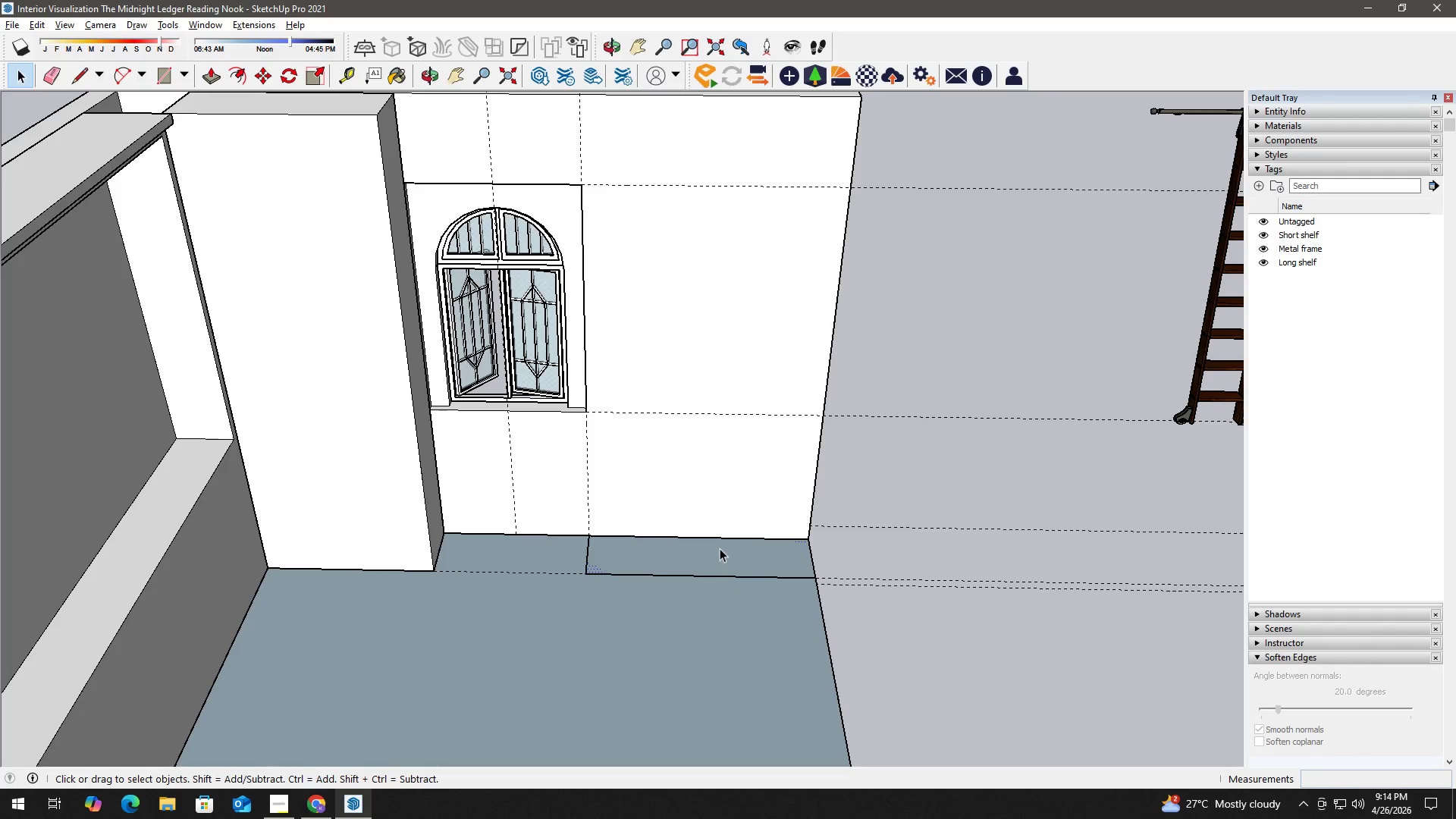 
key(P)
 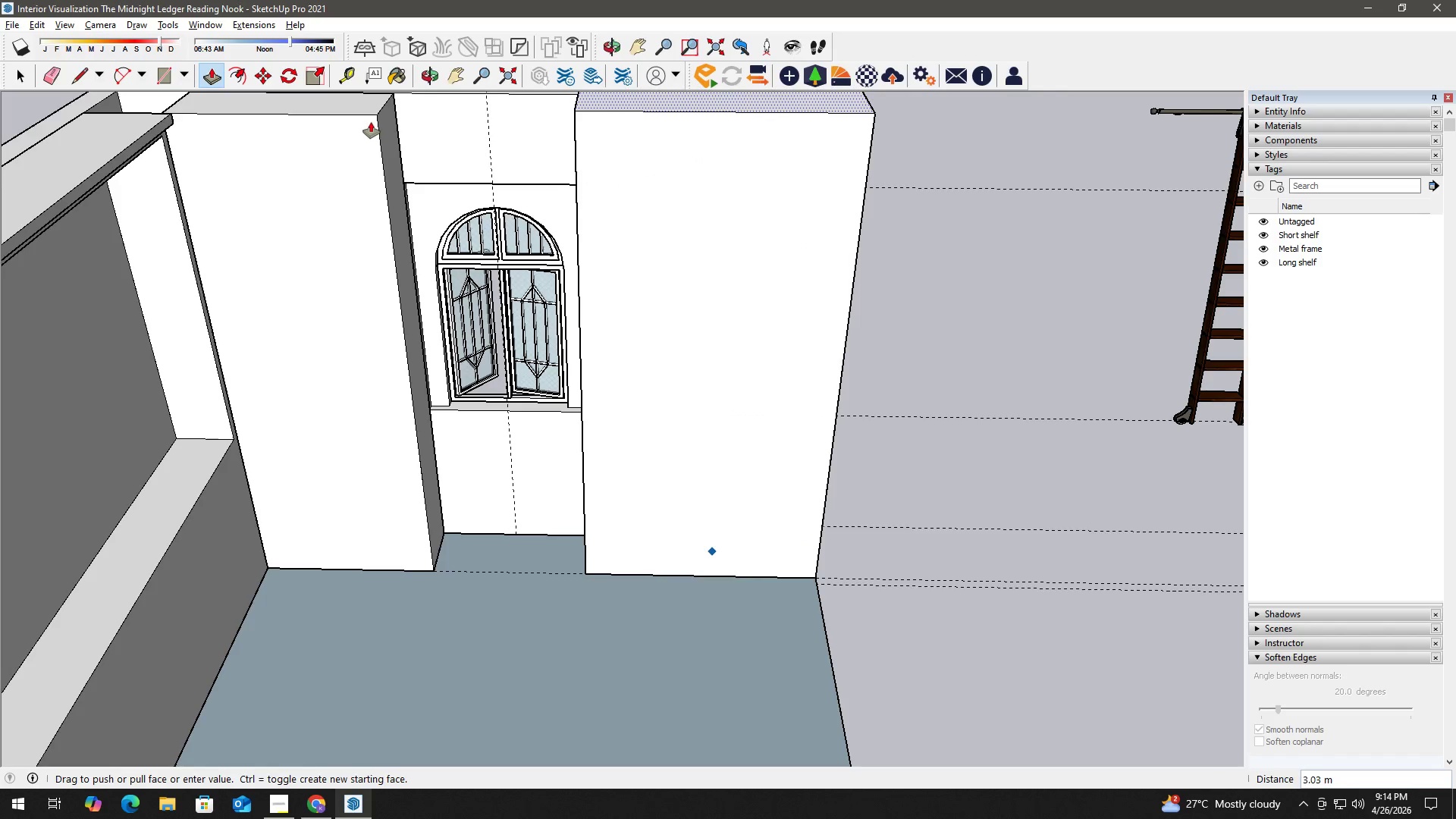 
left_click([379, 120])
 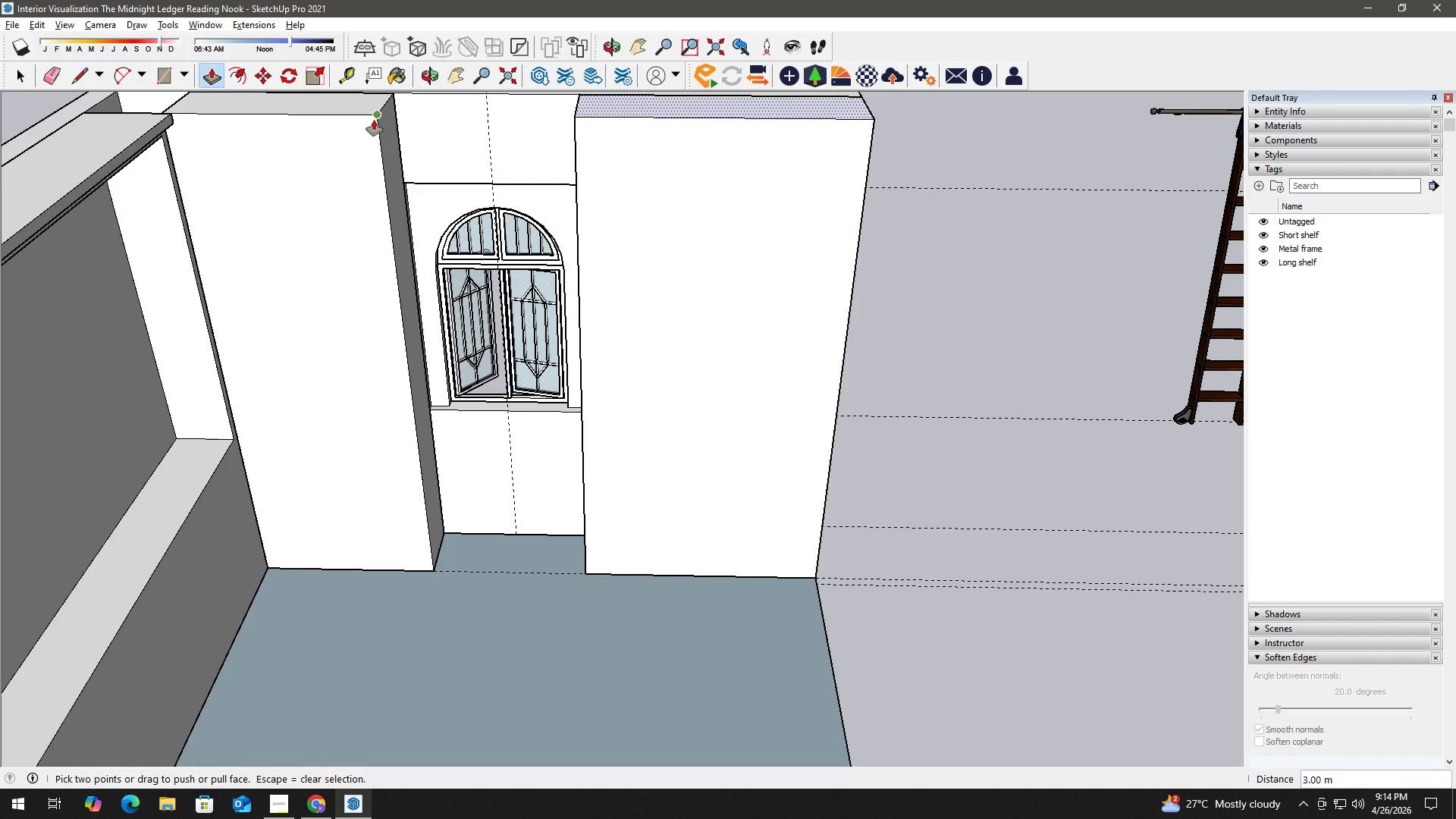 
key(Space)
 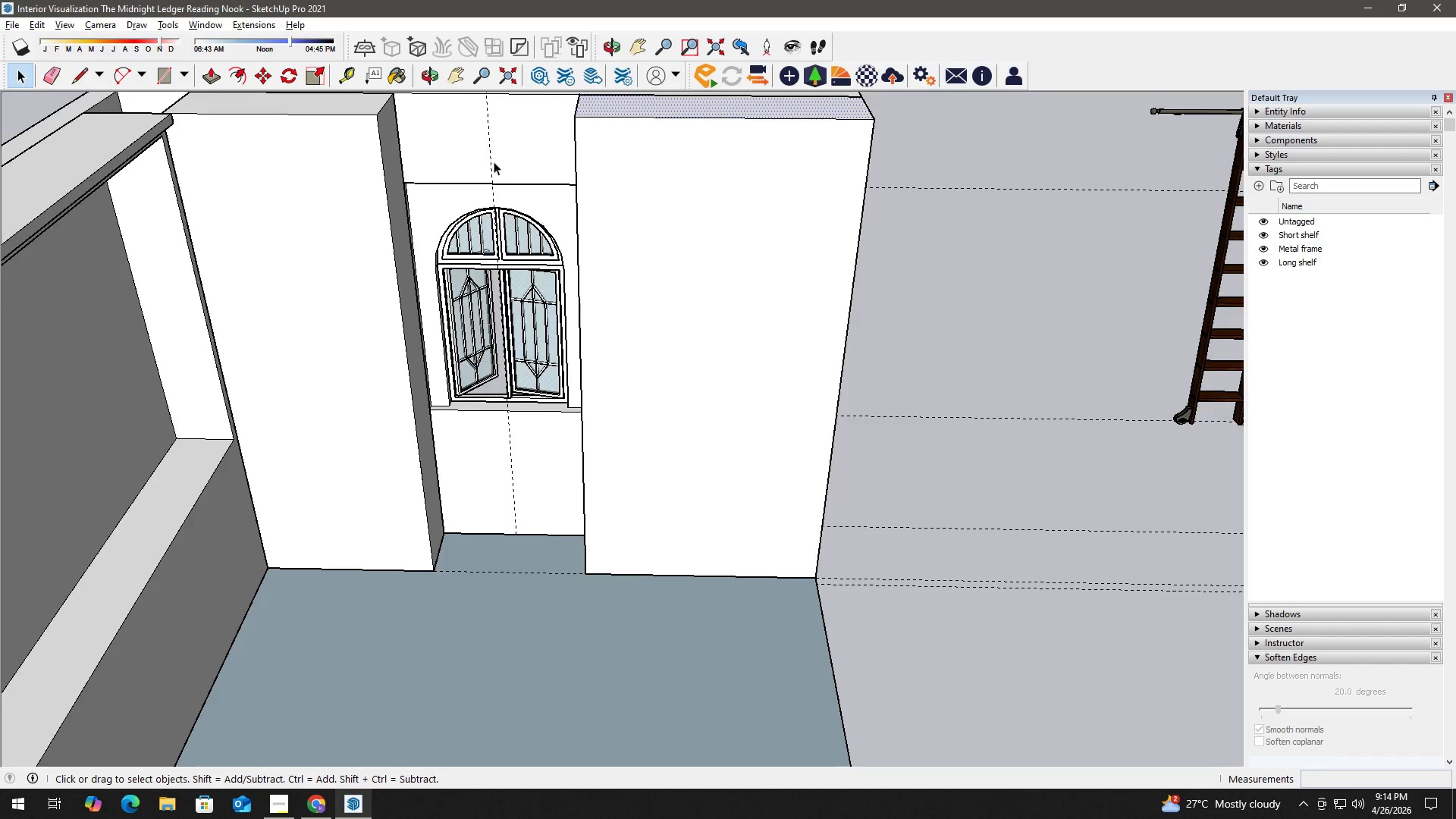 
key(H)
 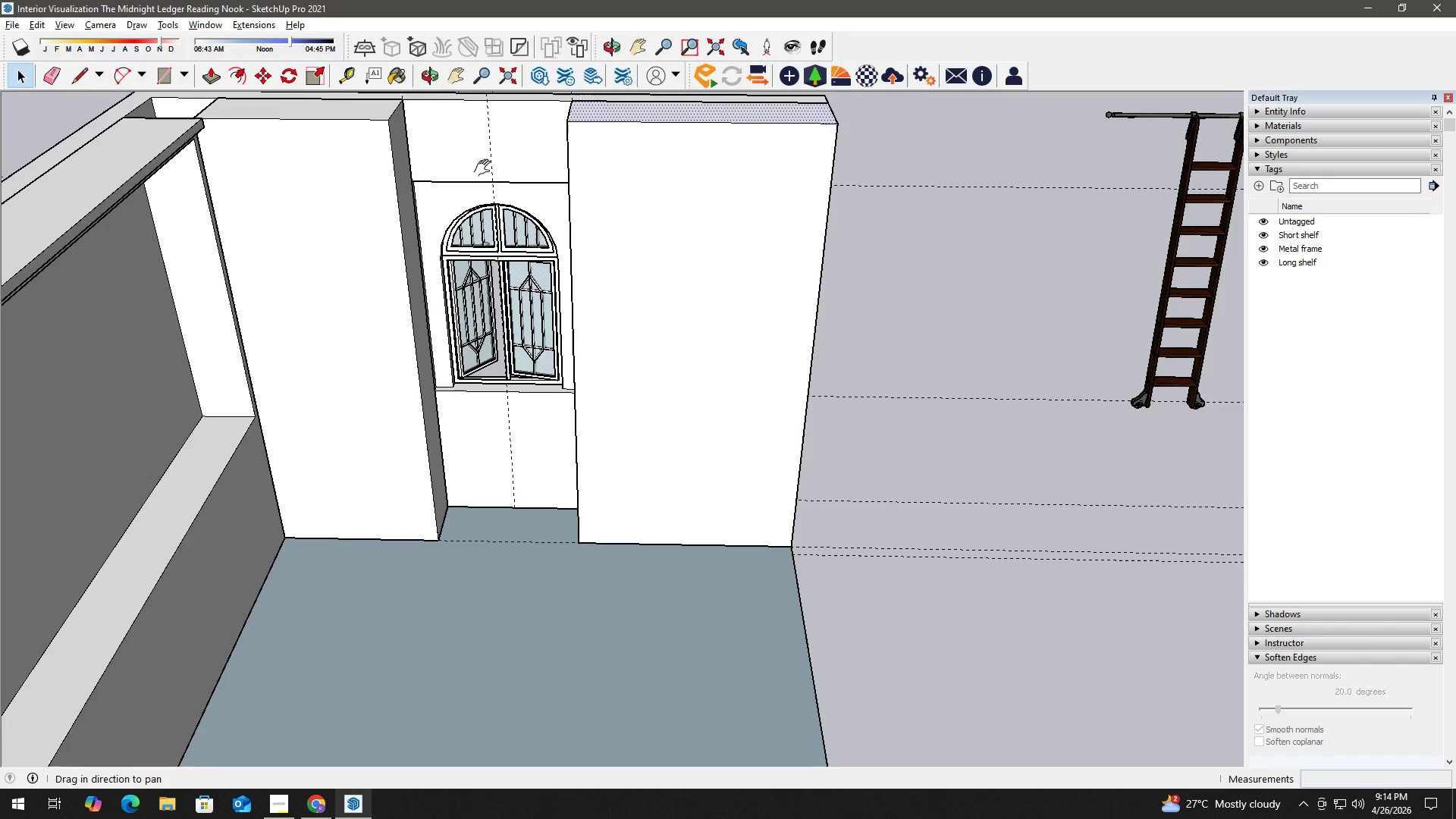 
left_click_drag(start_coordinate=[485, 168], to_coordinate=[519, 343])
 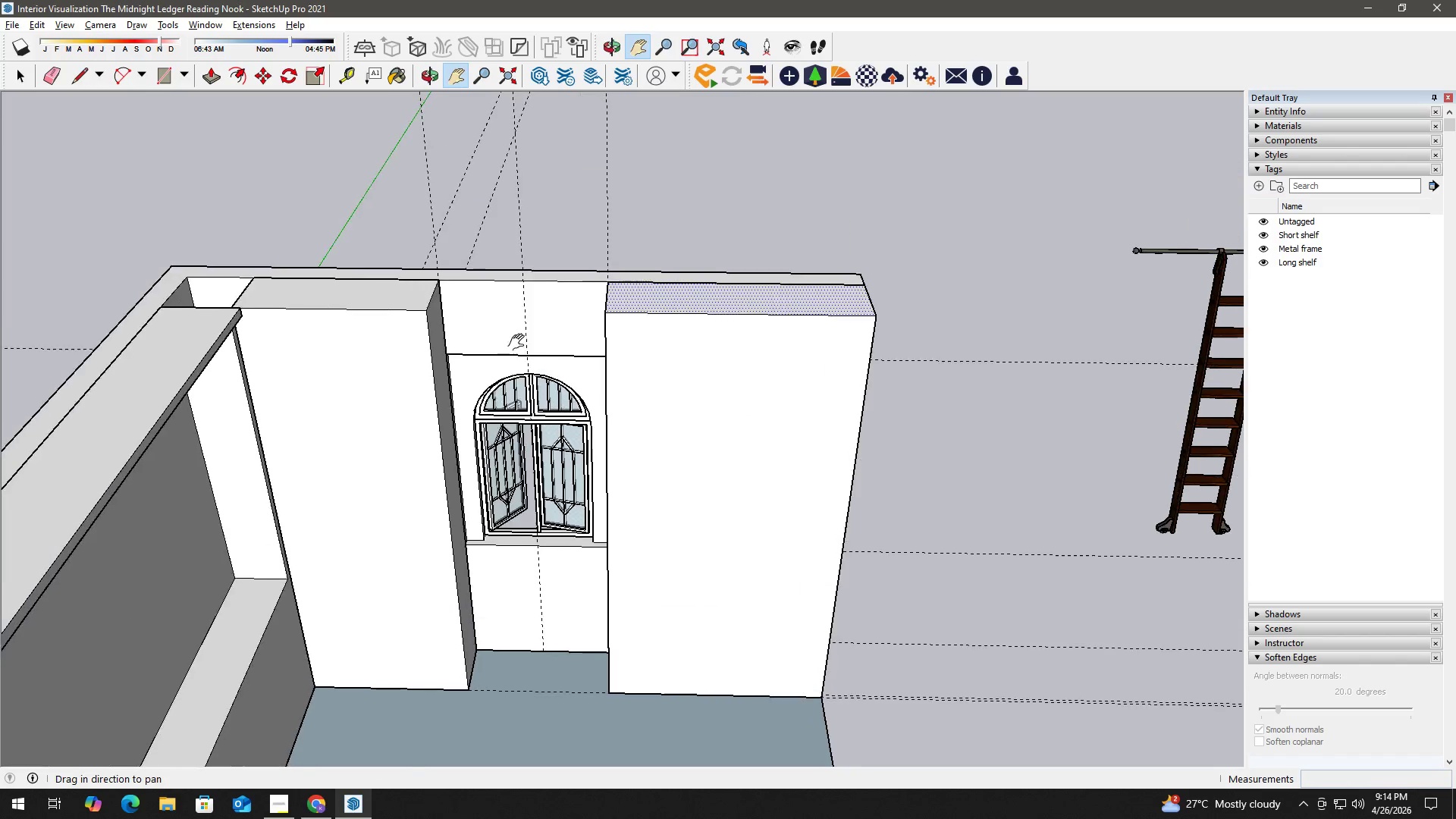 
scroll: coordinate [496, 165], scroll_direction: down, amount: 1.0
 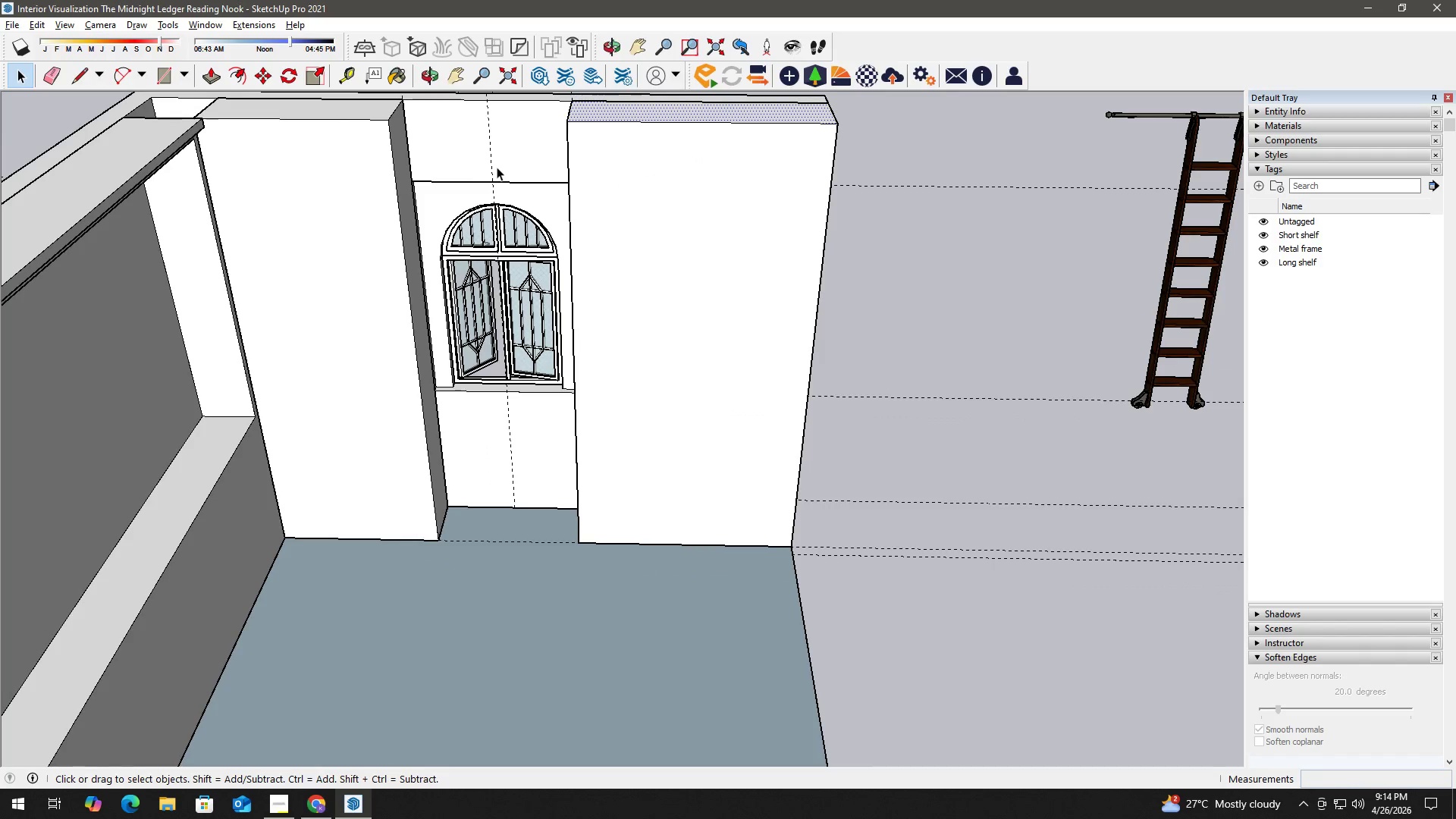 
key(Space)
 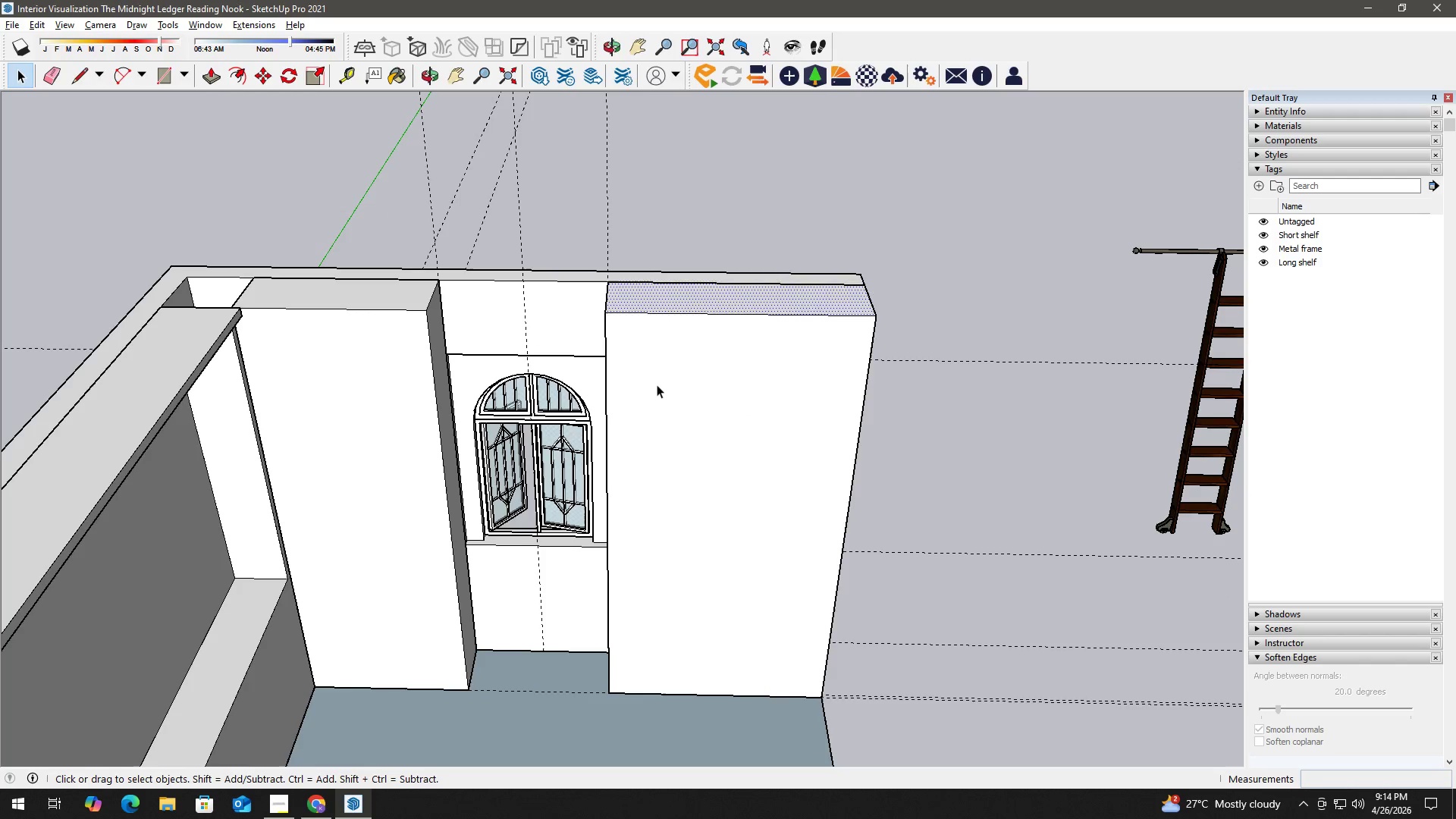 
double_click([657, 384])
 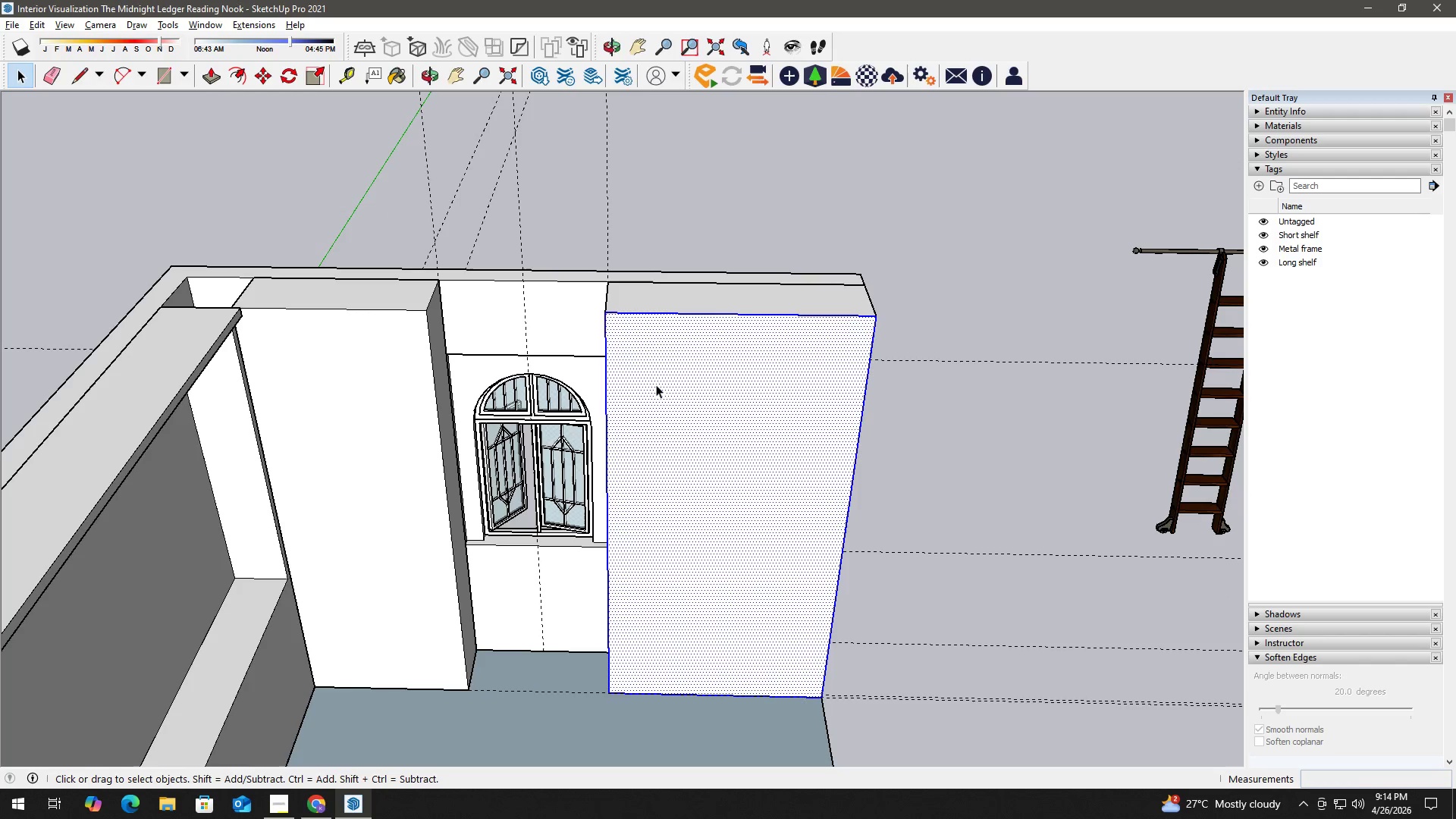 
triple_click([656, 384])
 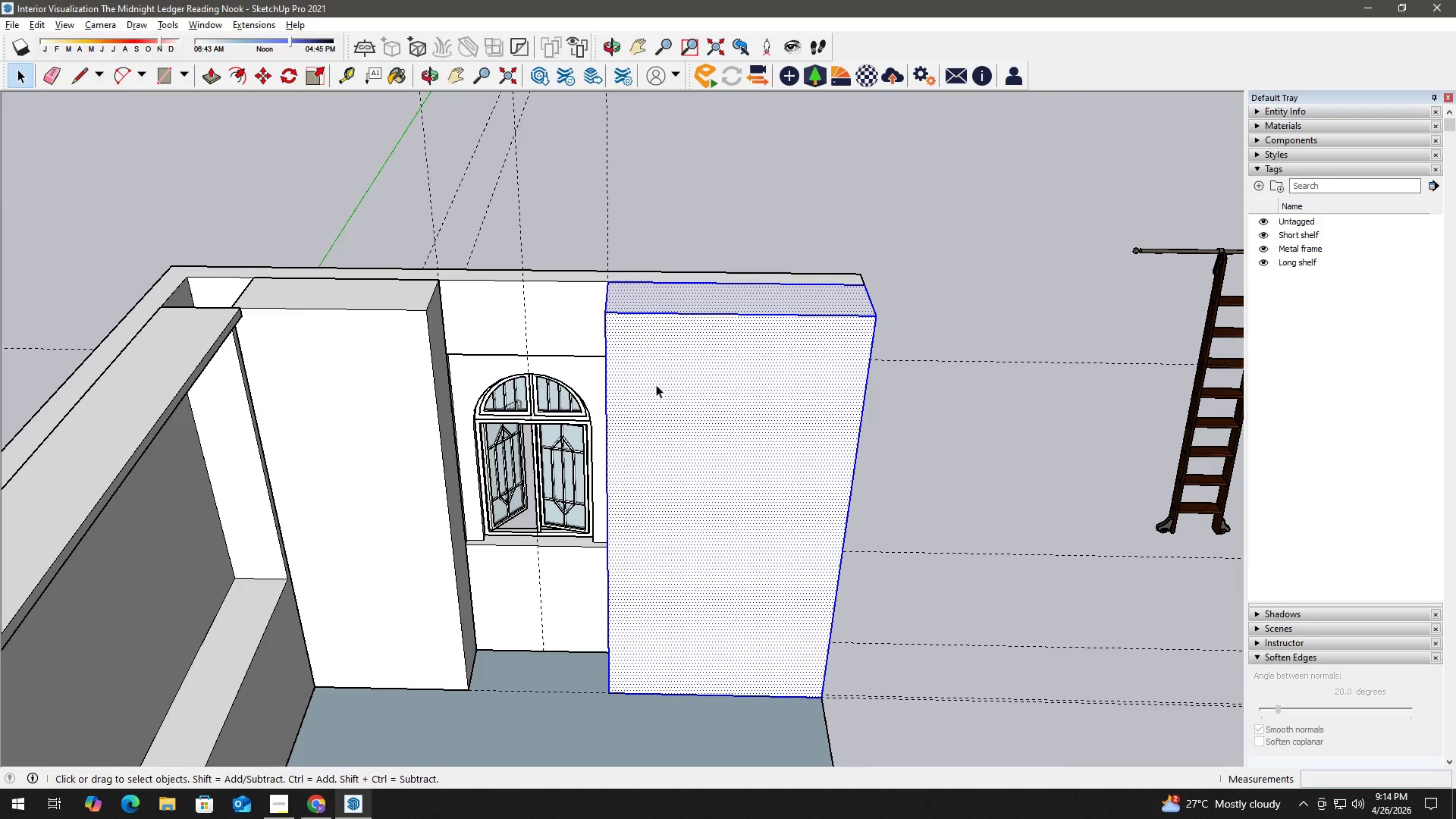 
triple_click([656, 384])
 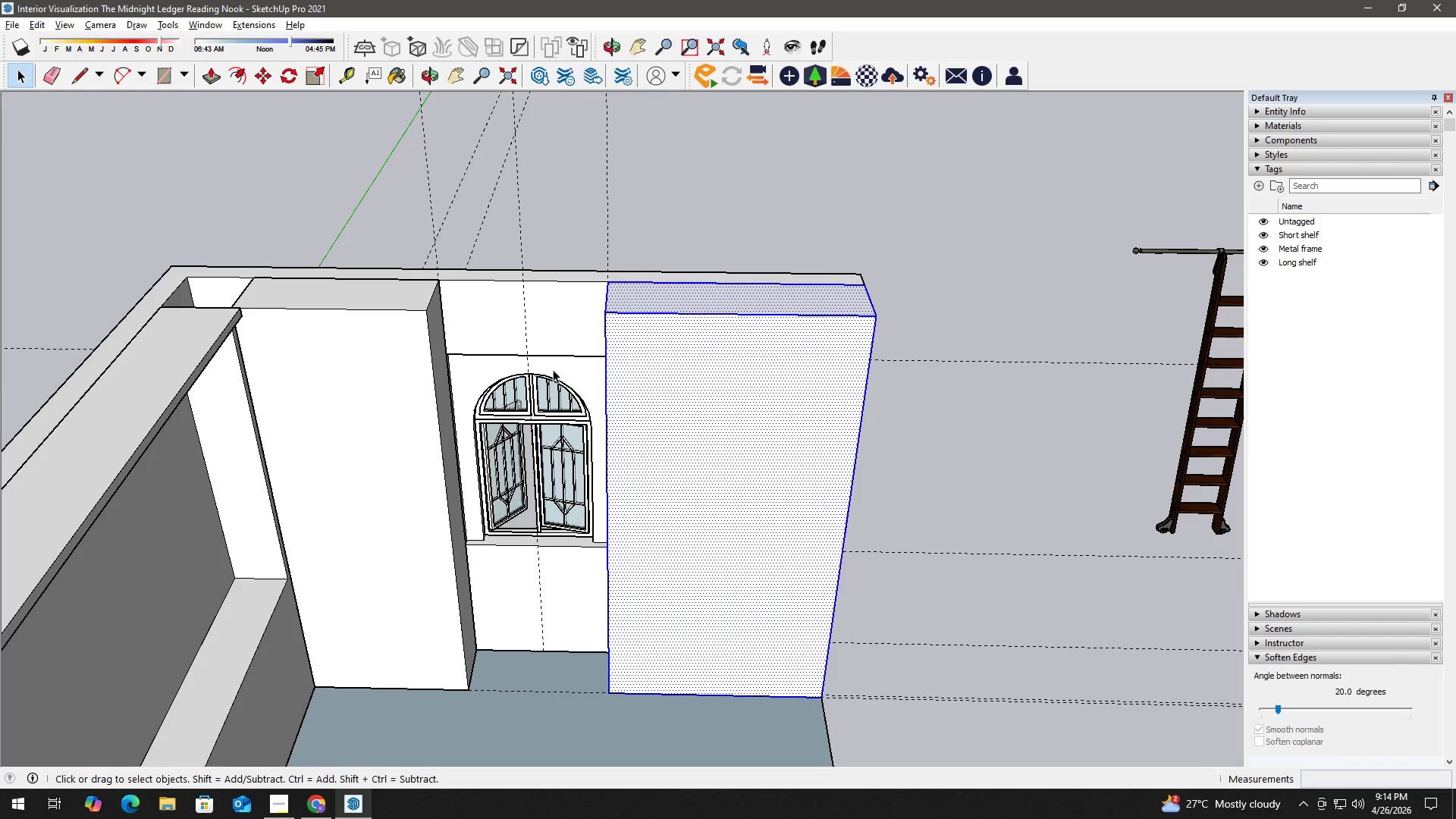 
scroll: coordinate [463, 325], scroll_direction: up, amount: 8.0
 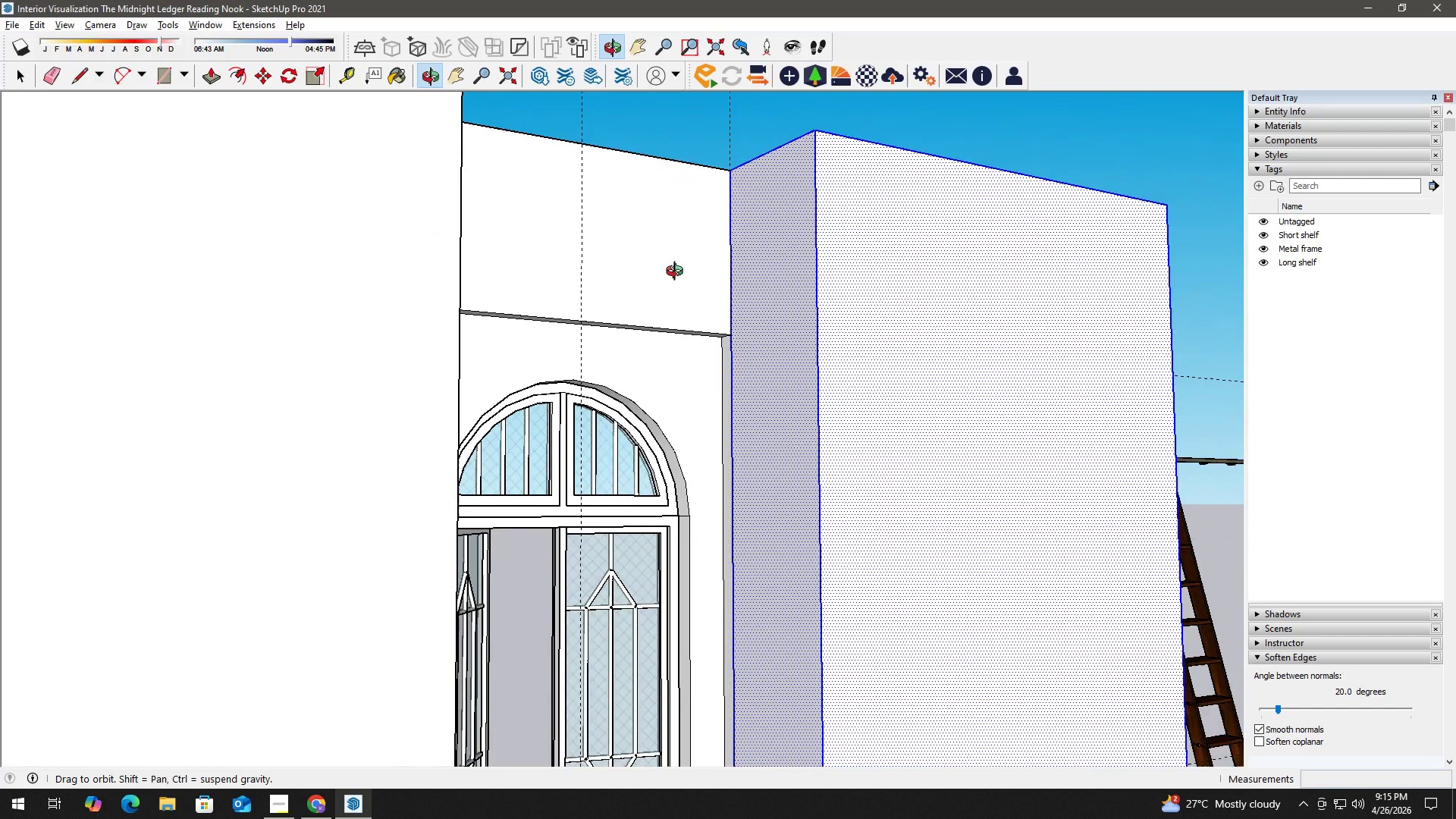 
key(R)
 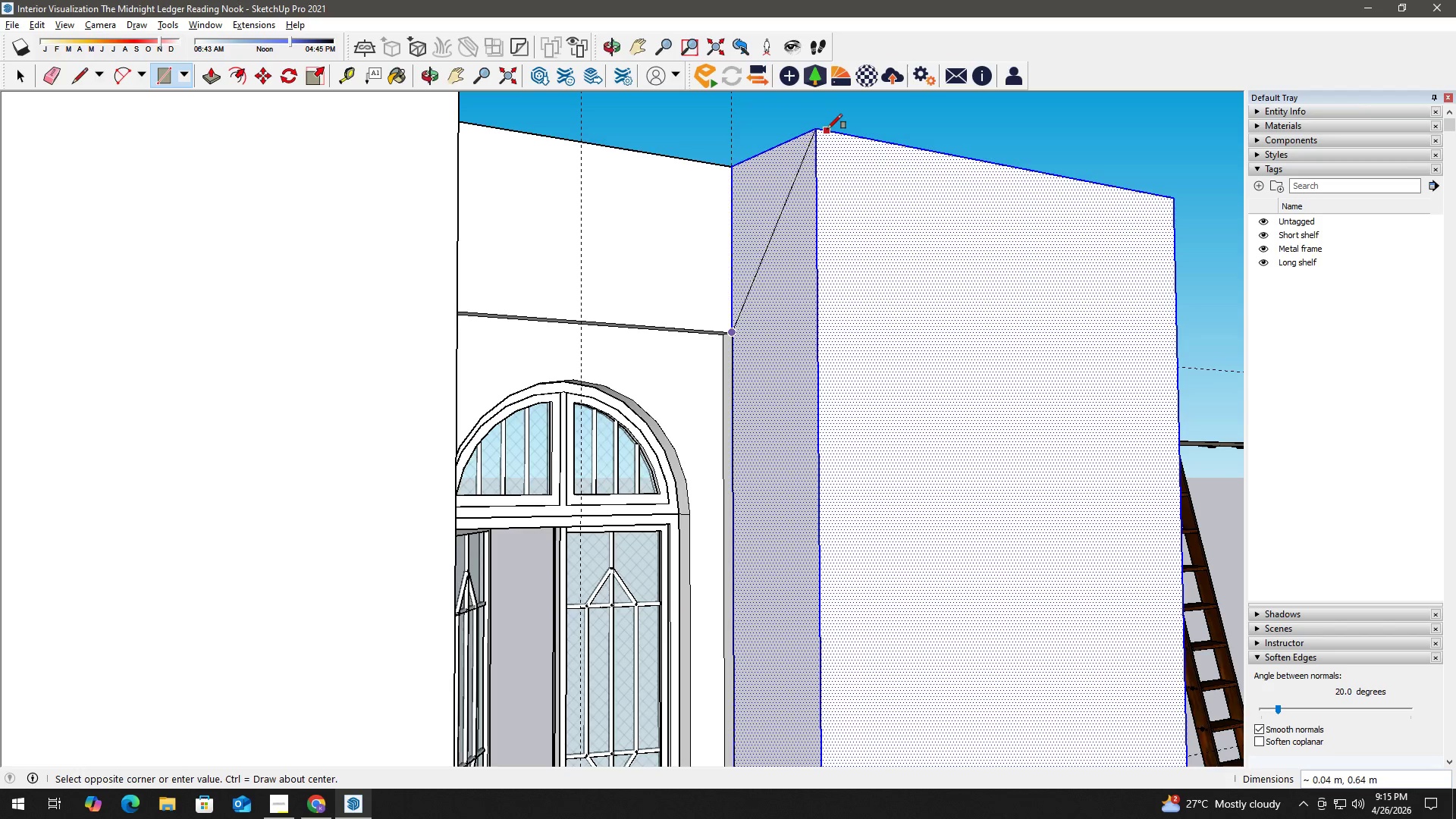 
left_click([817, 130])
 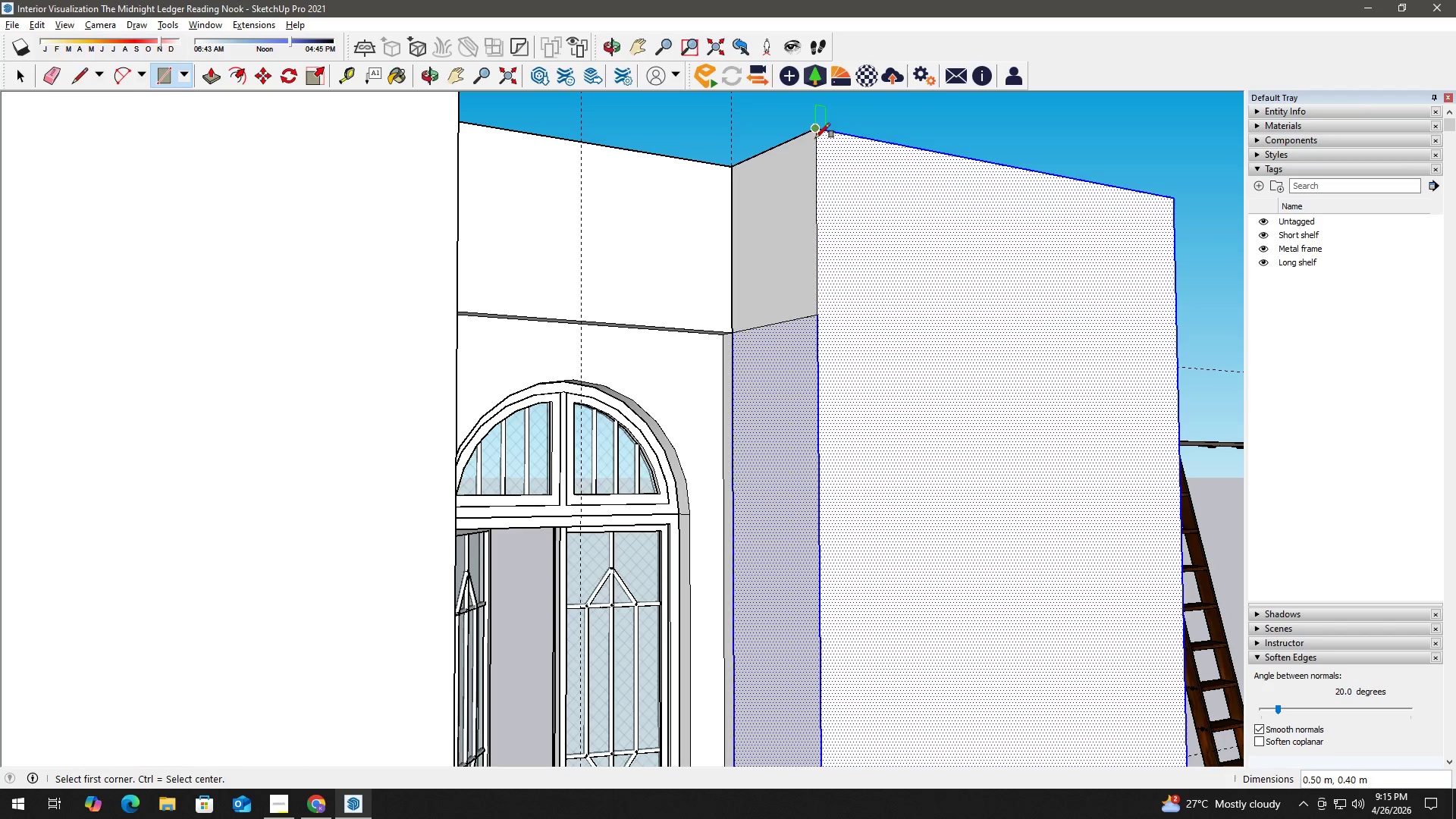 
key(Space)
 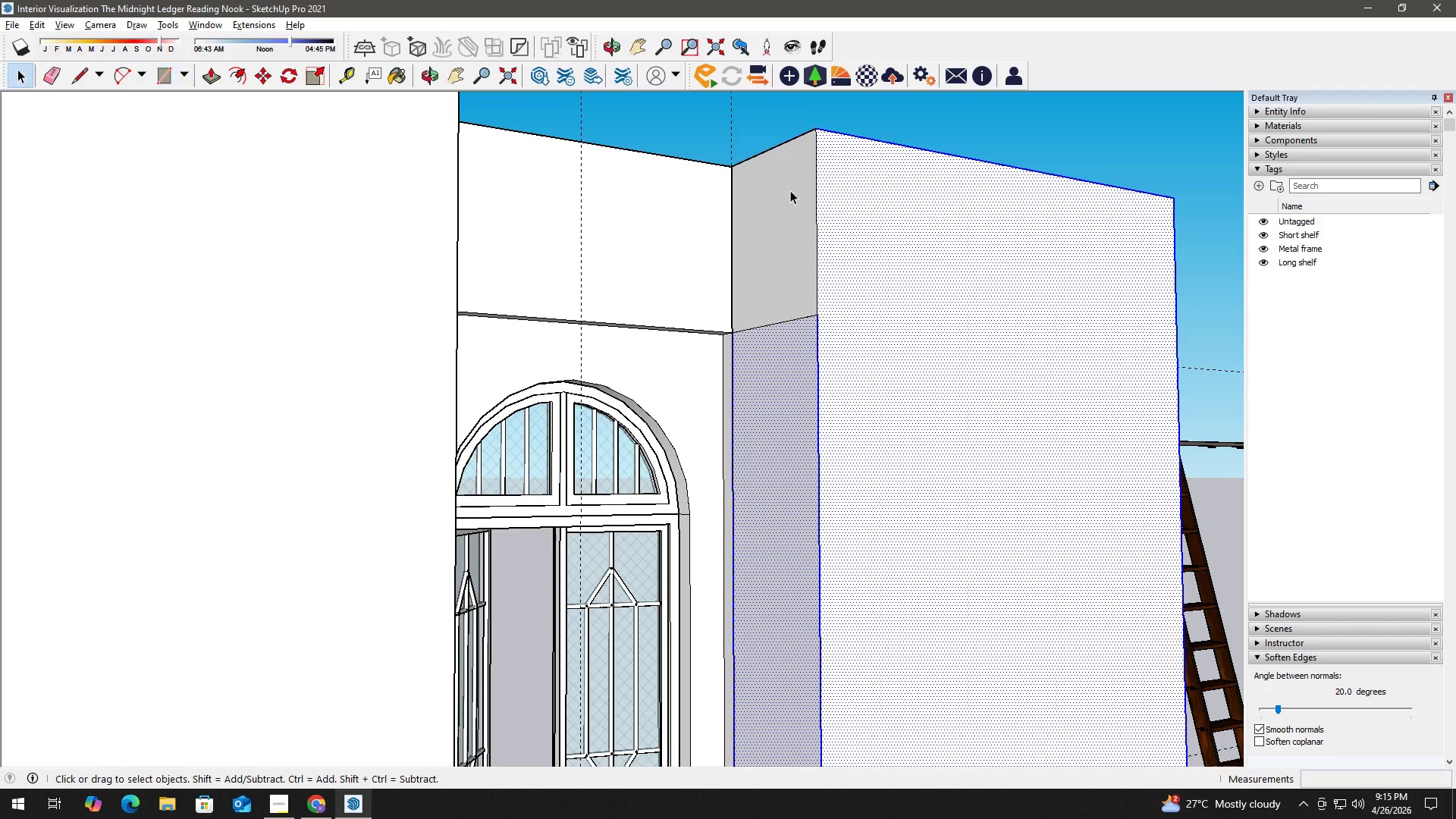 
double_click([790, 191])
 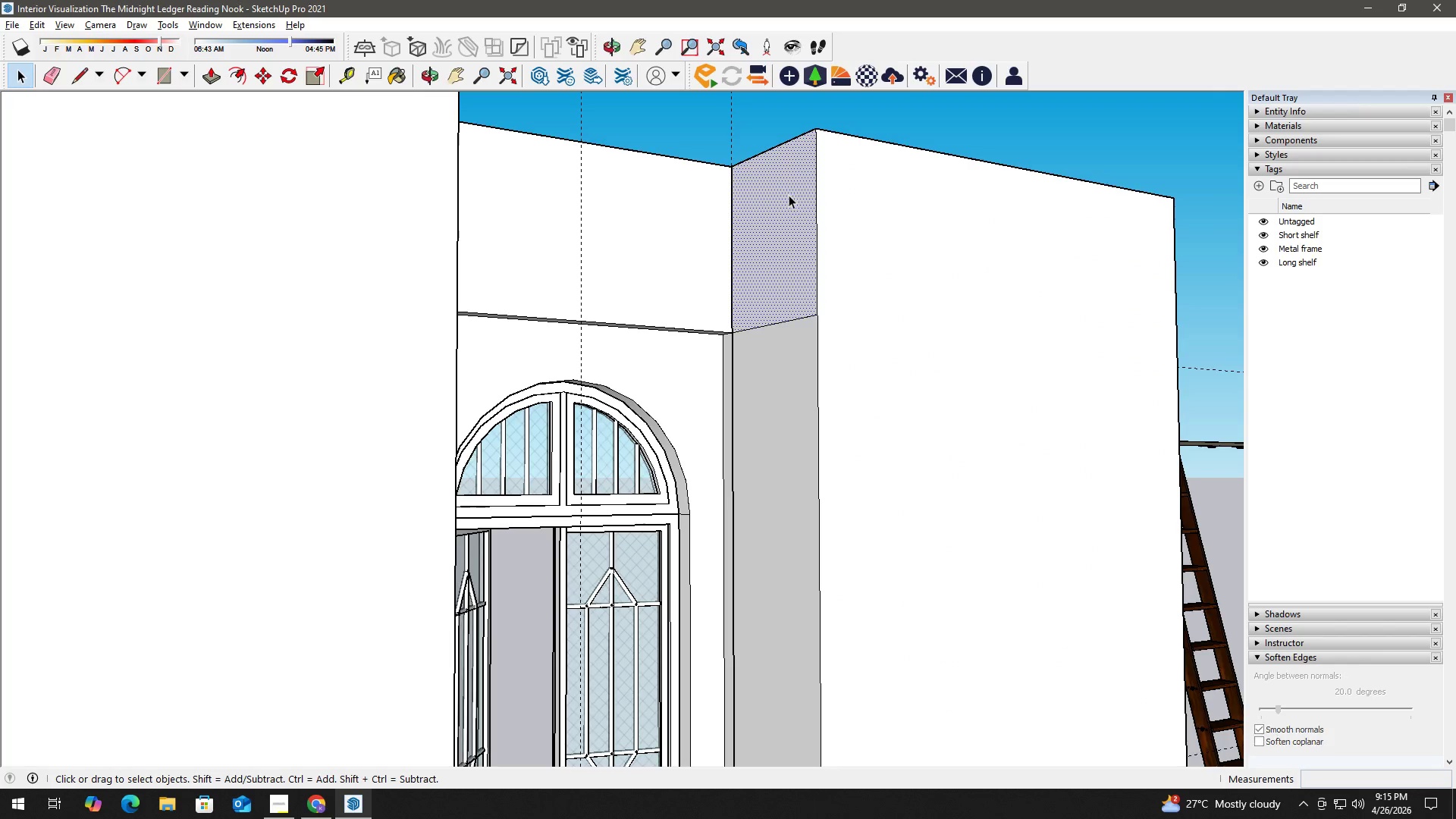 
key(P)
 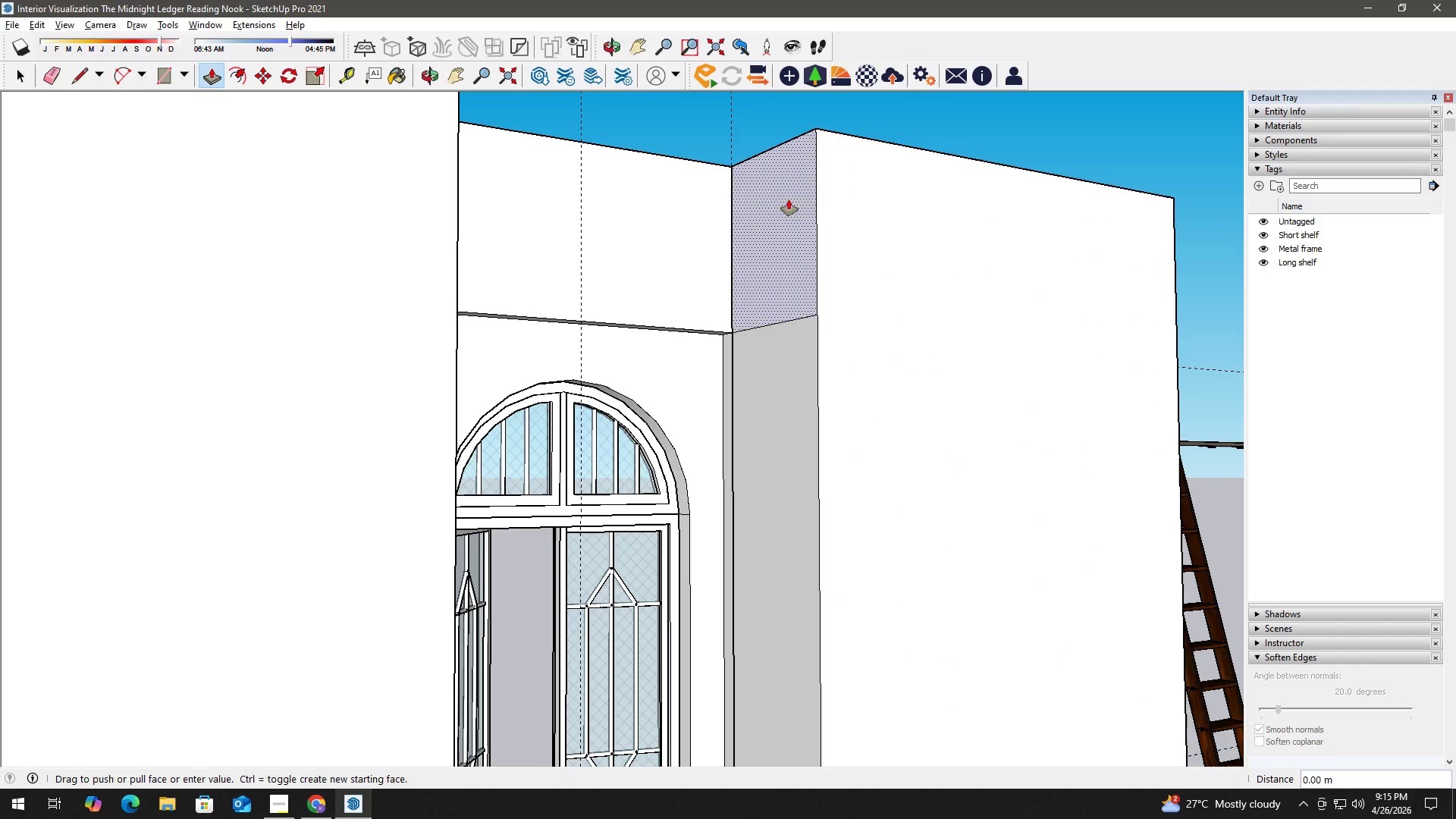 
left_click_drag(start_coordinate=[789, 199], to_coordinate=[785, 199])
 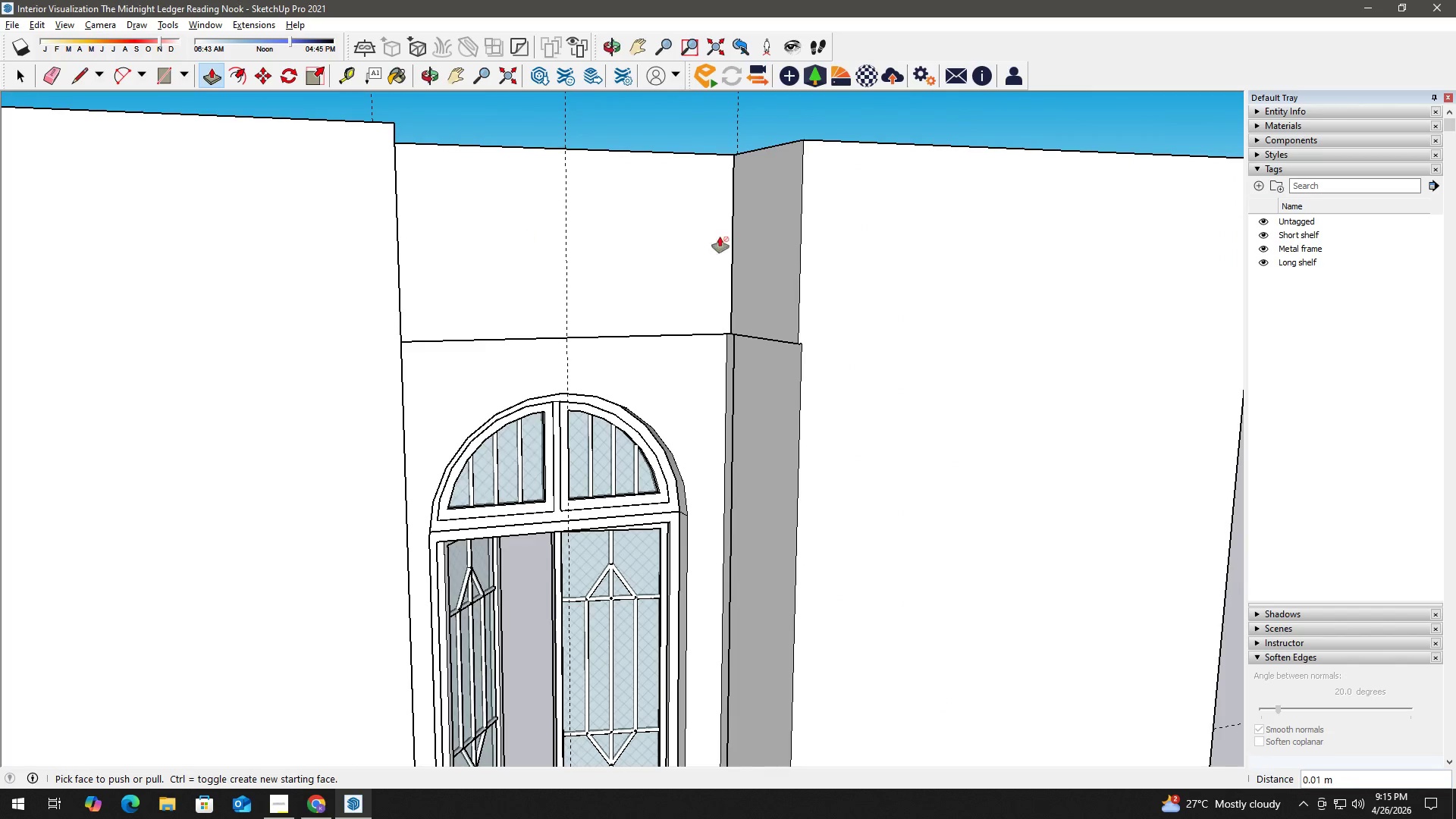 
left_click([777, 225])
 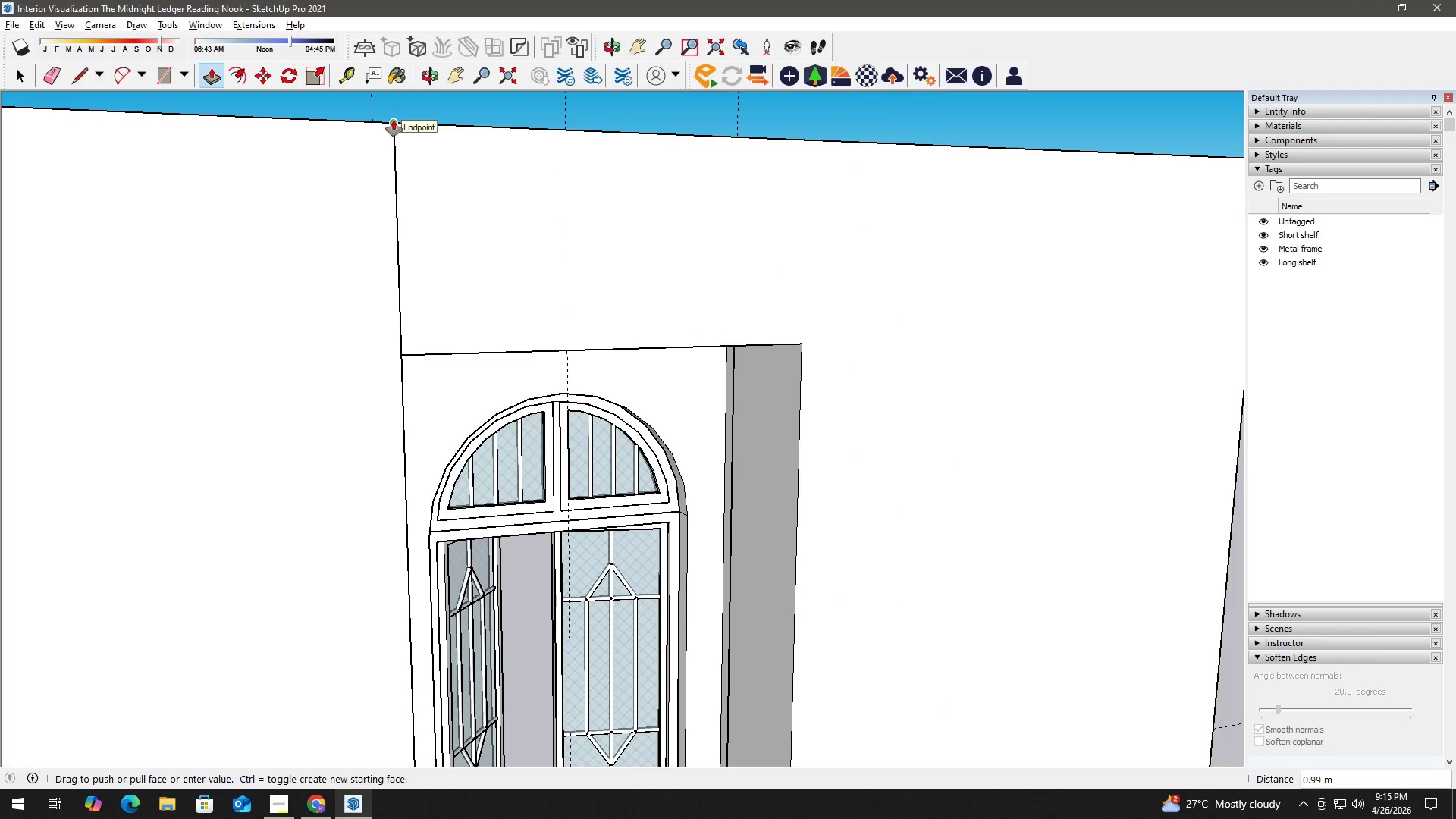 
key(Space)
 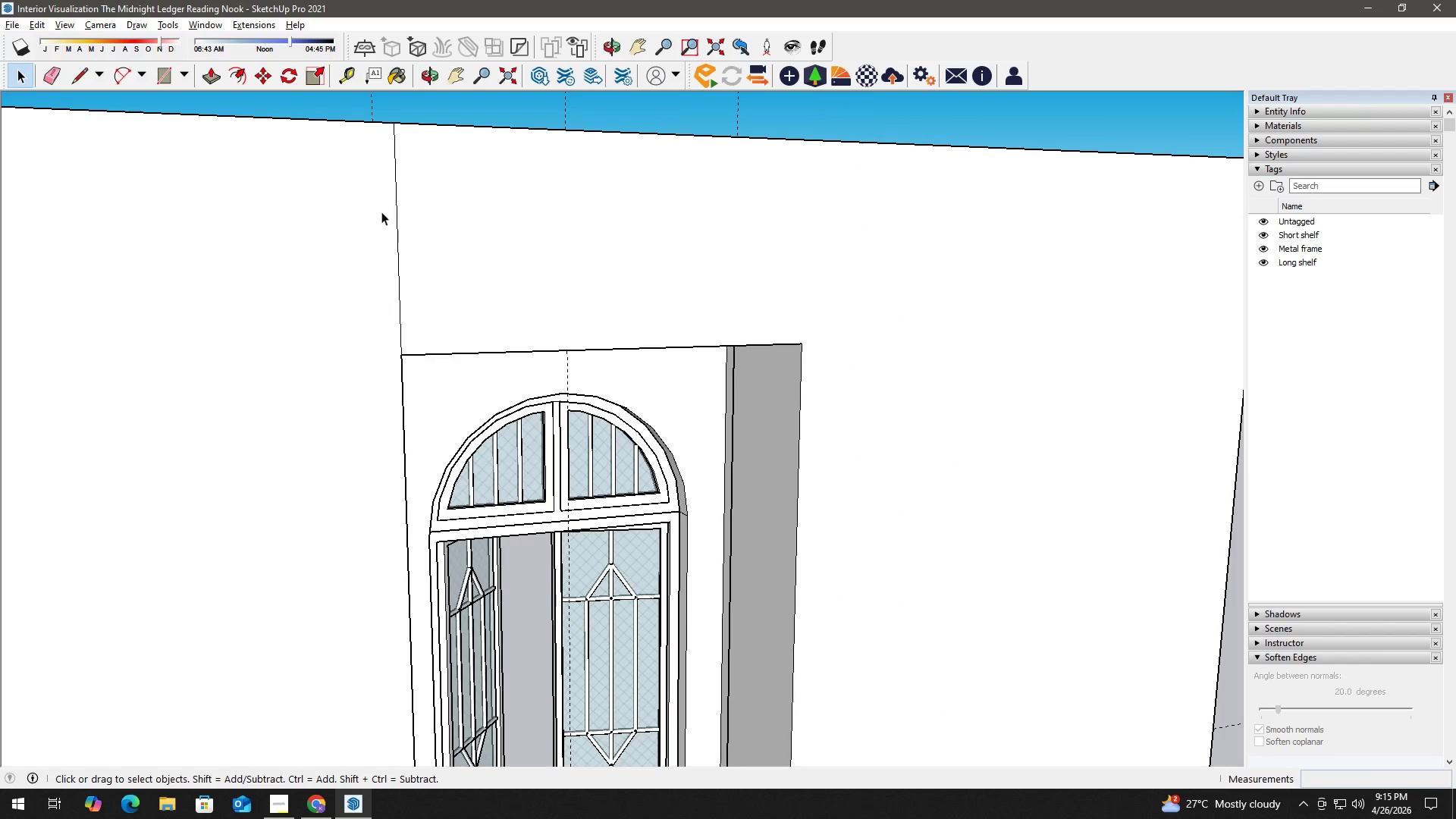 
key(E)
 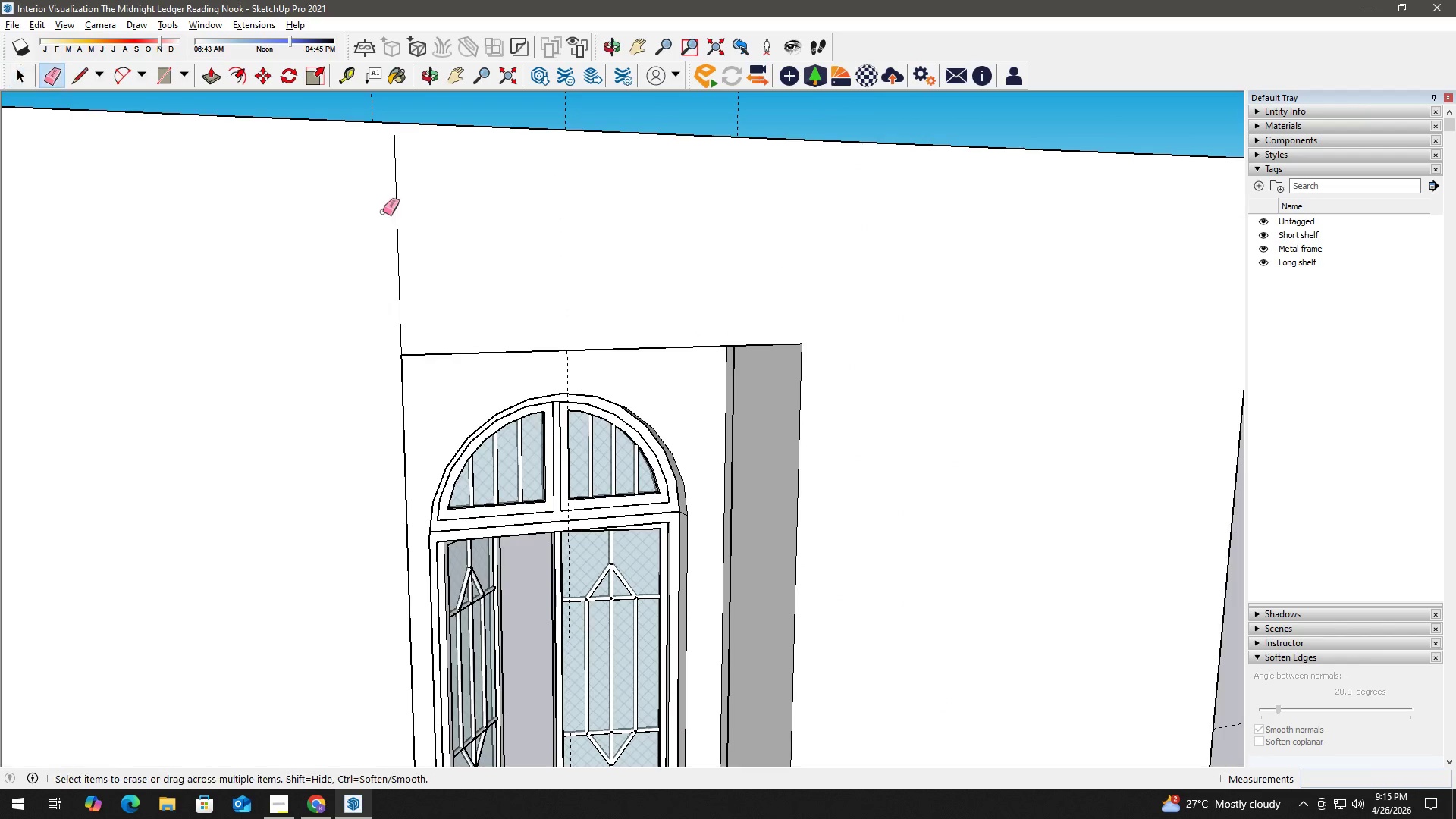 
left_click_drag(start_coordinate=[383, 212], to_coordinate=[410, 214])
 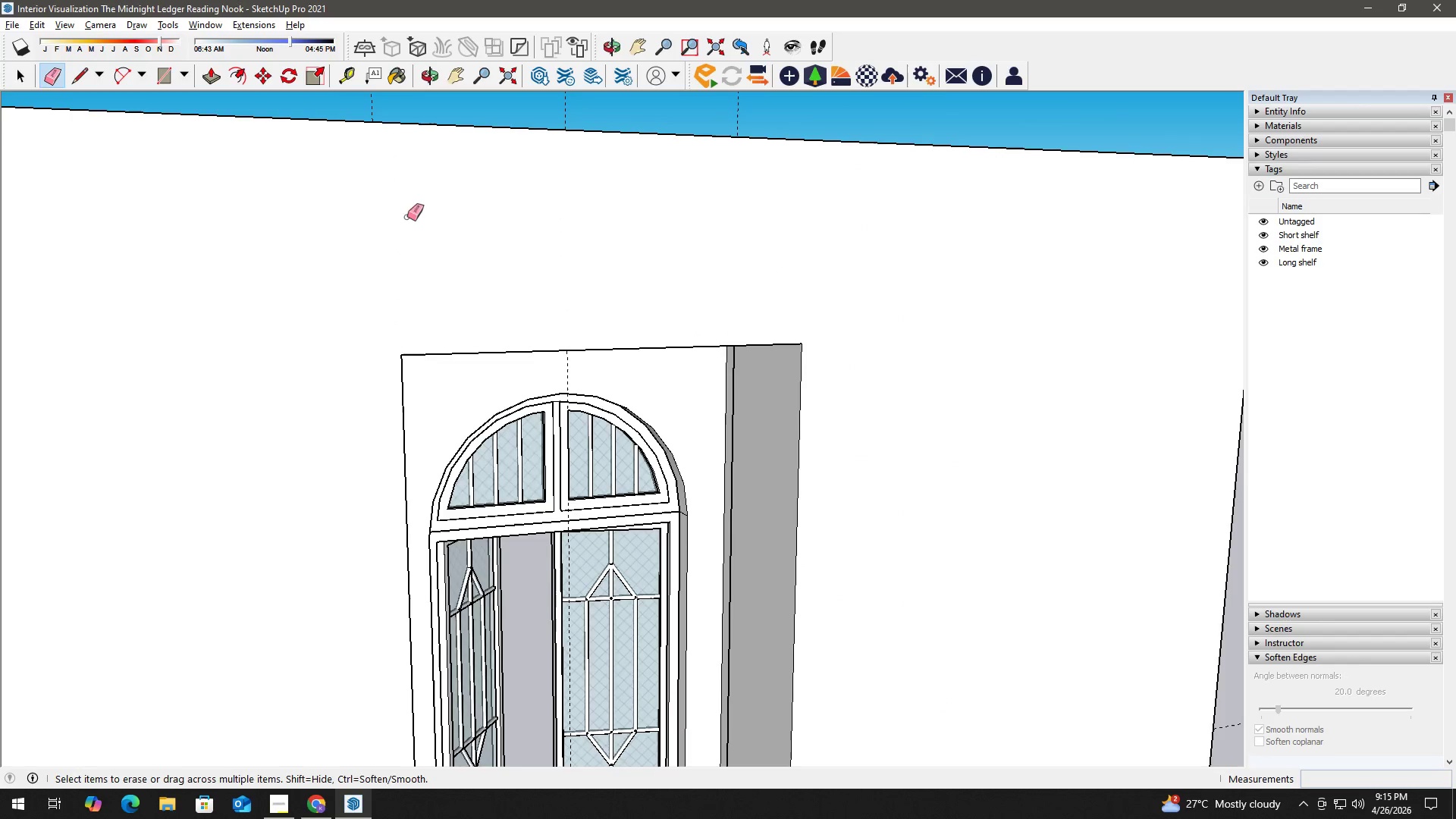 
key(Space)
 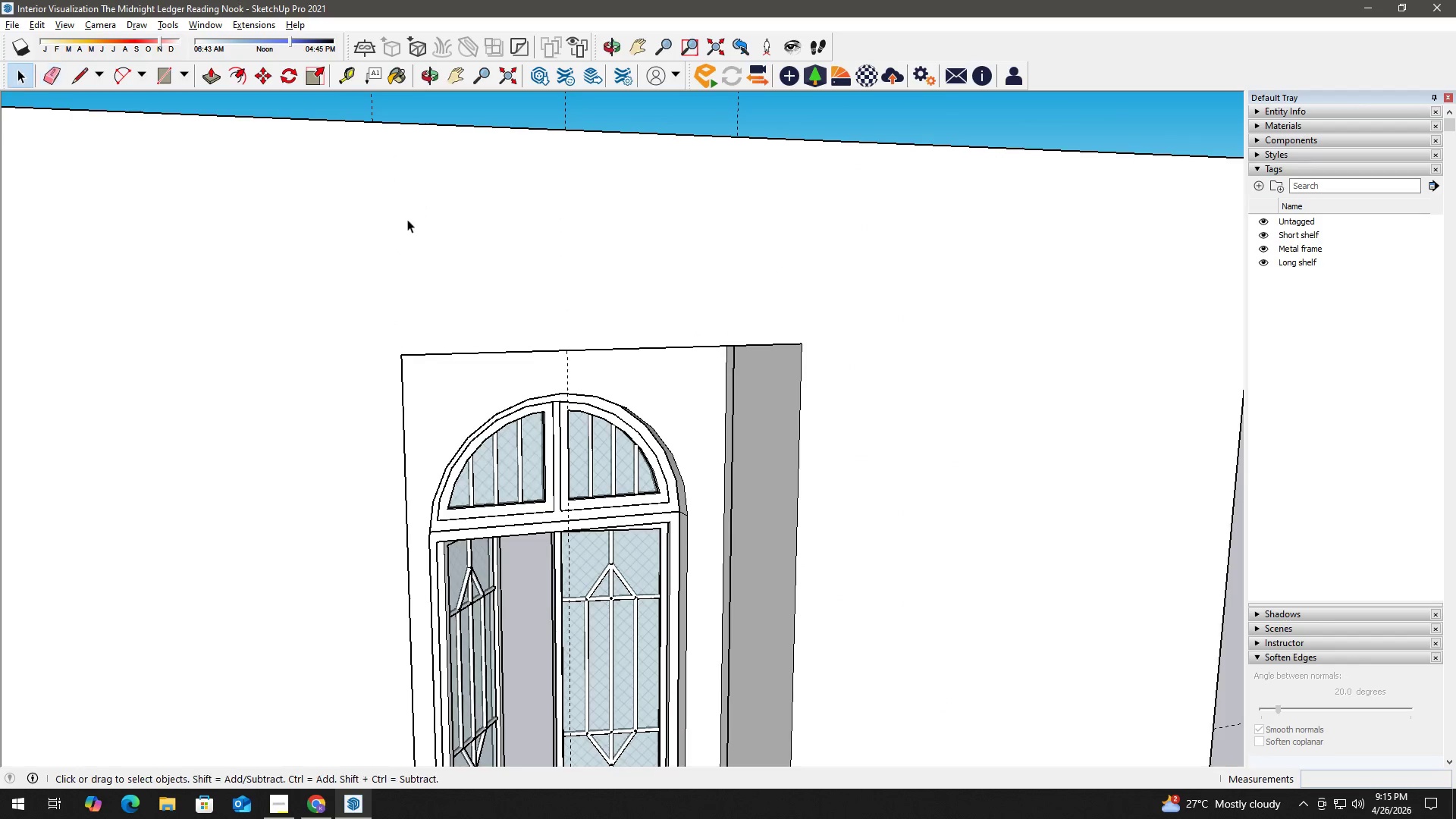 
scroll: coordinate [329, 283], scroll_direction: down, amount: 7.0
 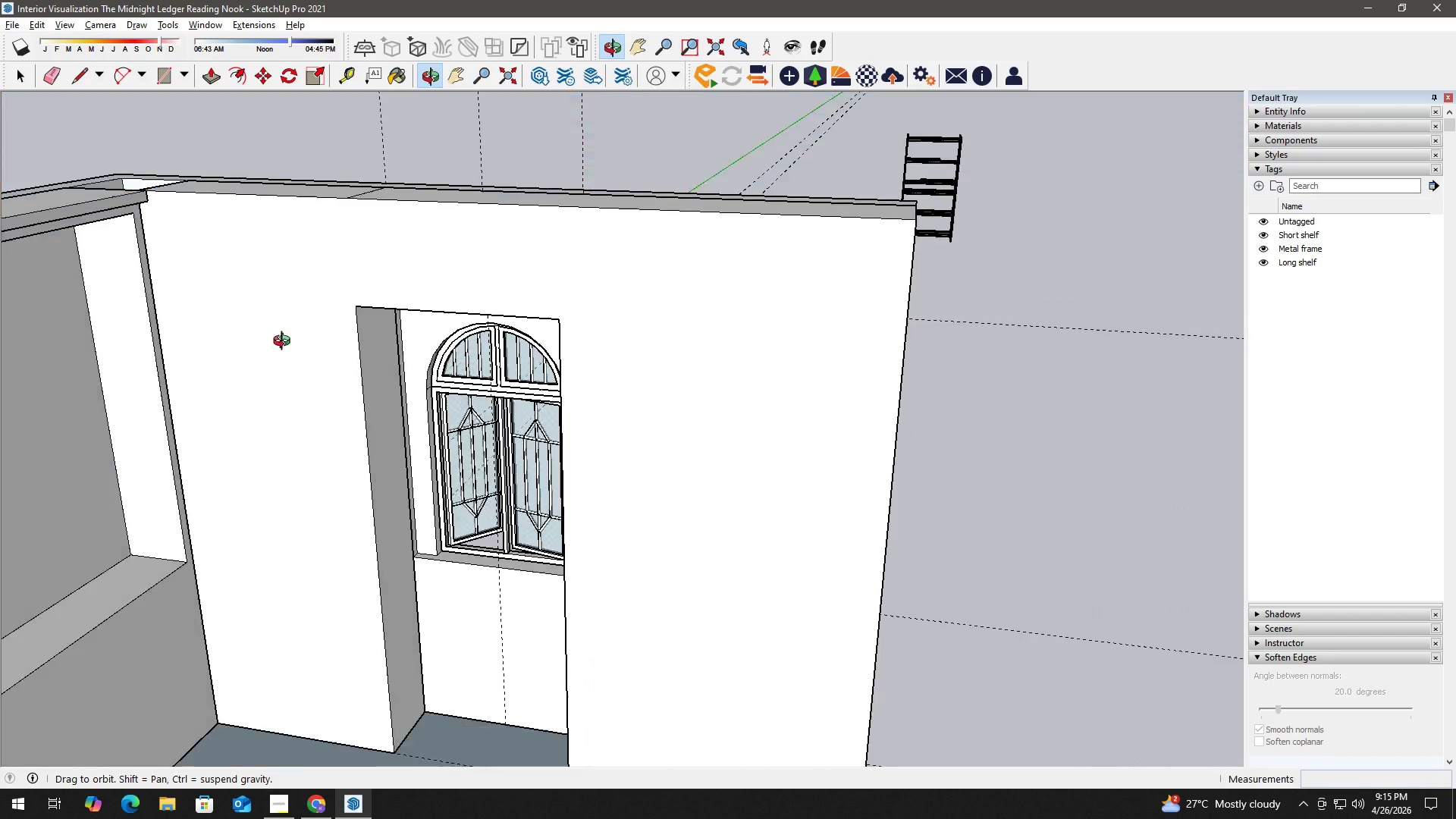 
key(E)
 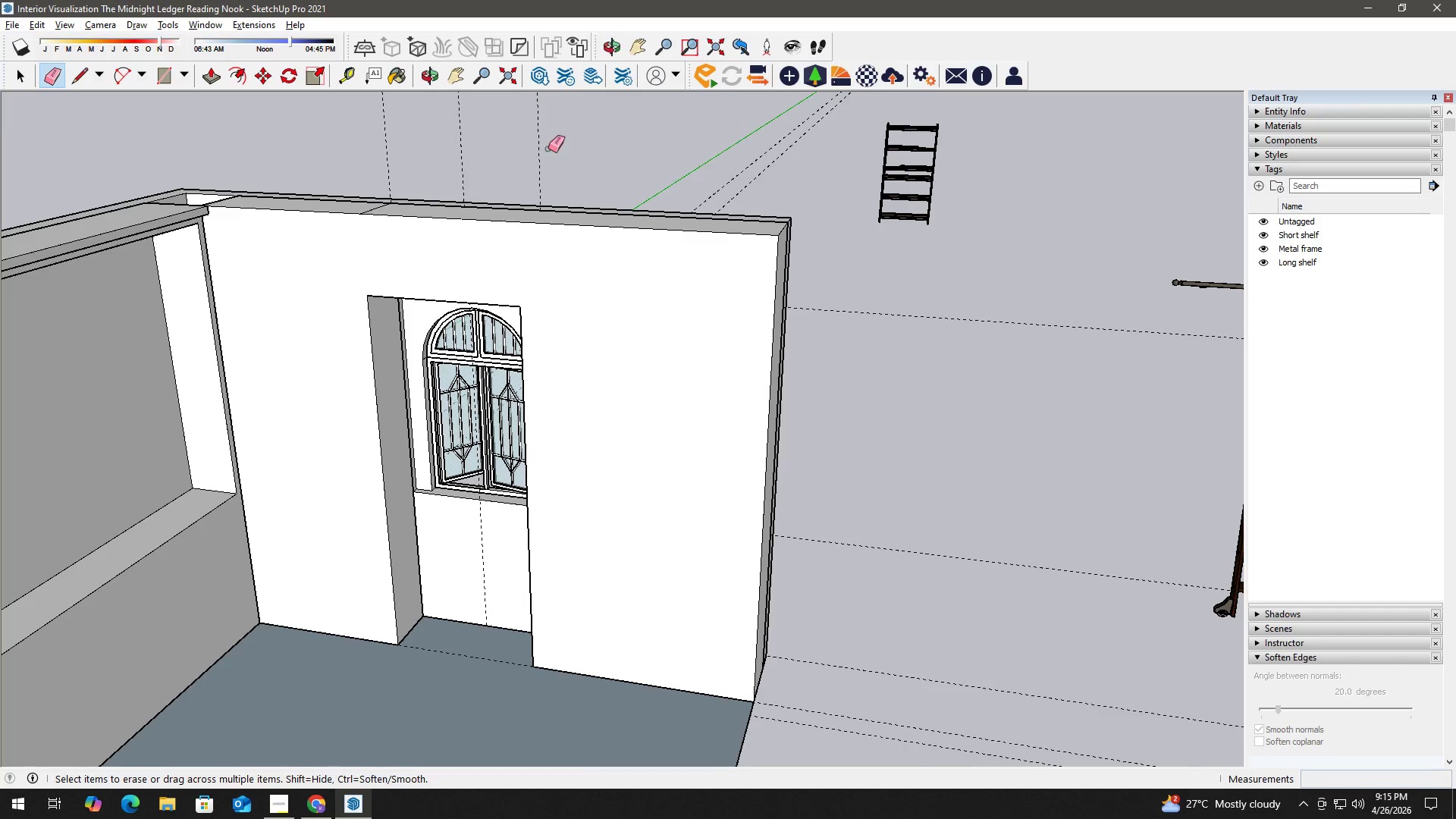 
left_click_drag(start_coordinate=[553, 146], to_coordinate=[384, 118])
 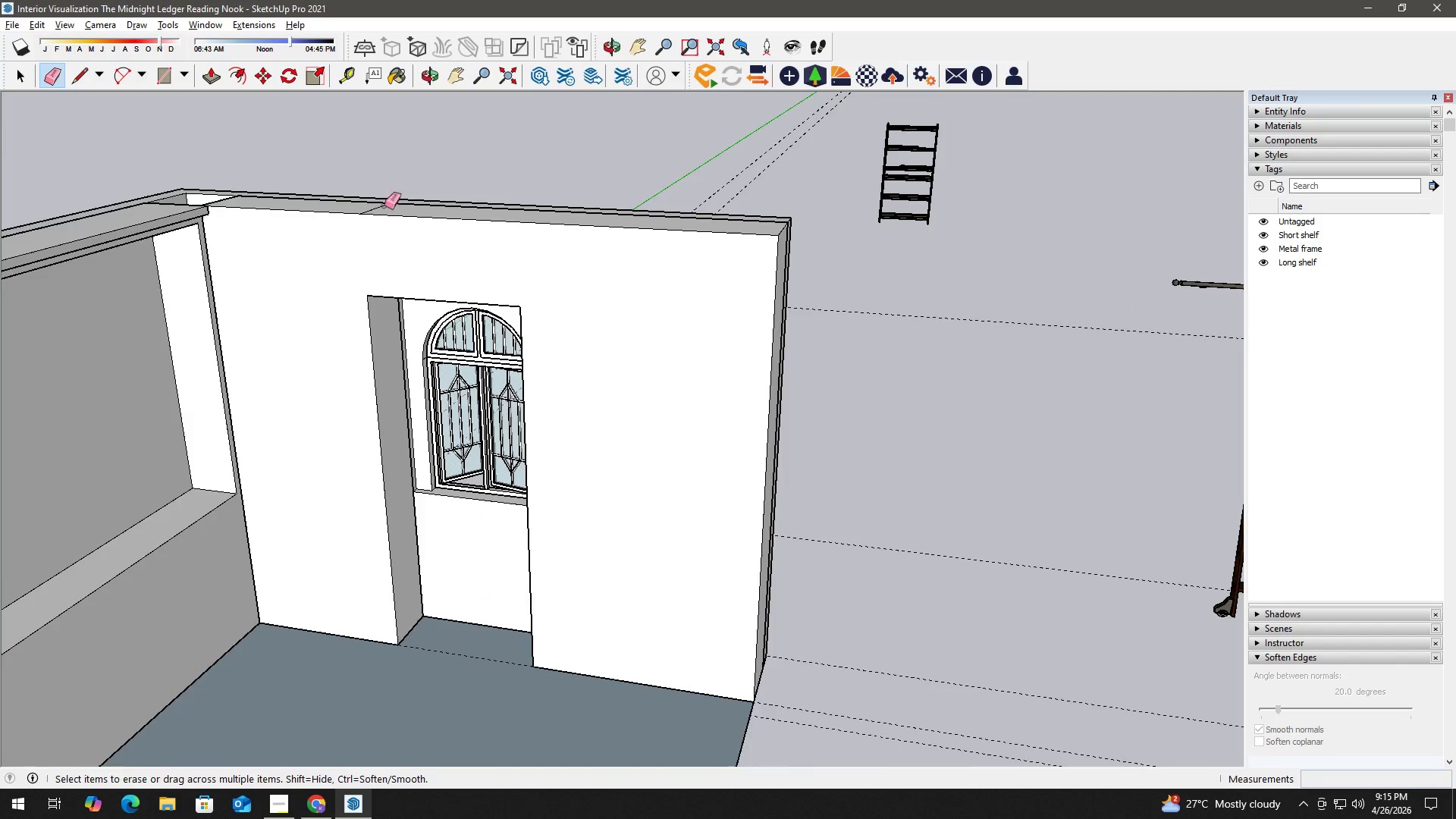 
scroll: coordinate [410, 255], scroll_direction: down, amount: 3.0
 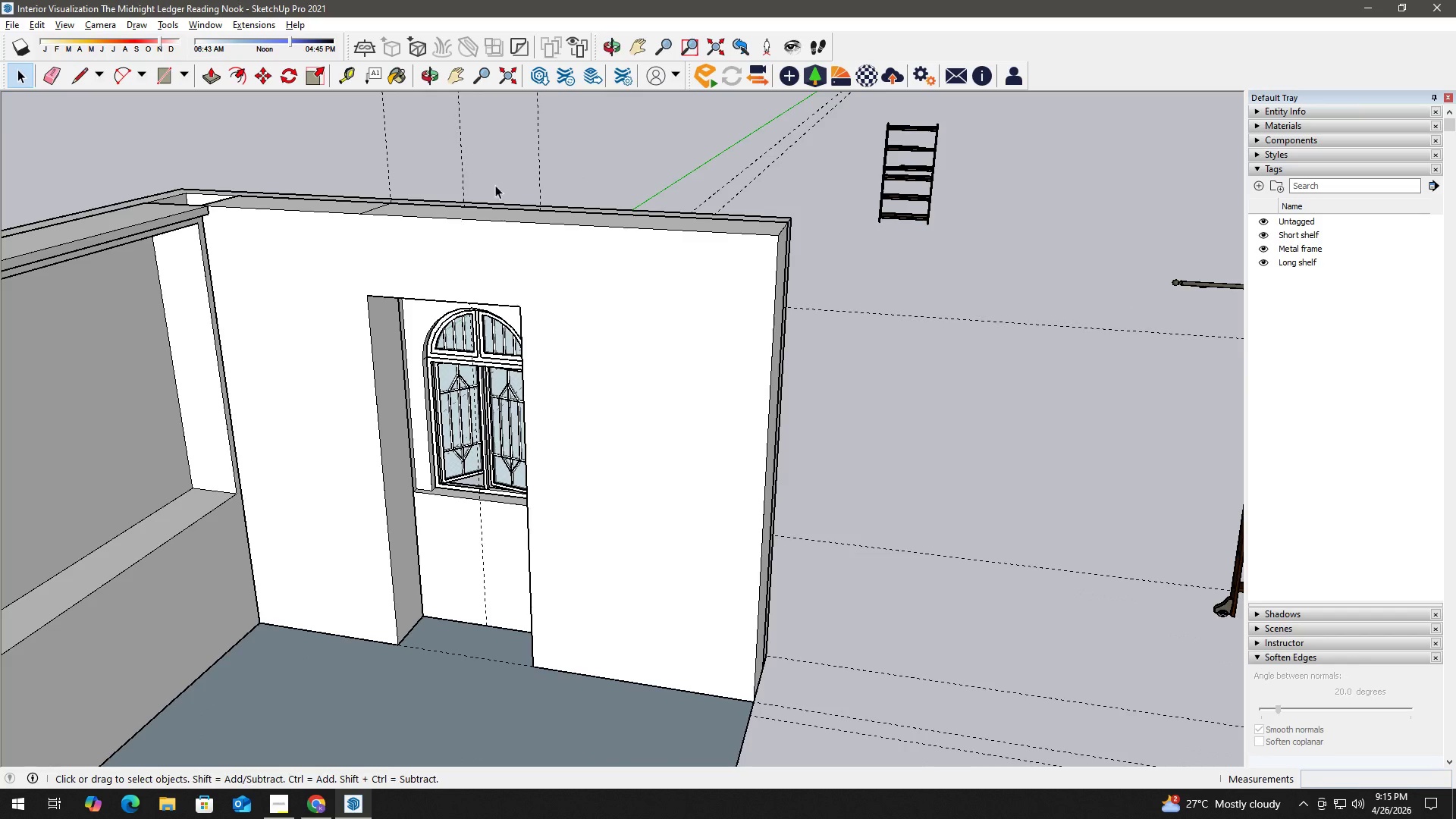 
key(Space)
 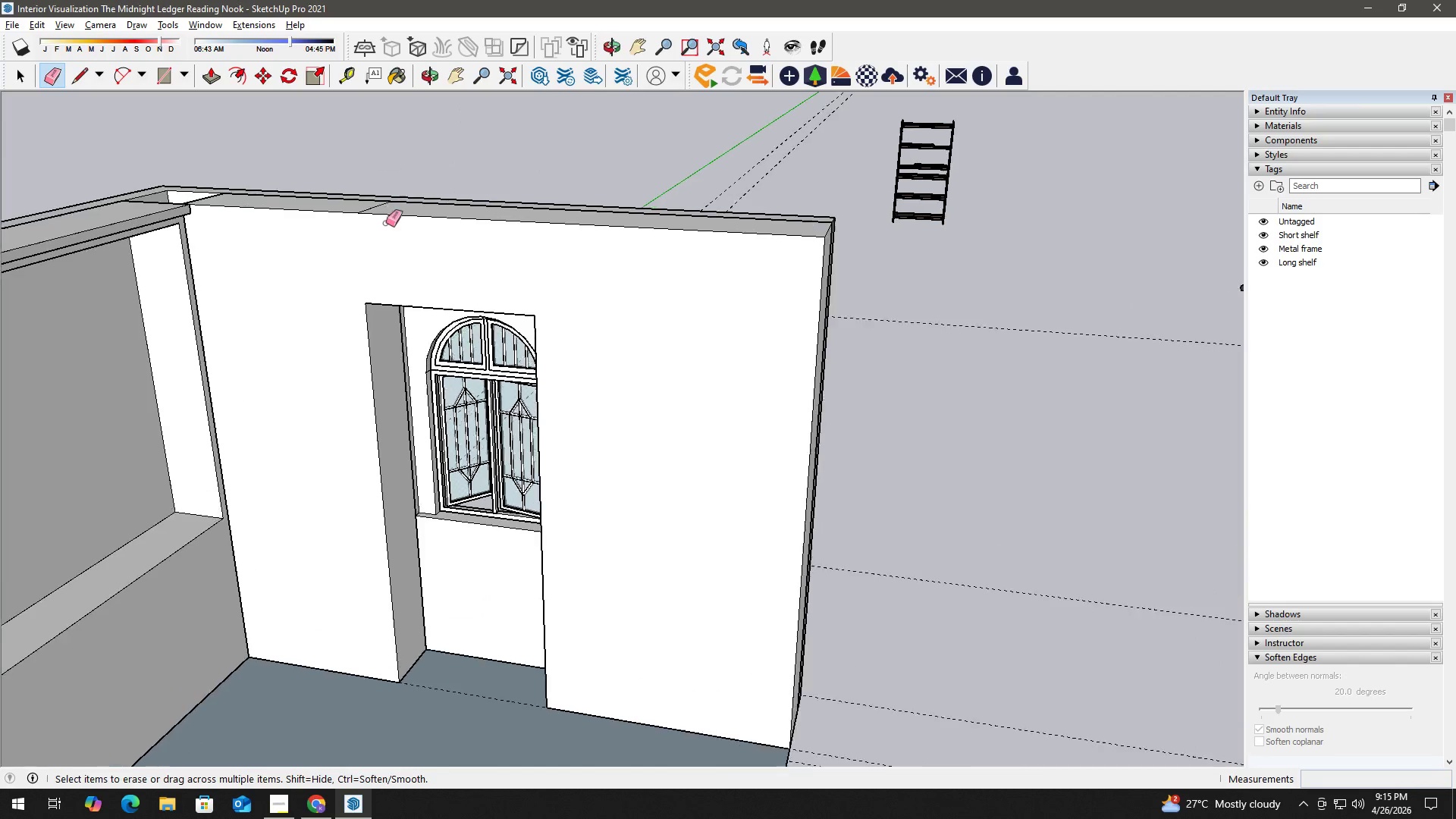 
key(E)
 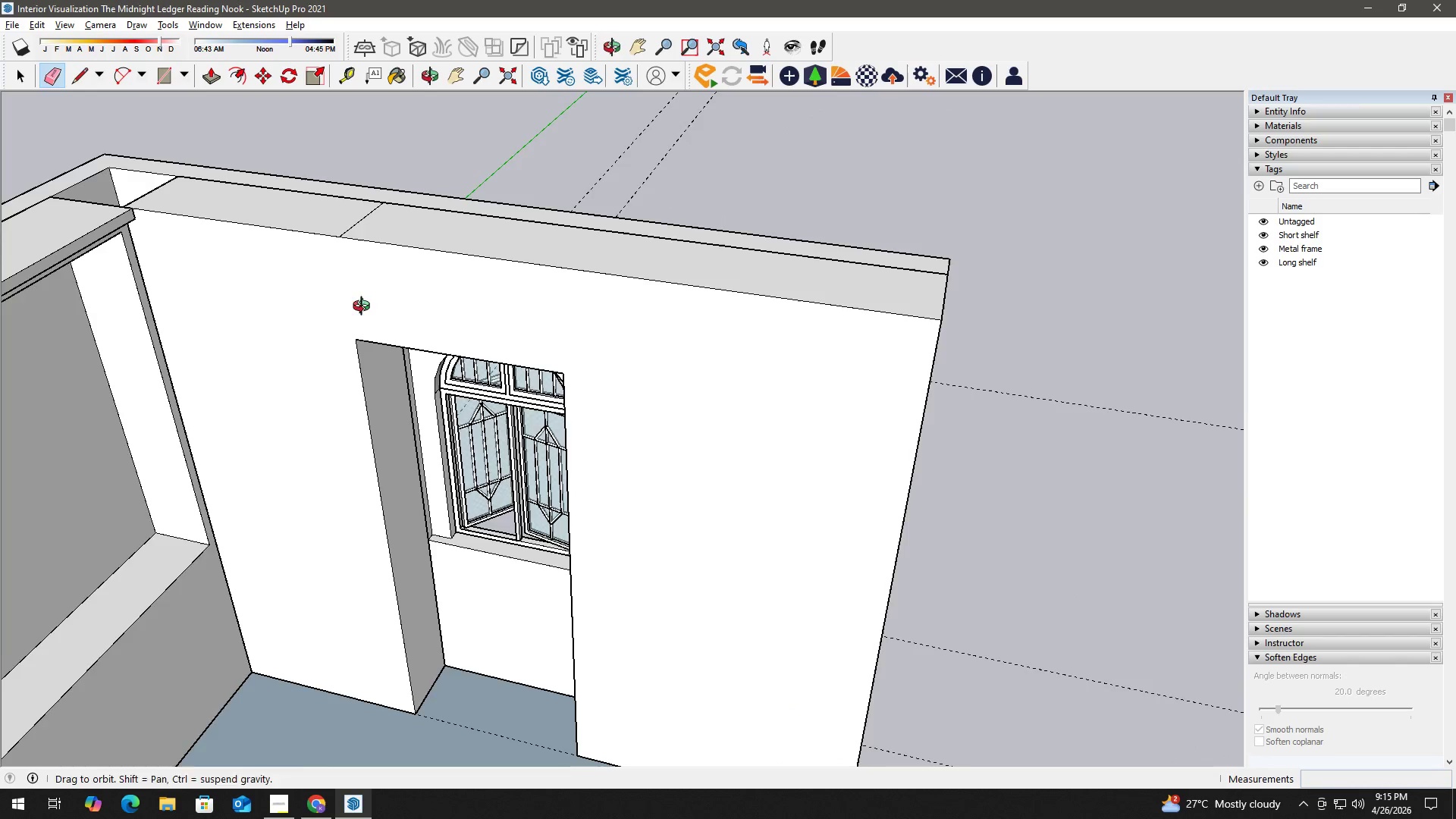 
scroll: coordinate [386, 223], scroll_direction: up, amount: 3.0
 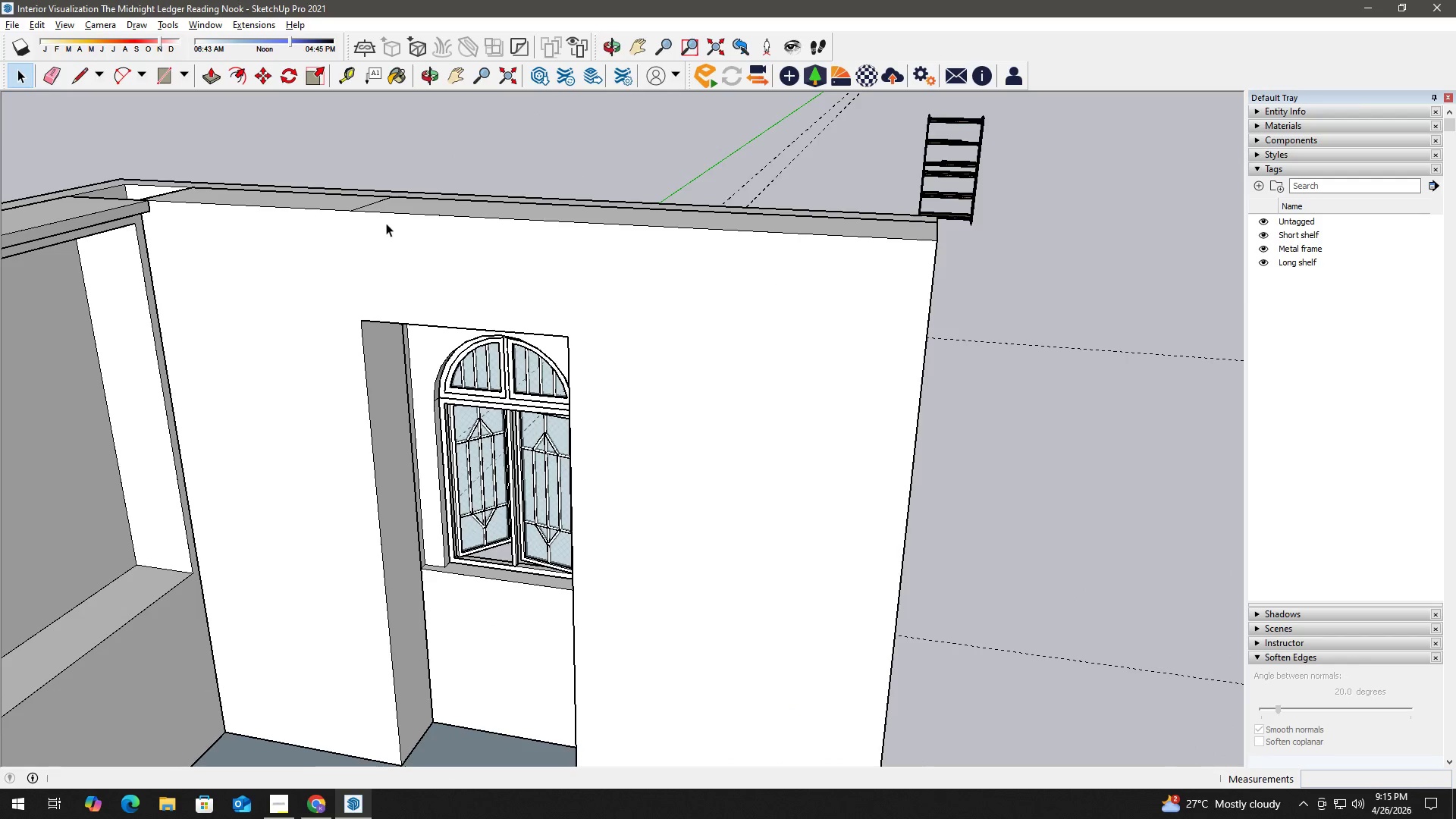 
key(E)
 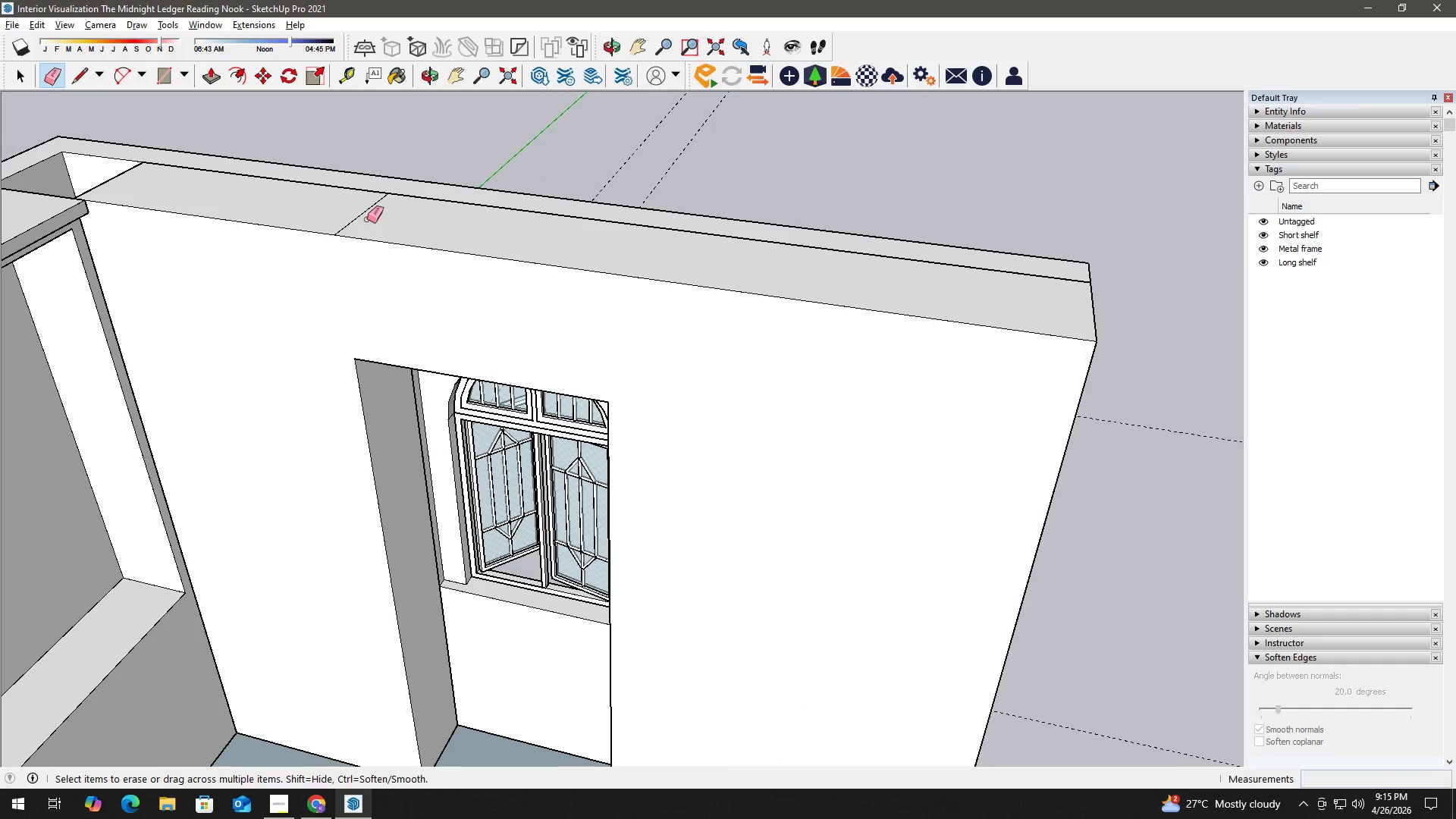 
left_click_drag(start_coordinate=[364, 215], to_coordinate=[358, 210])
 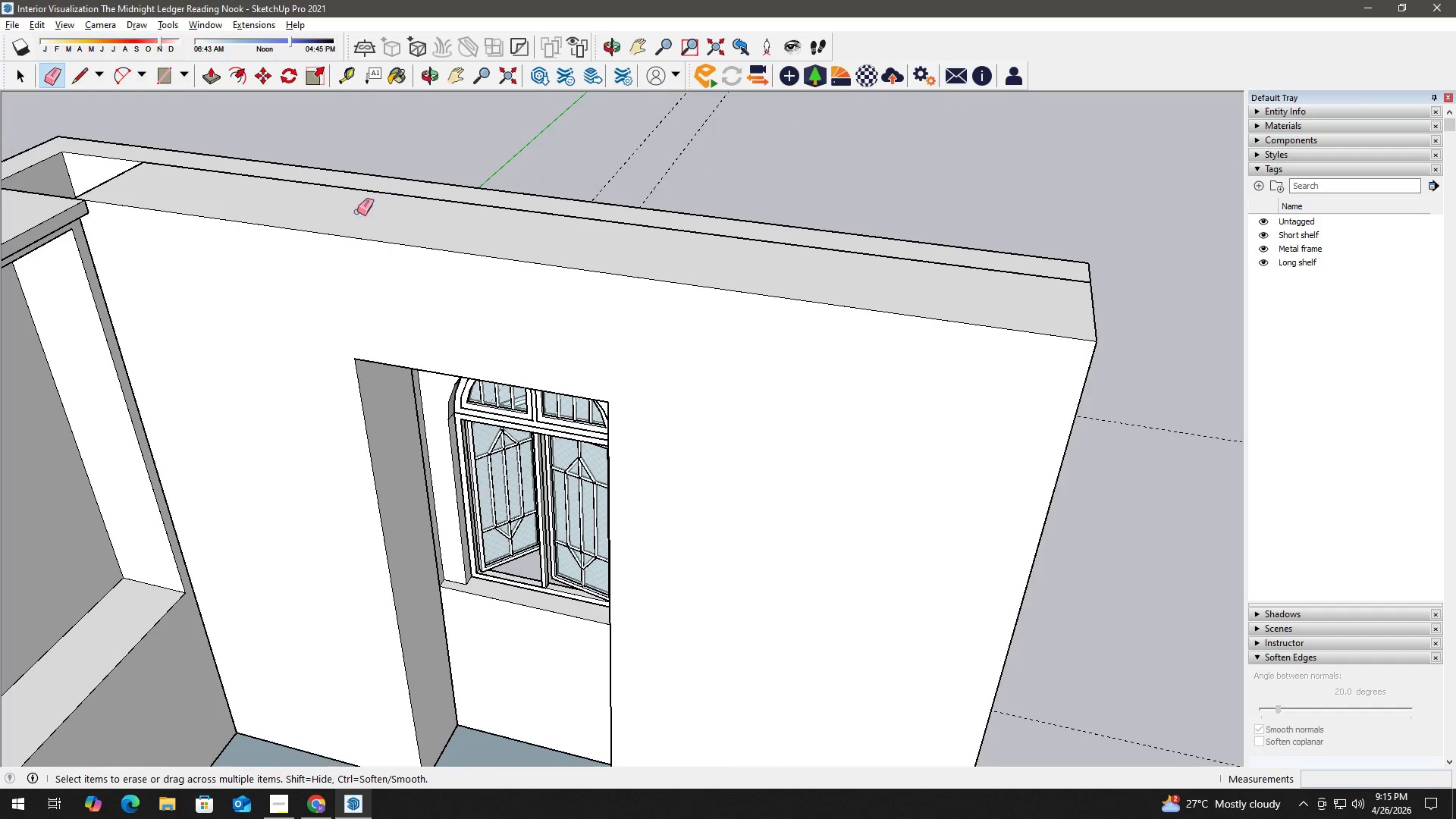 
scroll: coordinate [361, 245], scroll_direction: up, amount: 2.0
 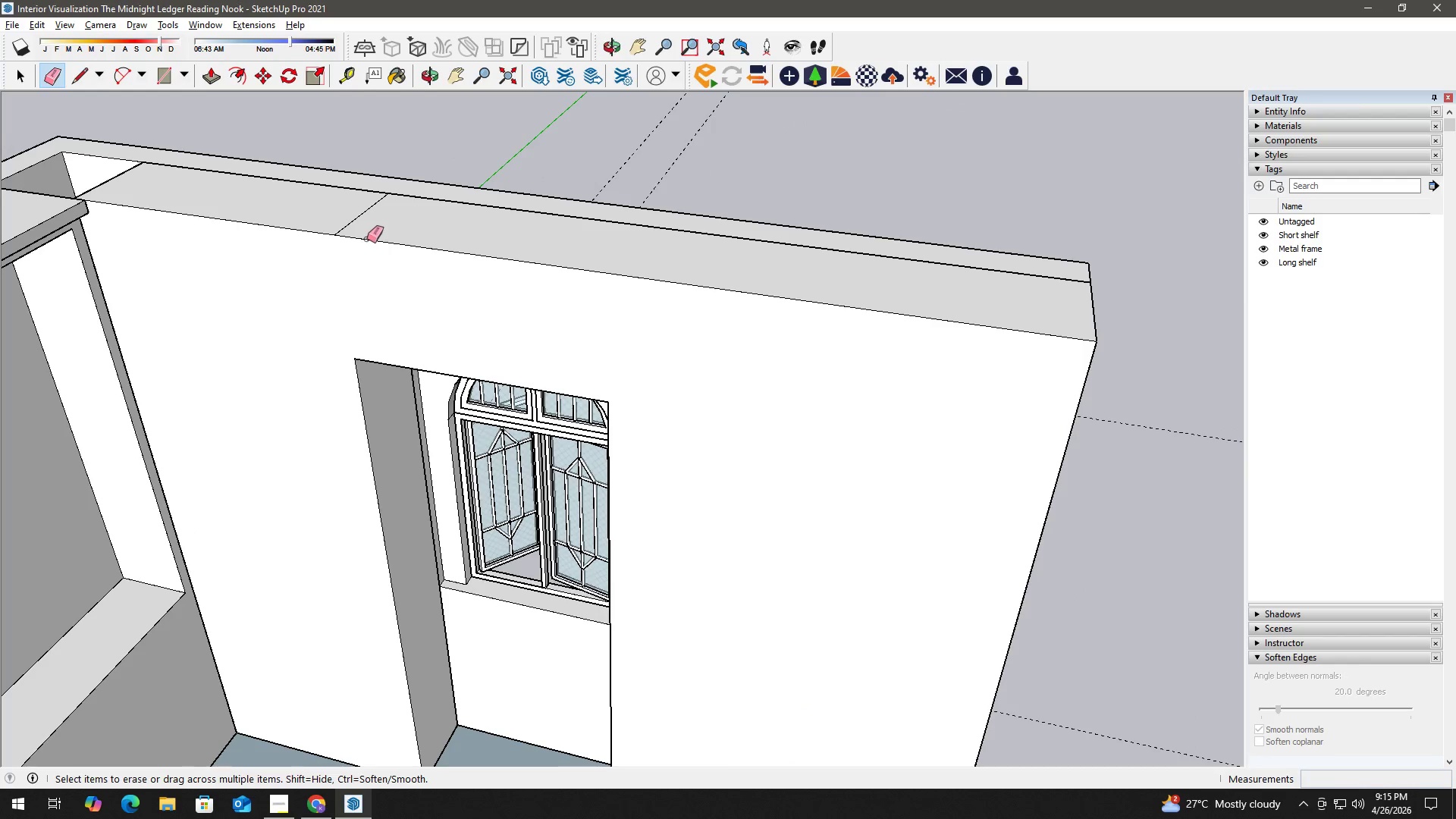 
key(Space)
 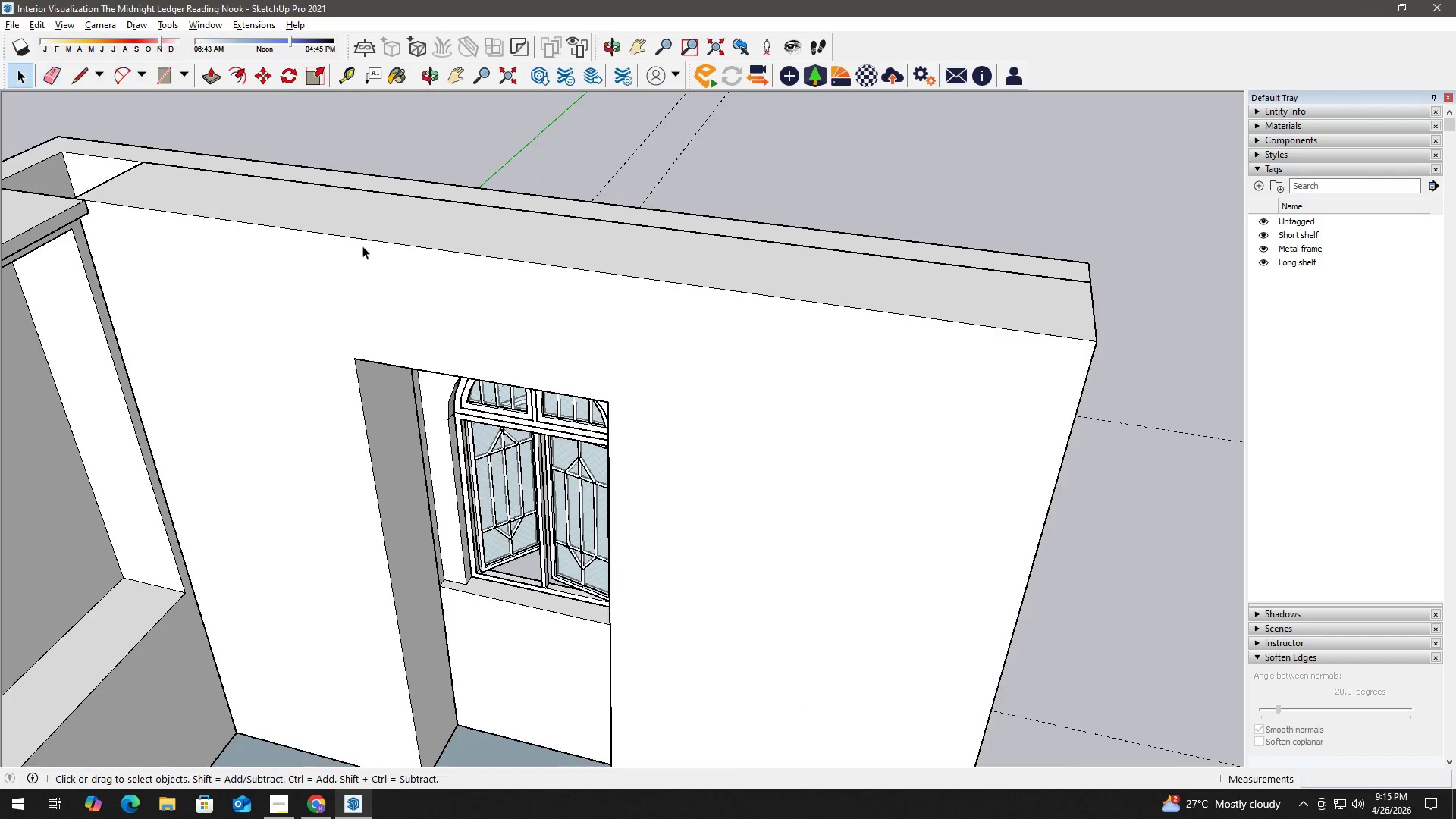 
scroll: coordinate [384, 268], scroll_direction: down, amount: 6.0
 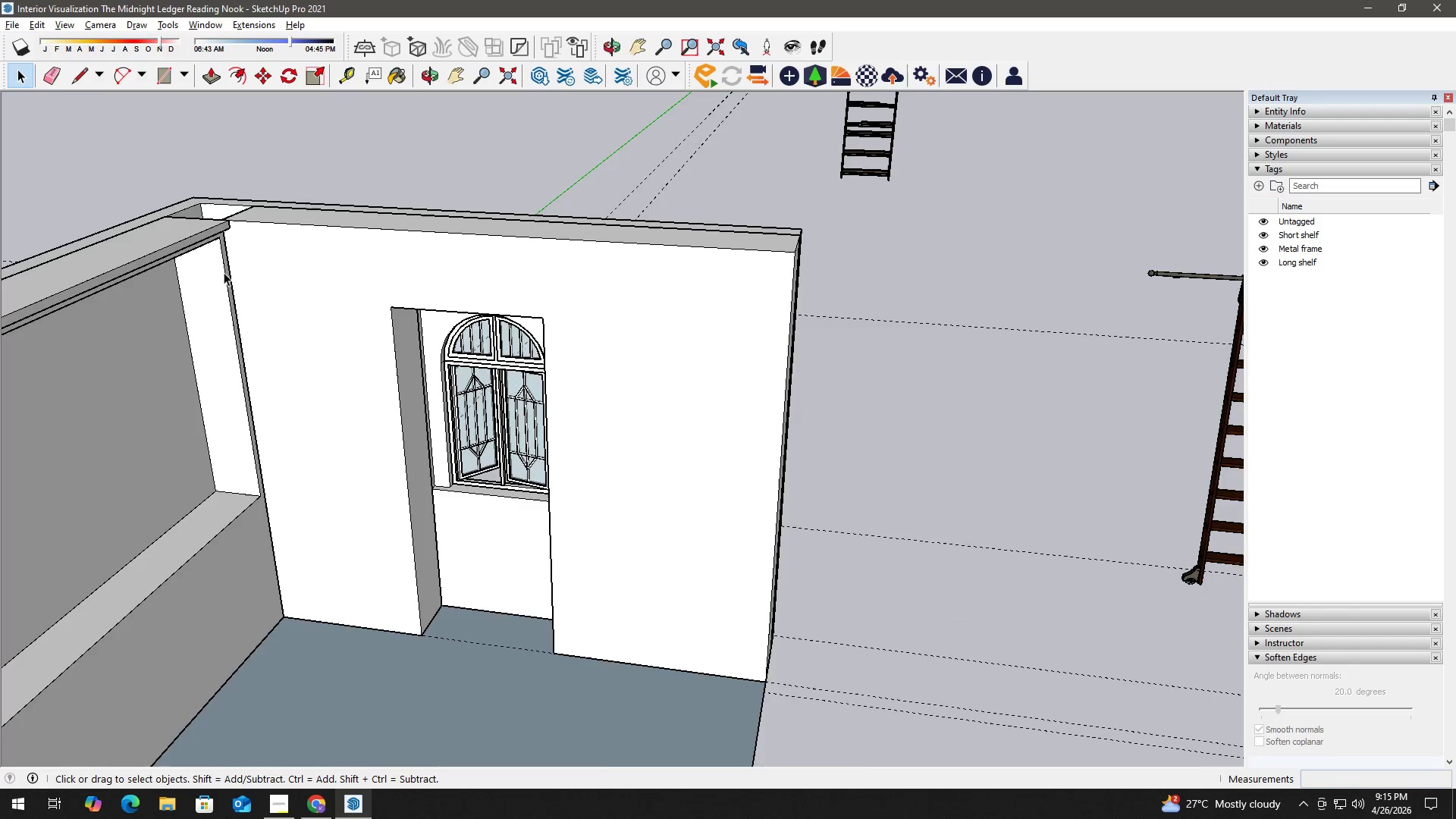 
scroll: coordinate [273, 224], scroll_direction: up, amount: 9.0
 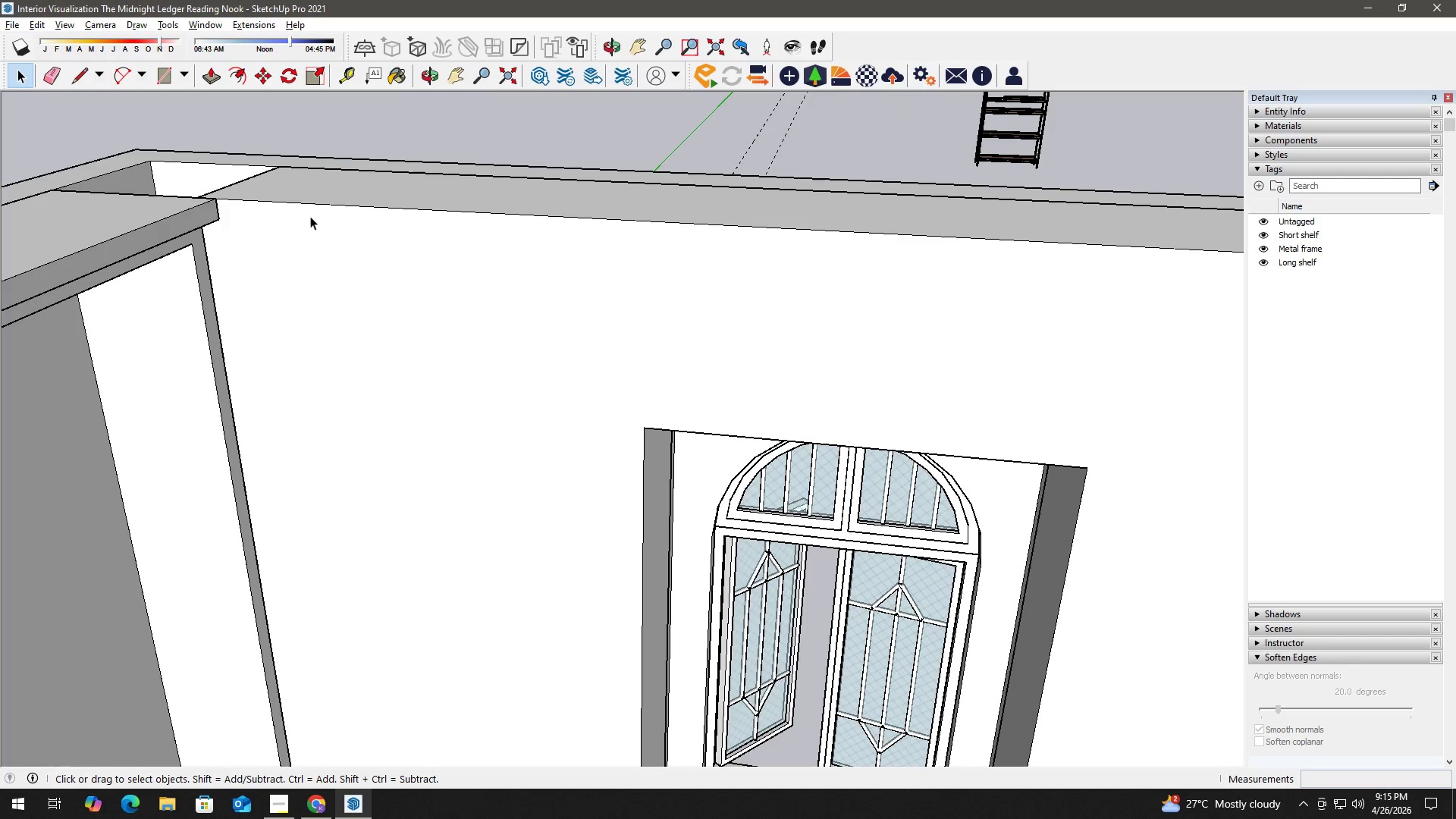 
key(T)
 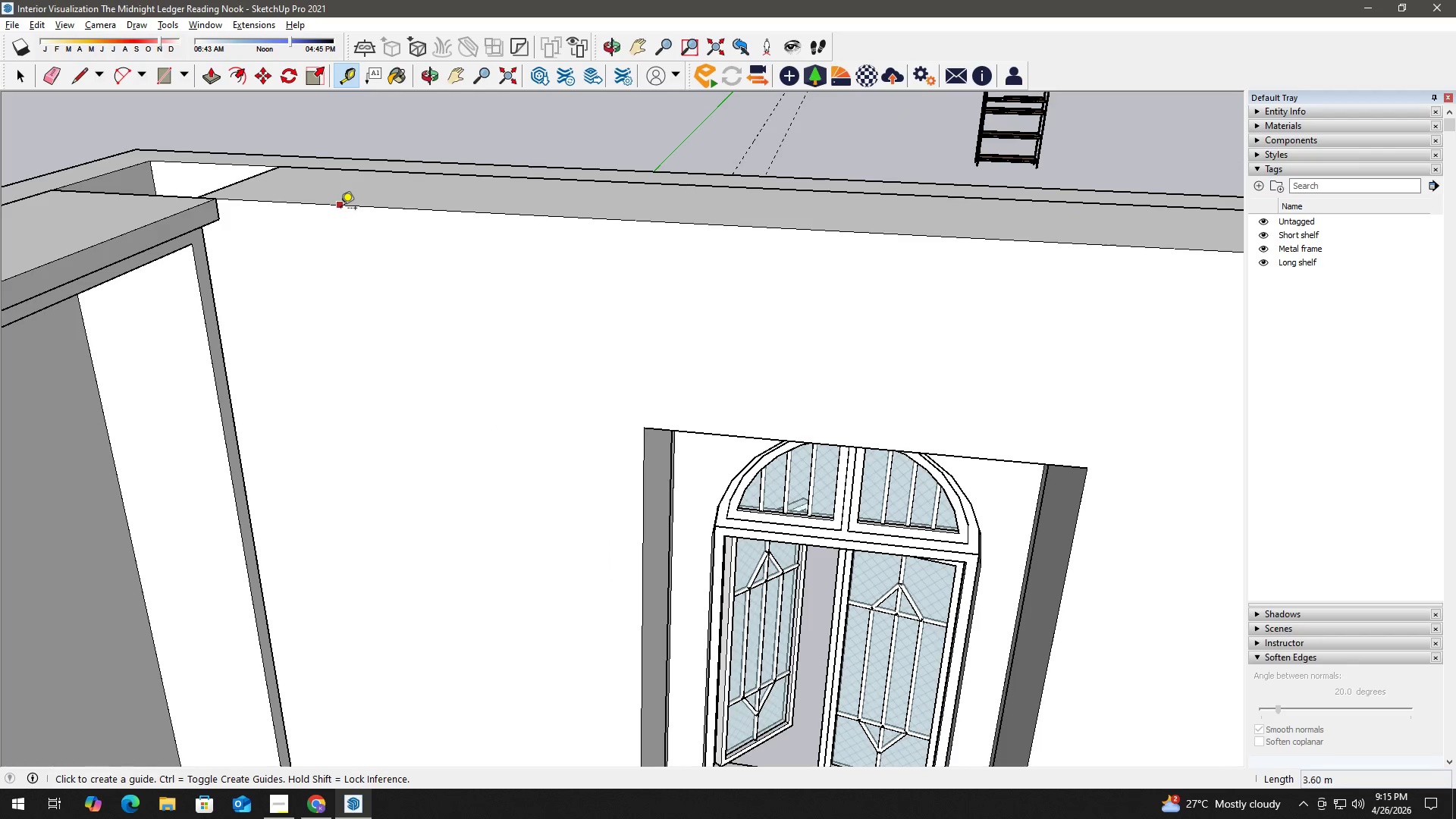 
left_click([344, 208])
 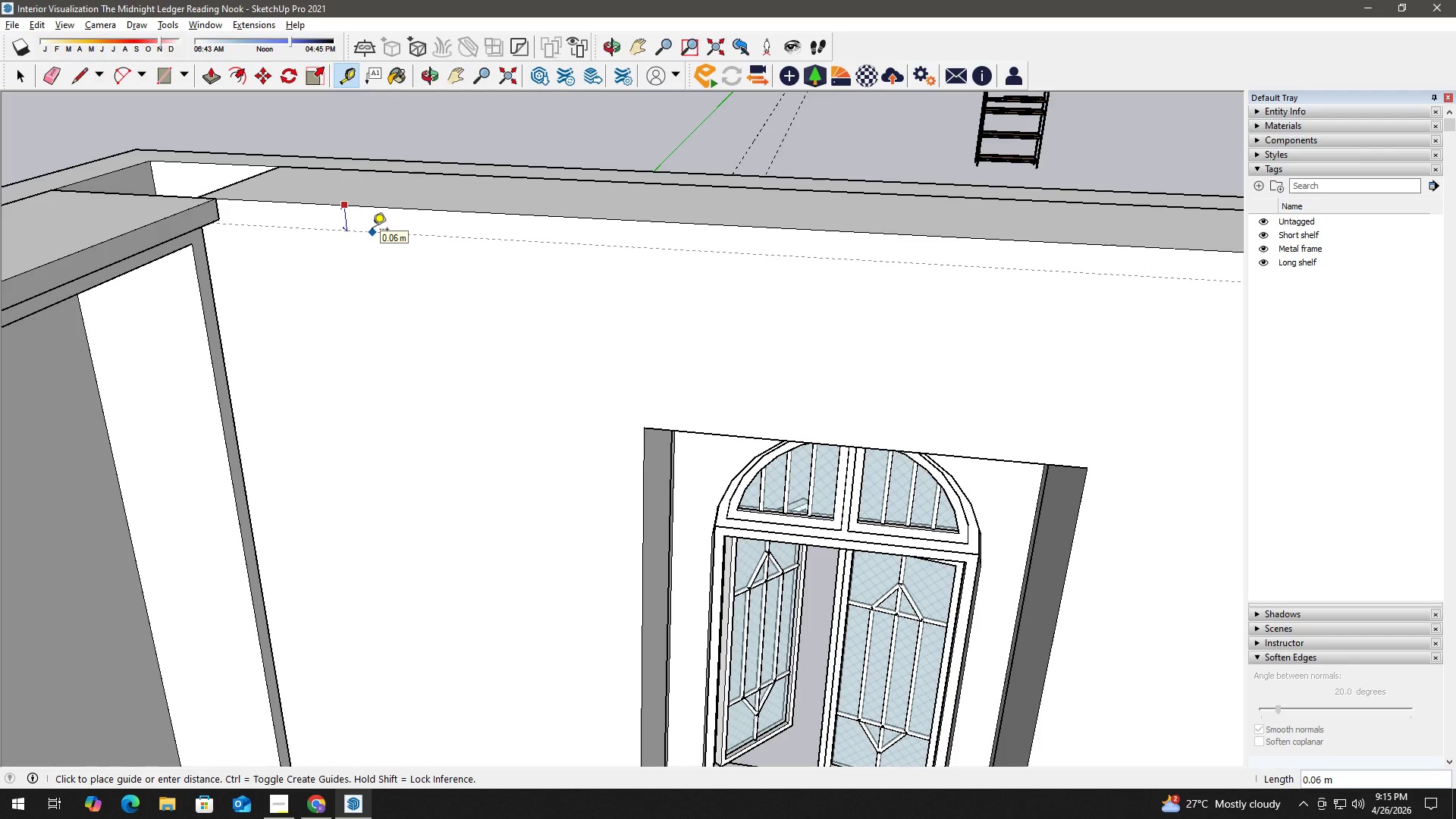 
key(Numpad0)
 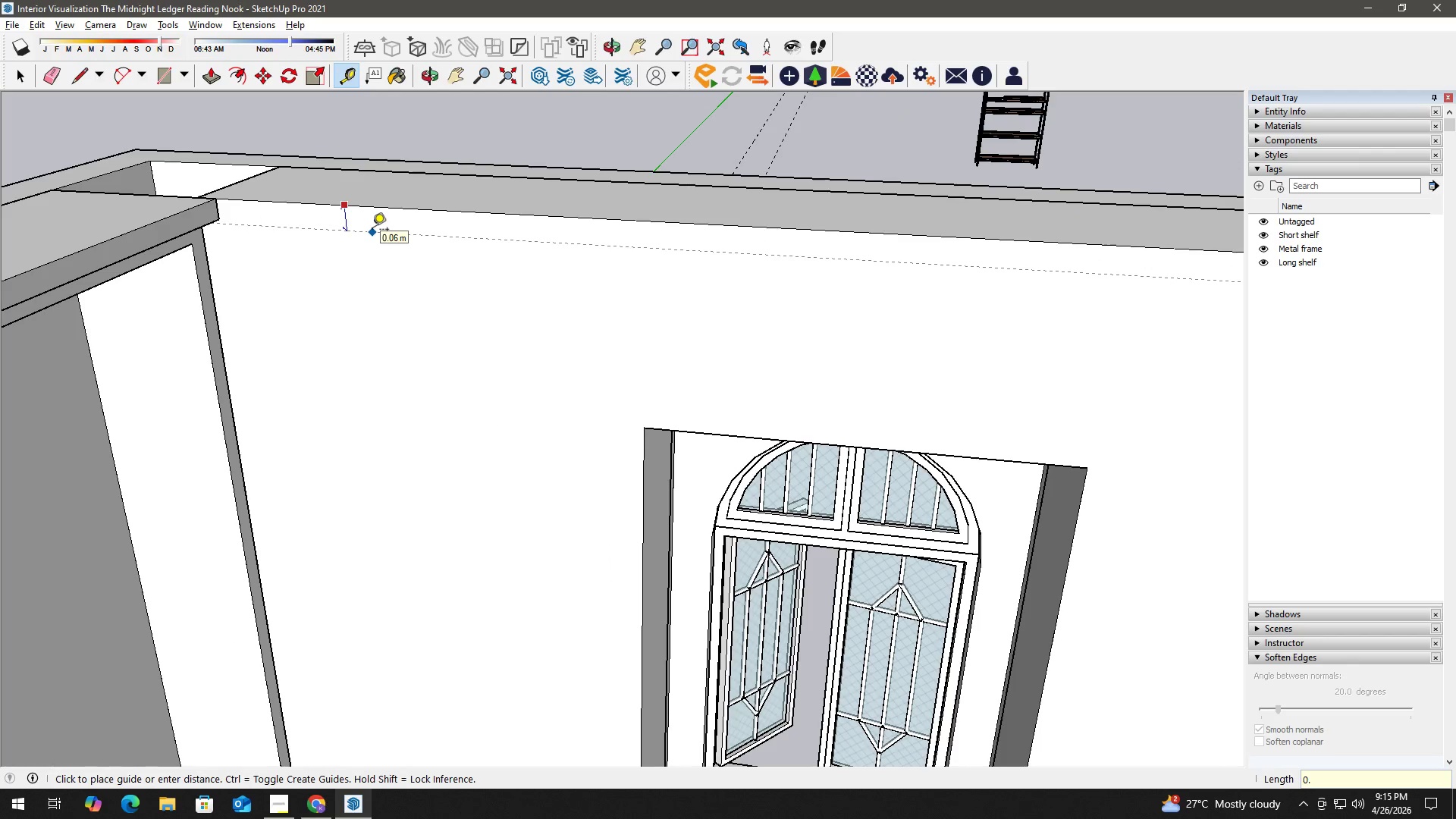 
key(NumpadDecimal)
 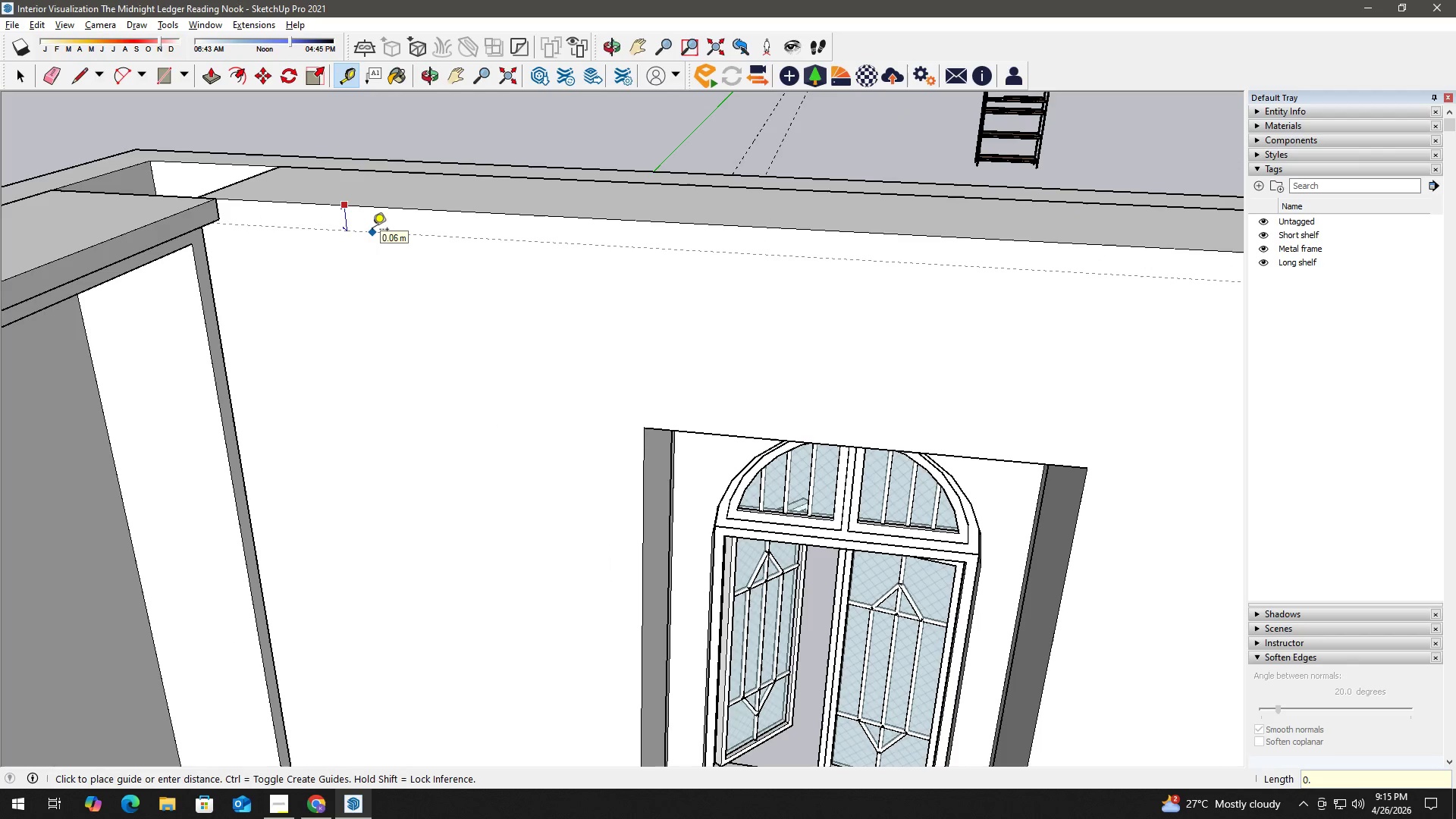 
key(Numpad0)
 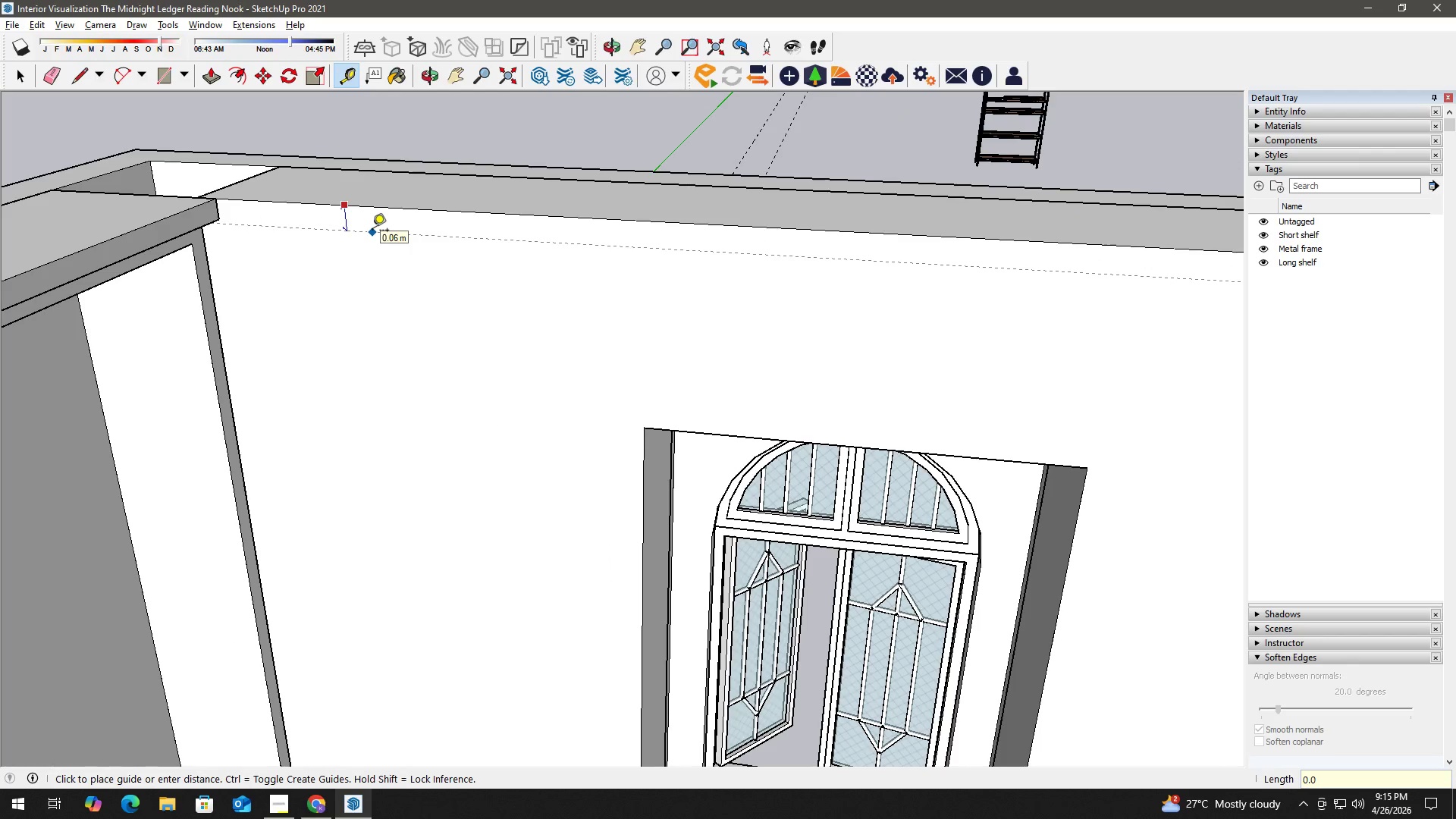 
key(Numpad5)
 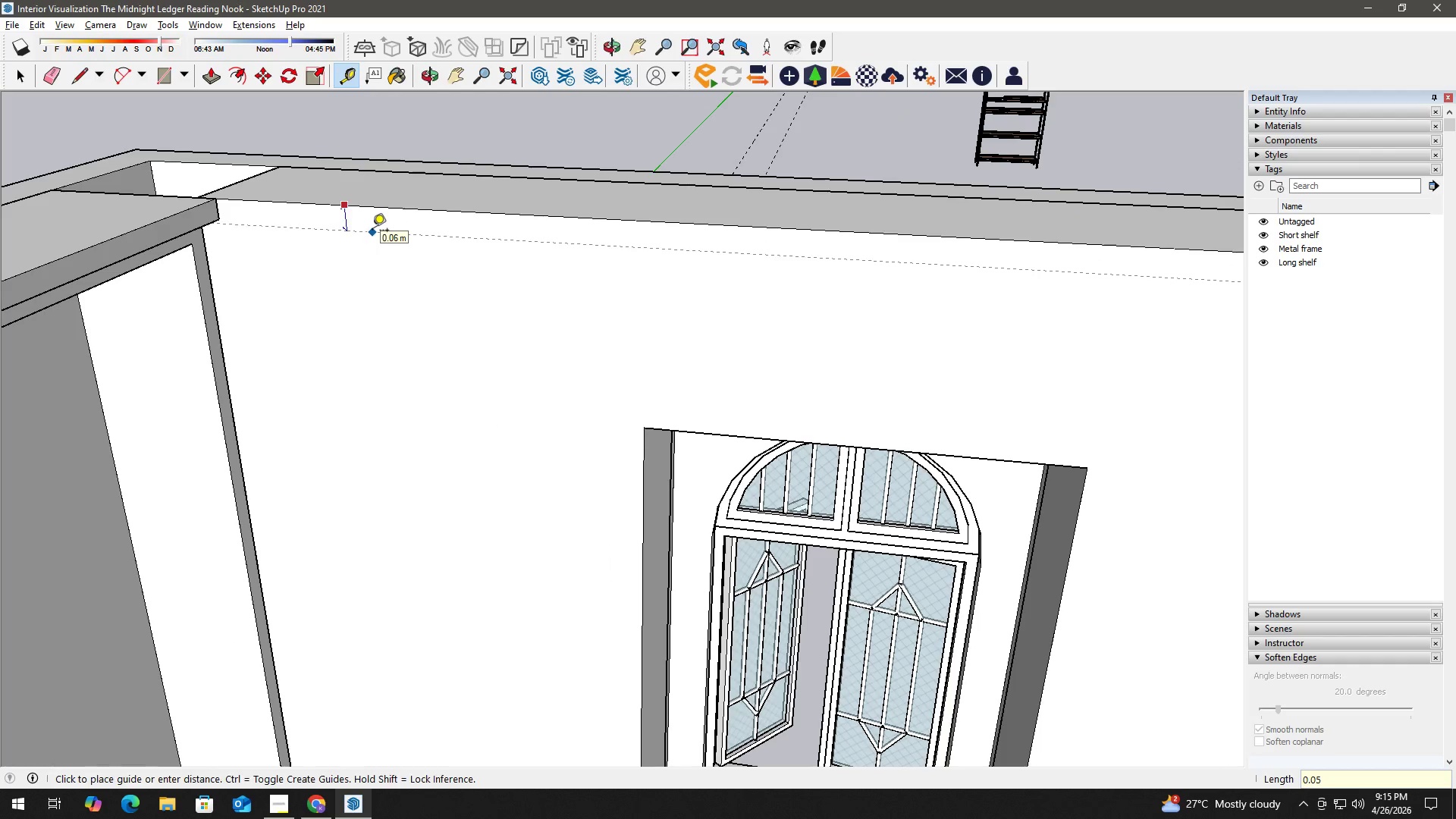 
key(NumpadEnter)
 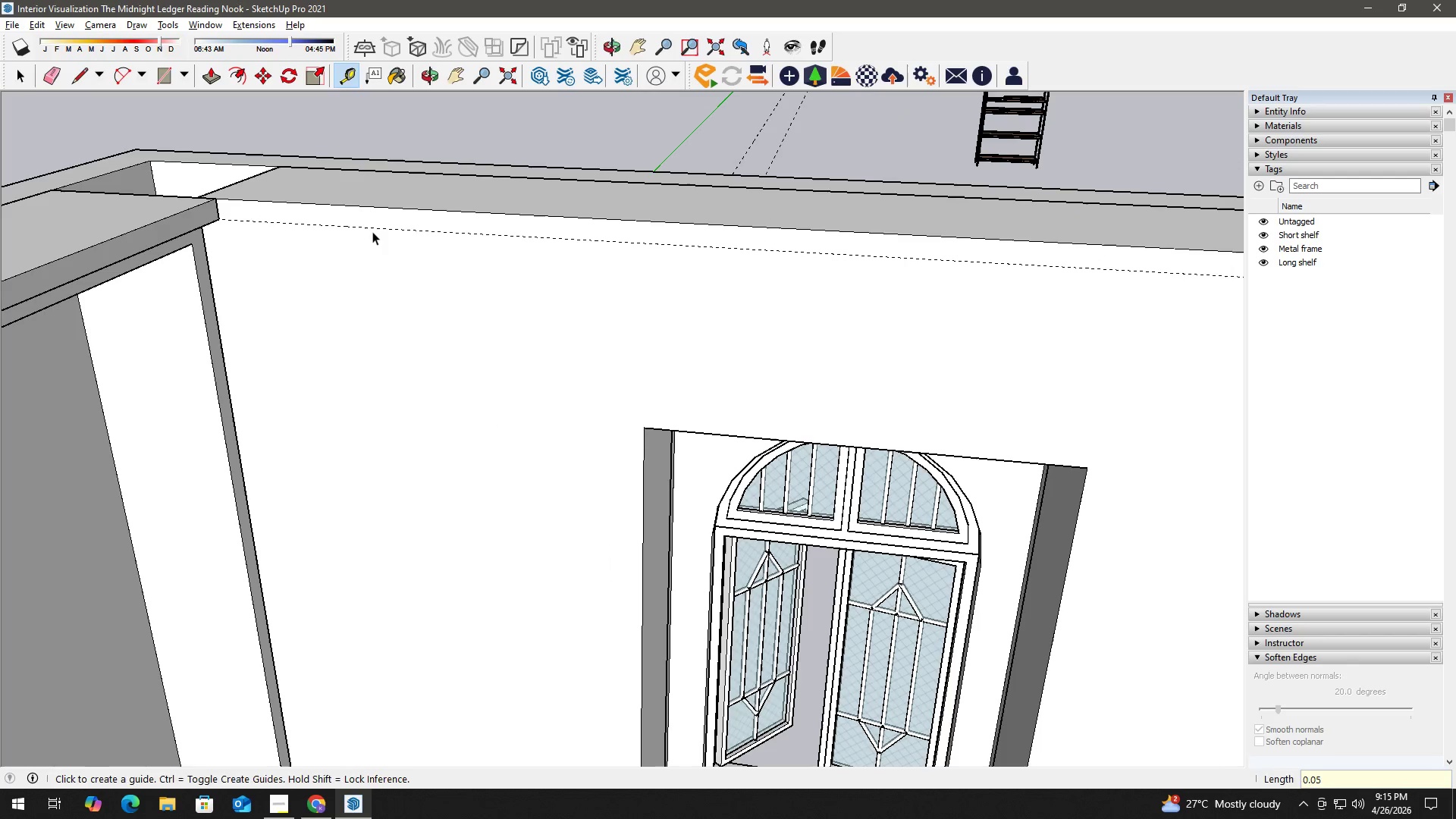 
key(Space)
 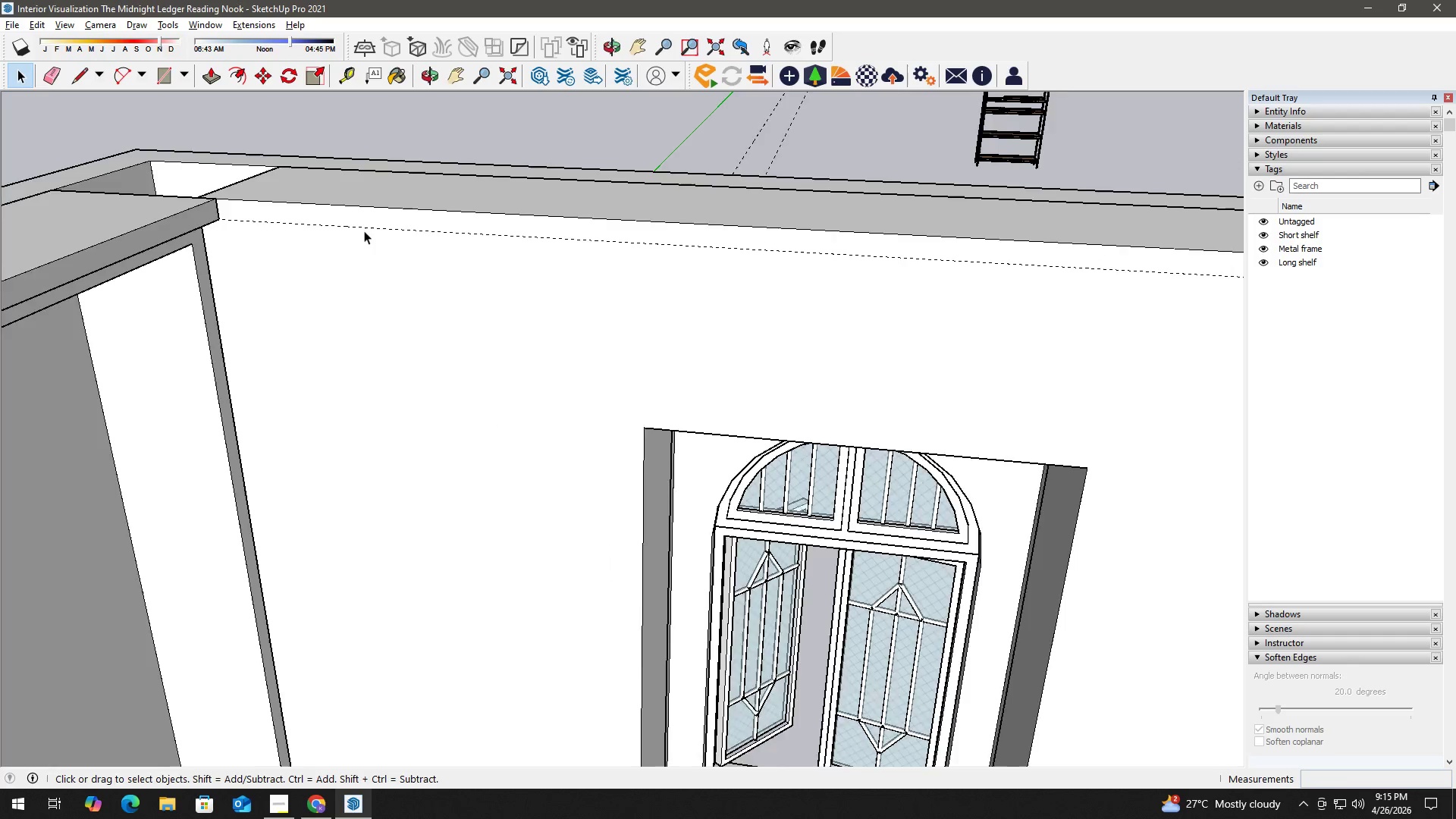 
key(L)
 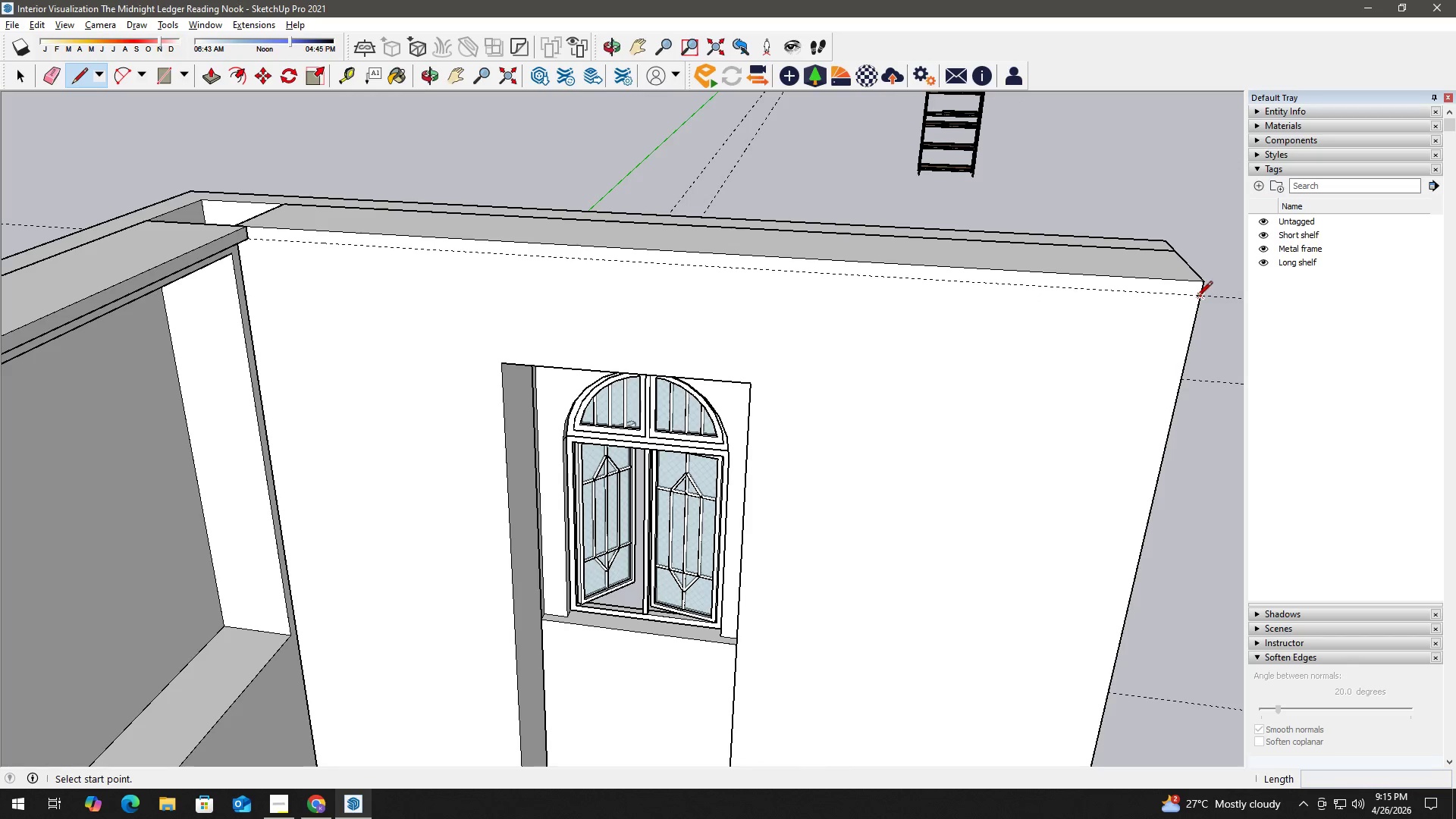 
scroll: coordinate [354, 284], scroll_direction: down, amount: 6.0
 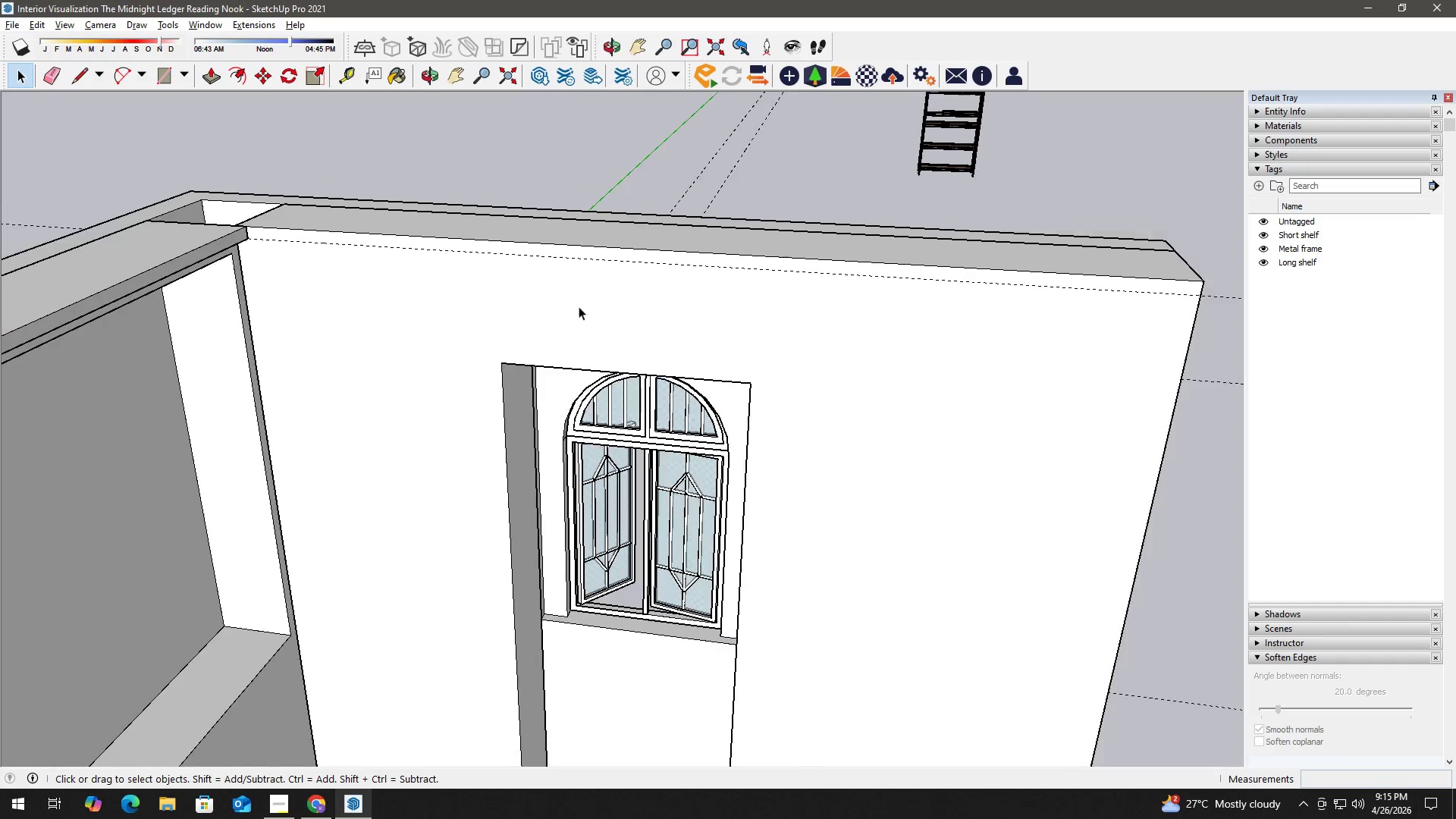 
left_click_drag(start_coordinate=[1197, 298], to_coordinate=[1170, 300])
 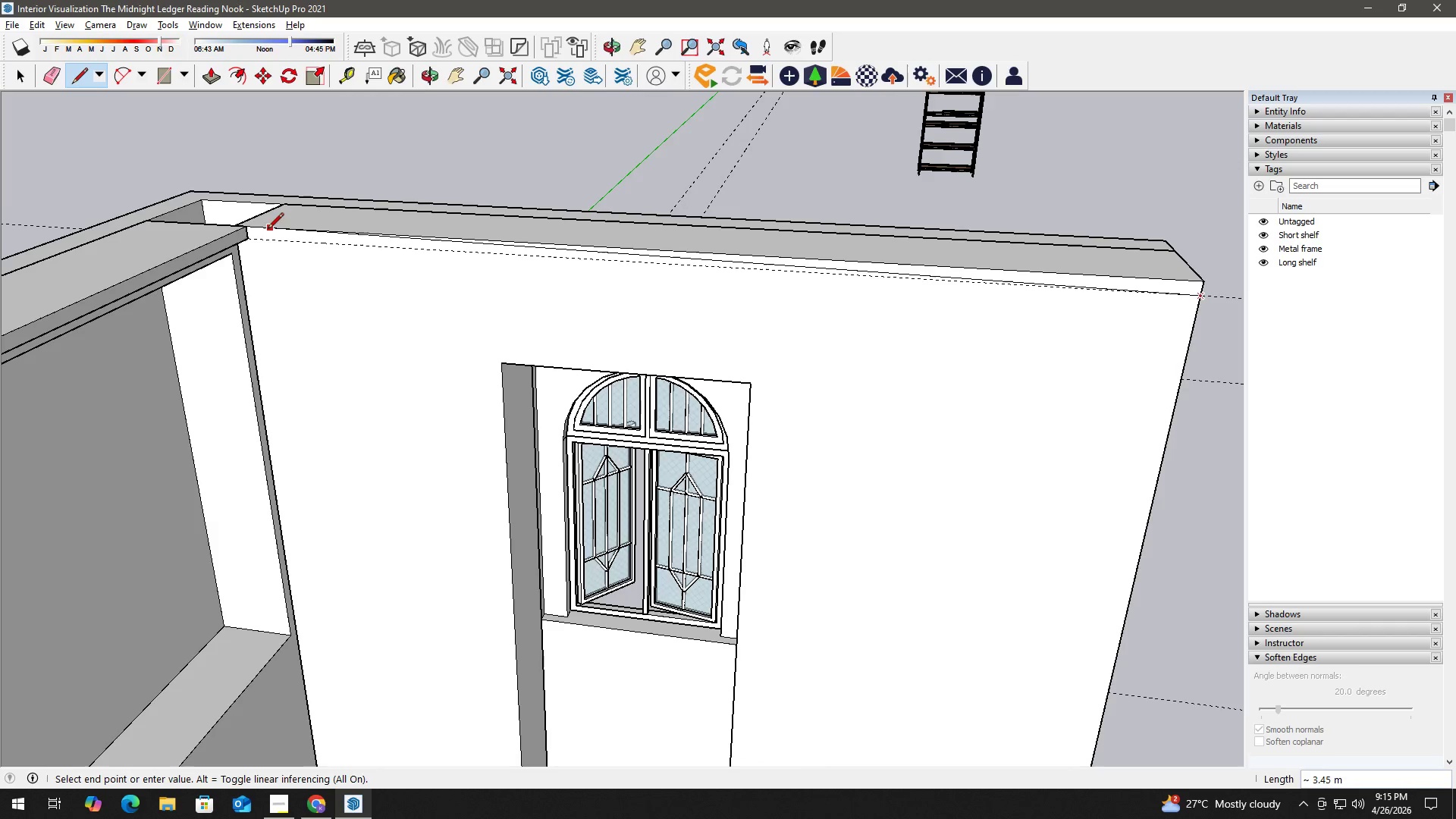 
key(Shift+ShiftLeft)
 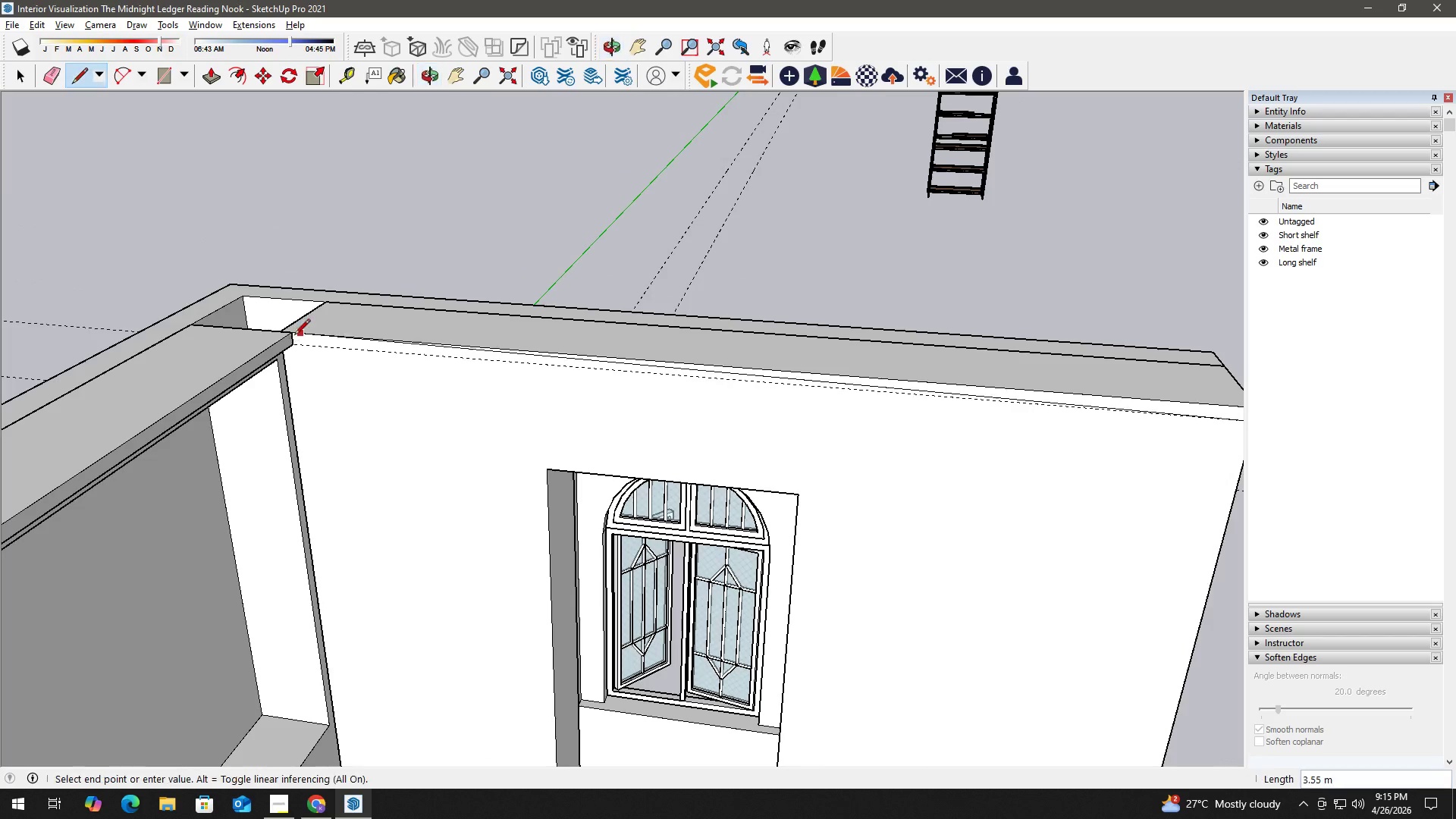 
scroll: coordinate [293, 366], scroll_direction: up, amount: 10.0
 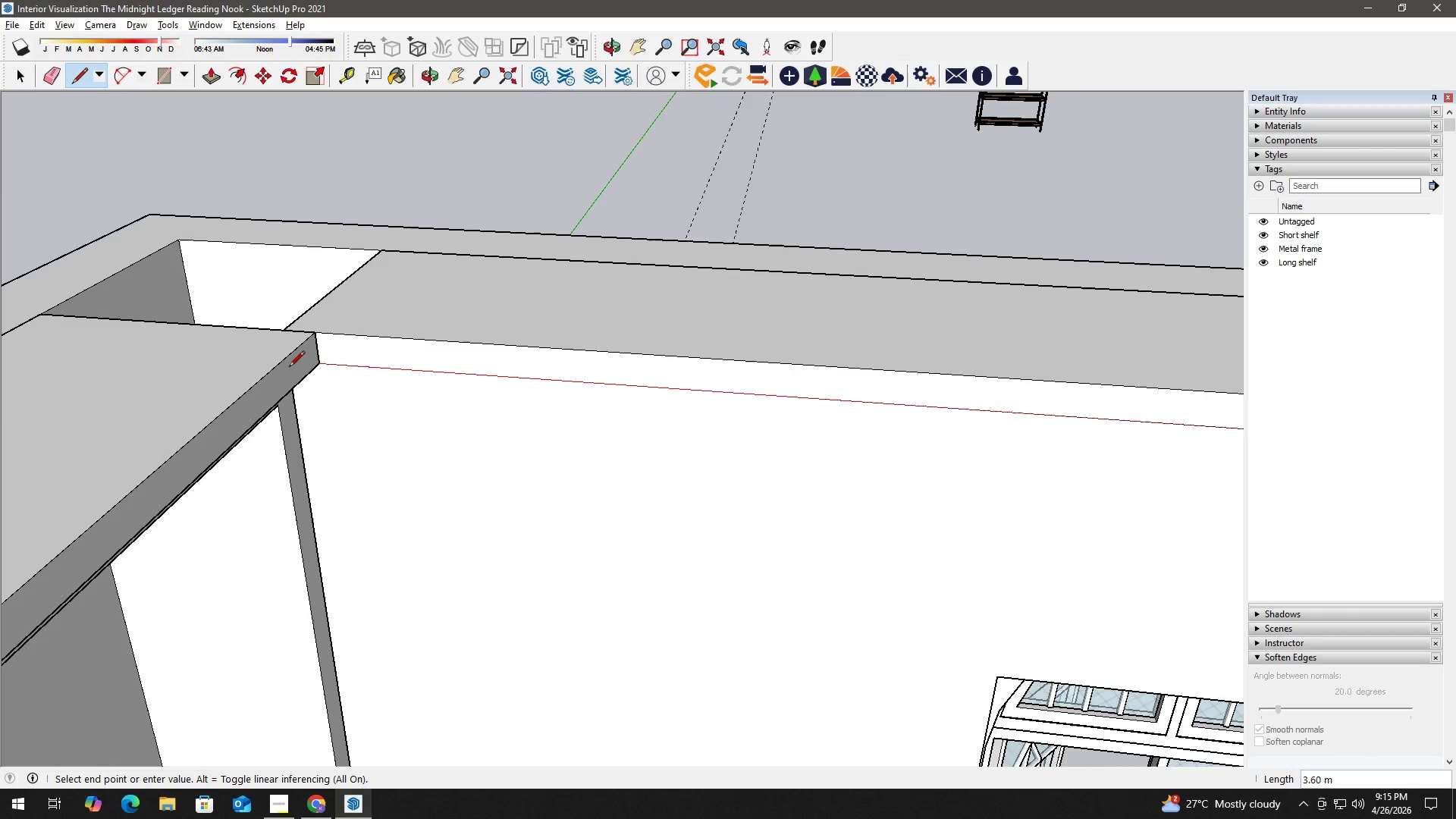 
key(K)
 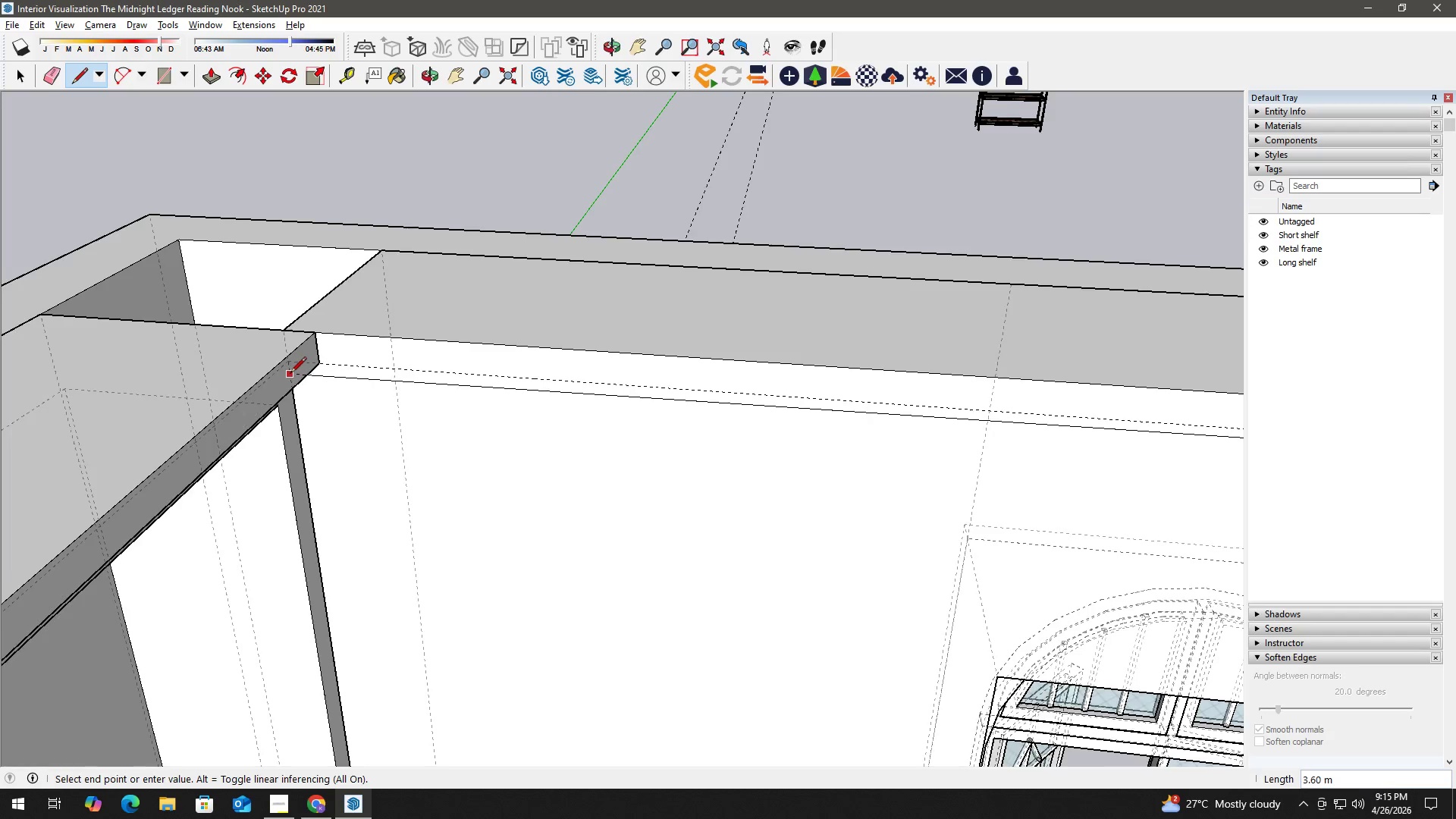 
scroll: coordinate [293, 372], scroll_direction: up, amount: 3.0
 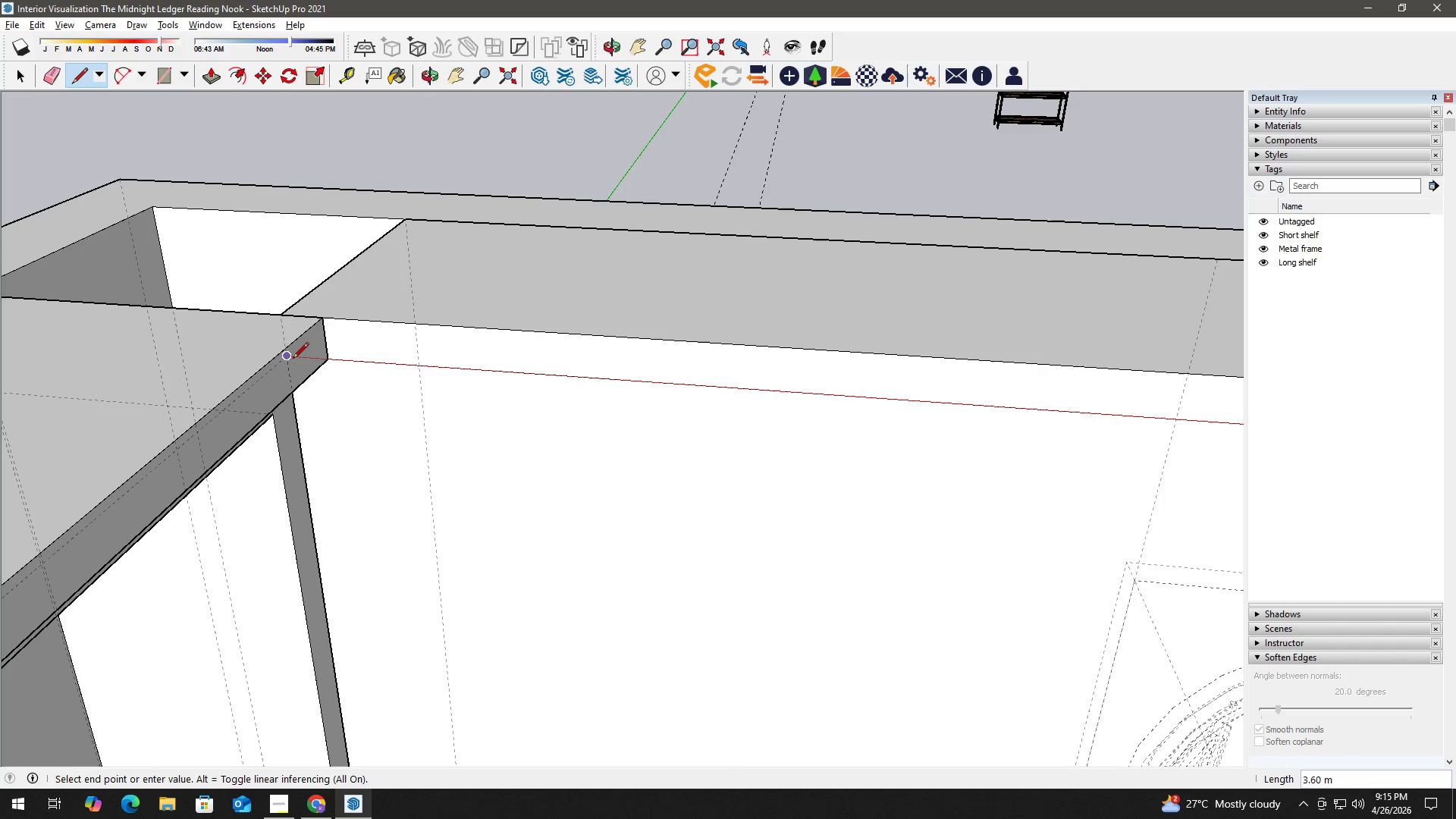 
left_click([290, 359])
 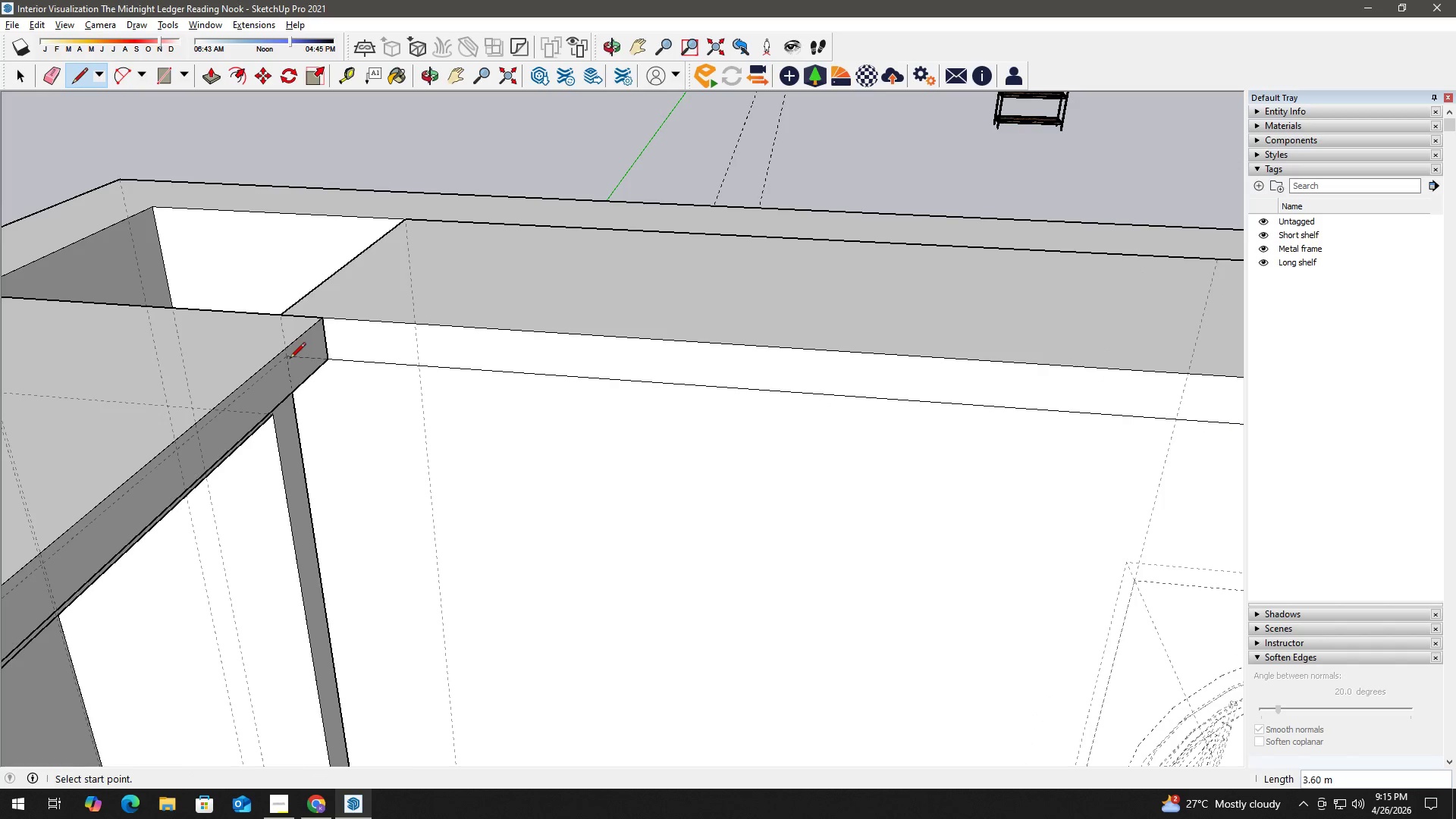 
key(Space)
 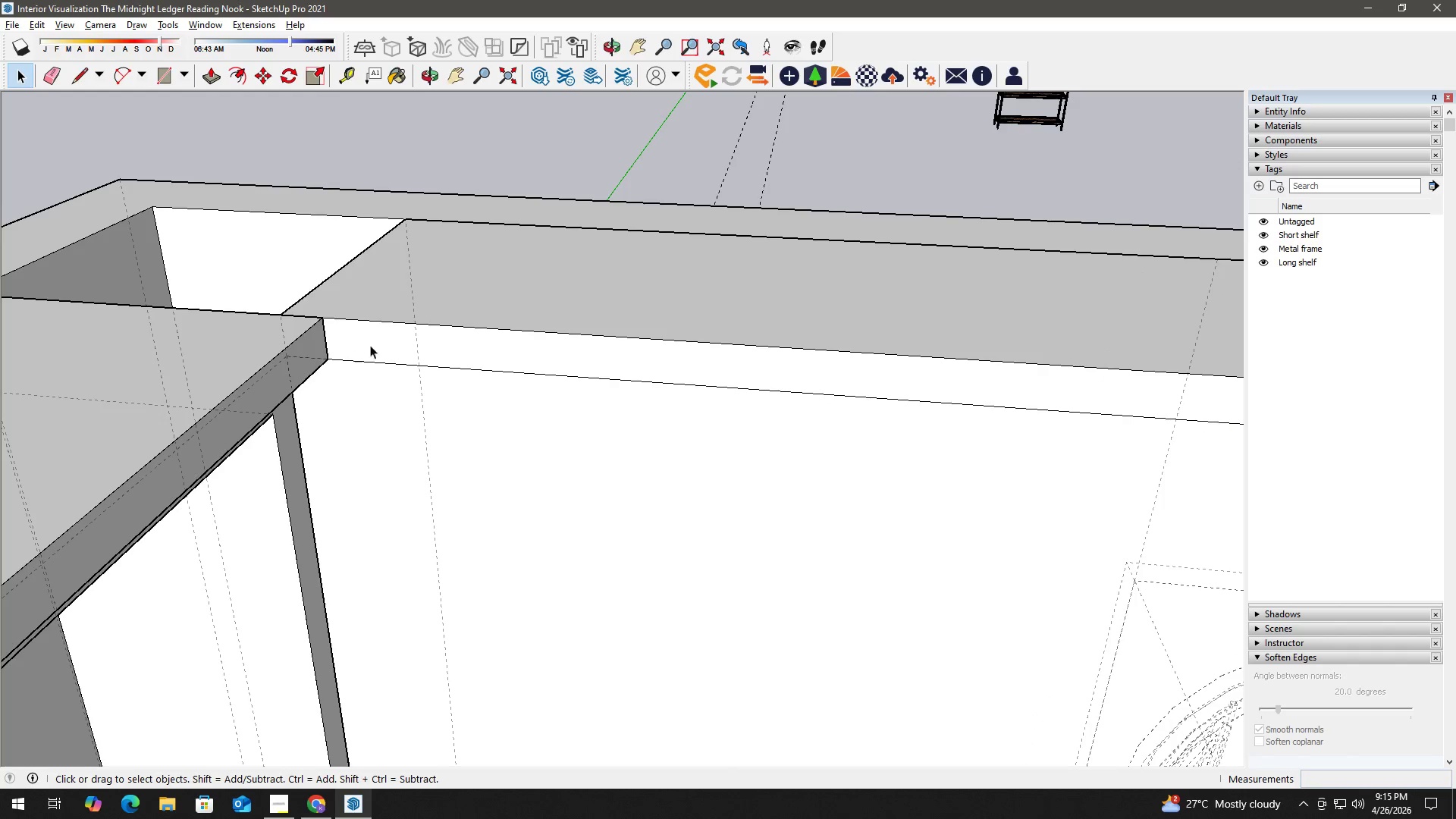 
left_click([390, 342])
 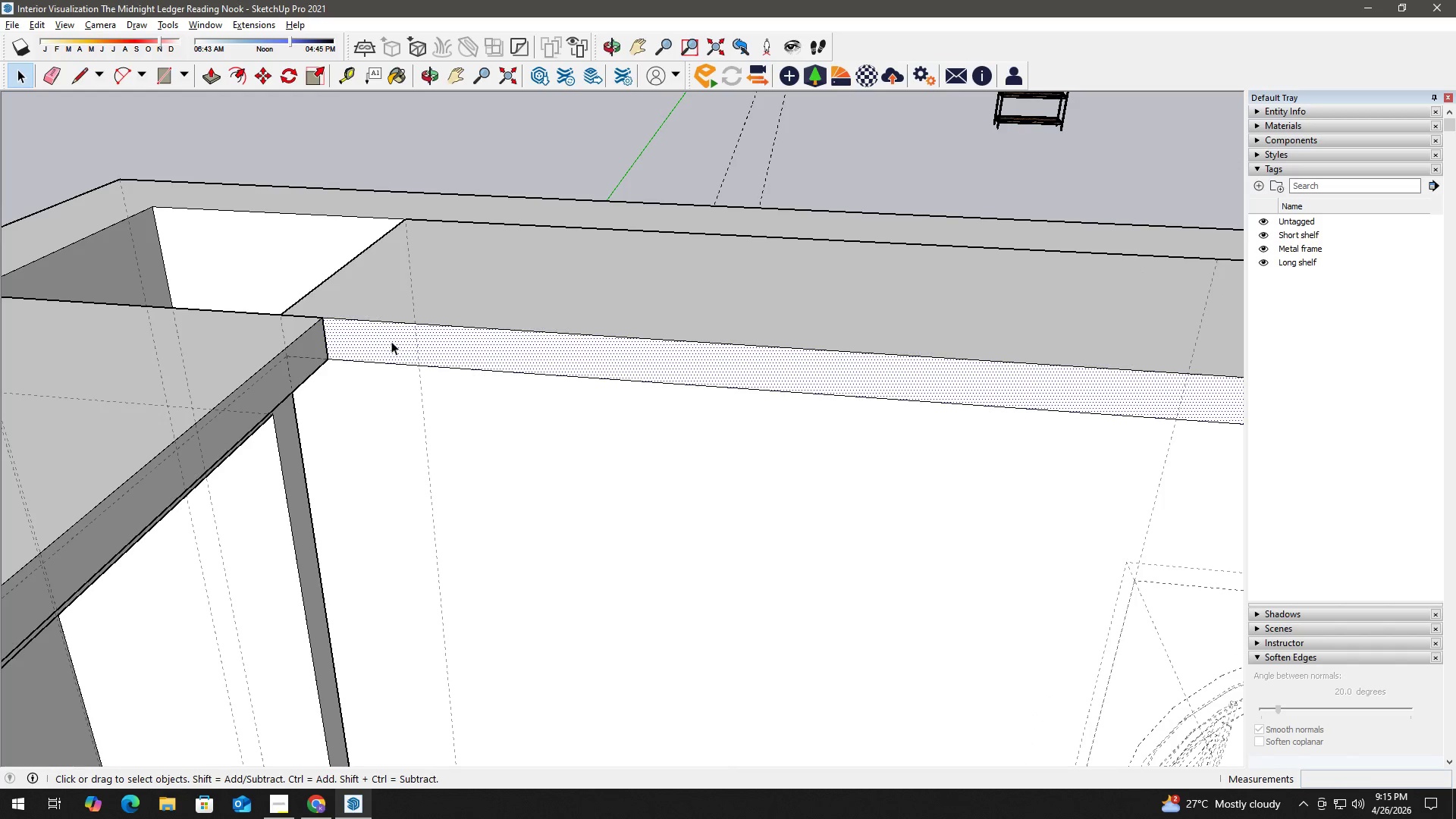 
key(P)
 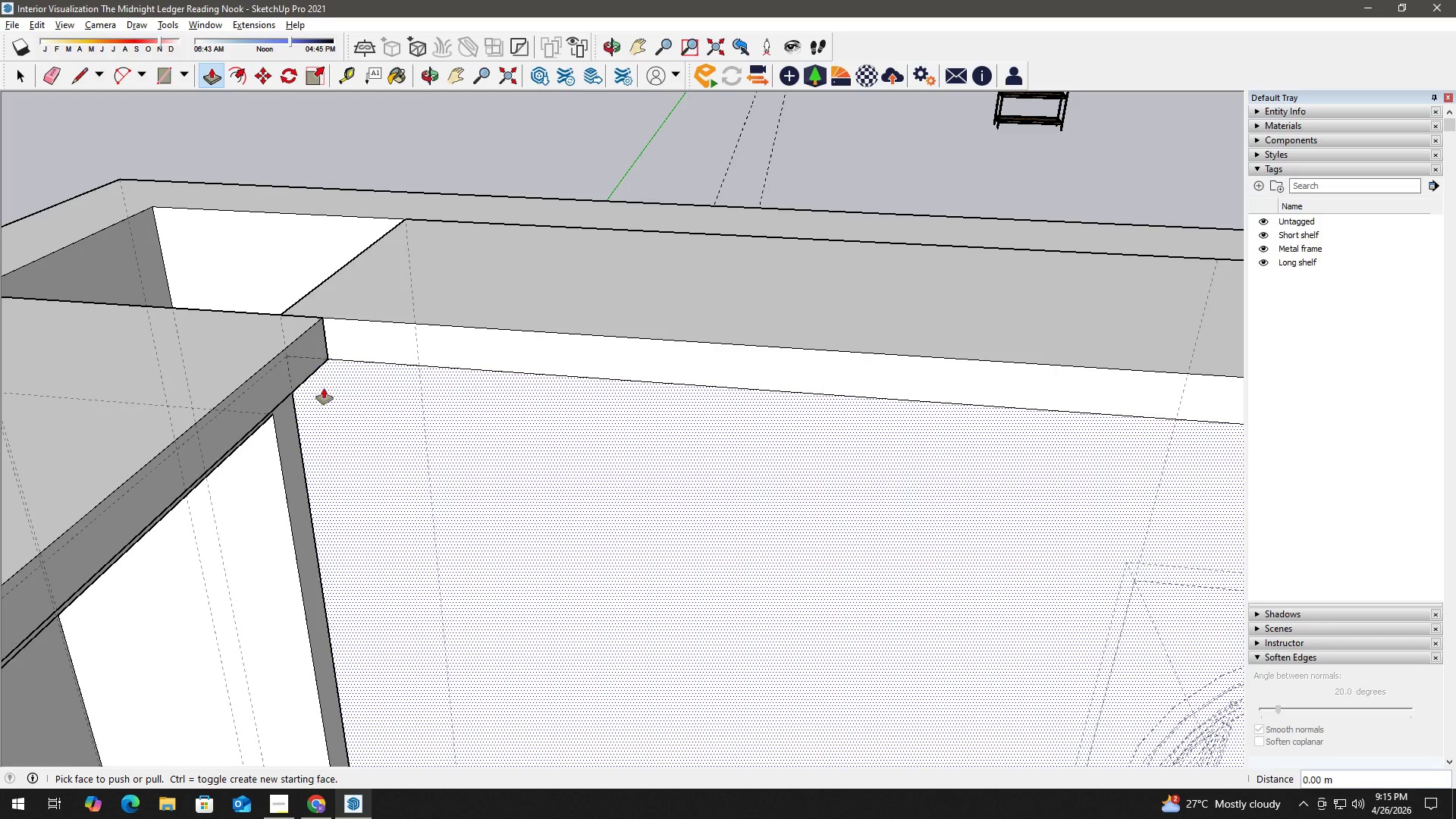 
left_click([403, 349])
 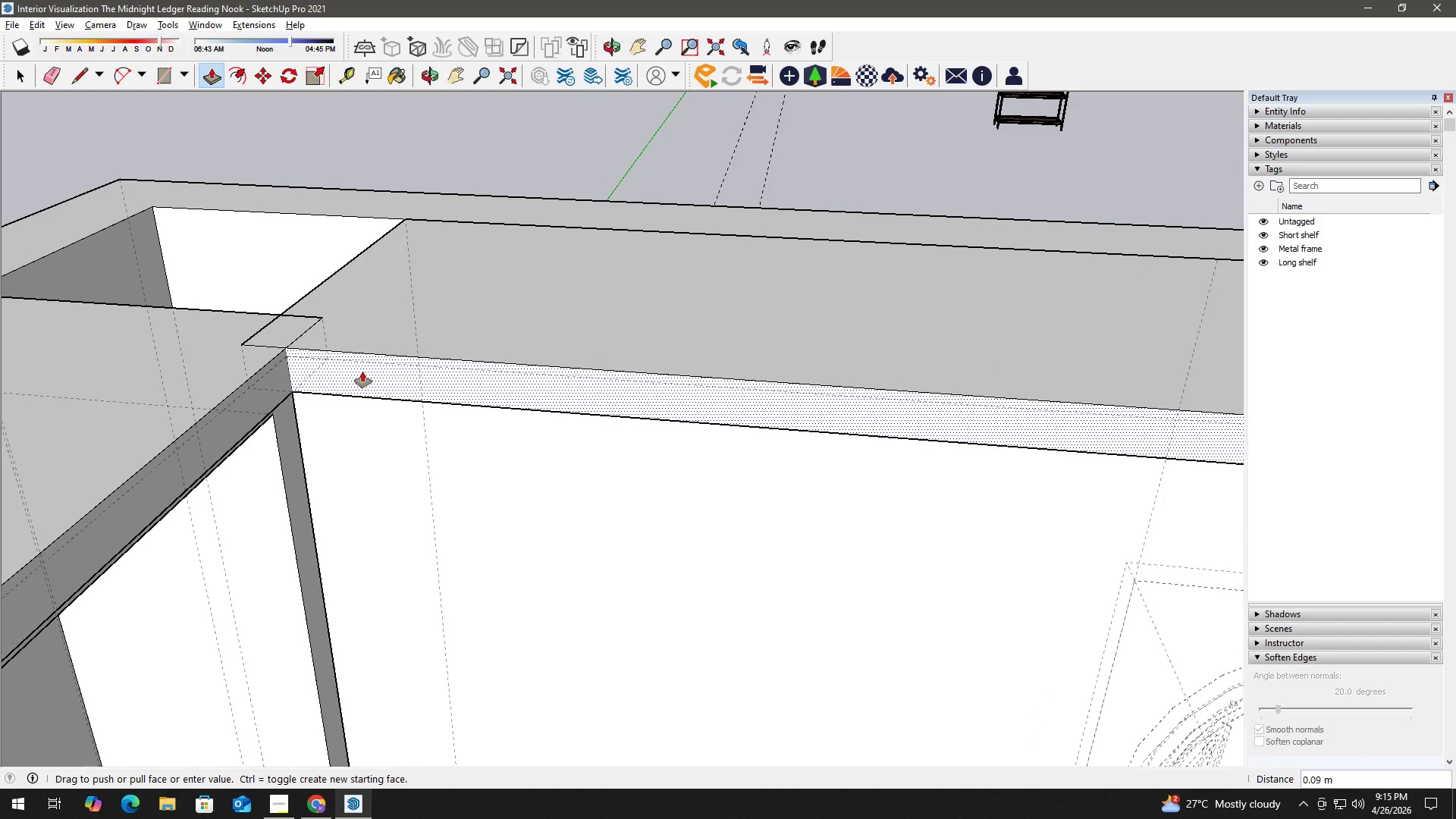 
key(Numpad0)
 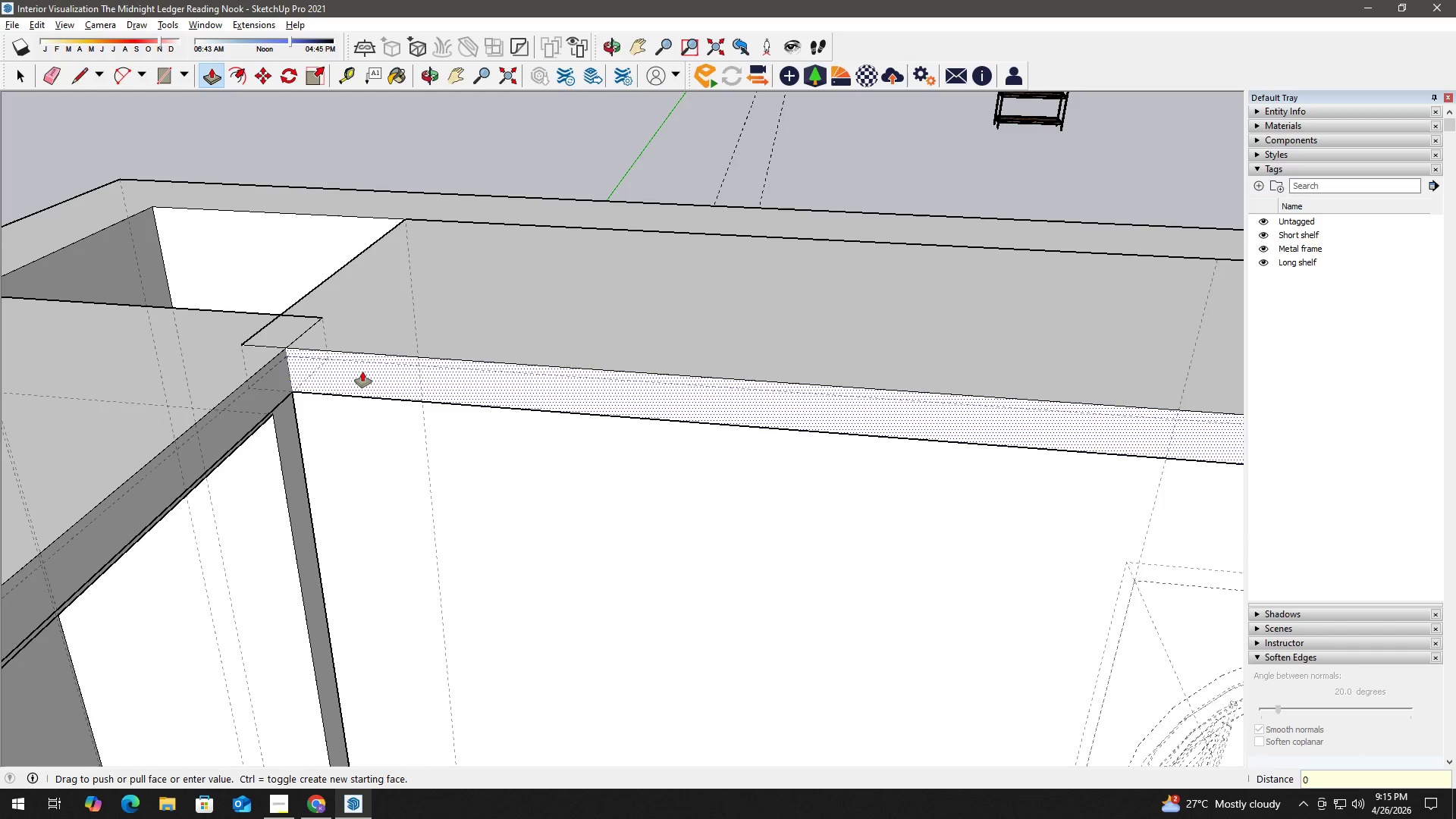 
key(NumpadDecimal)
 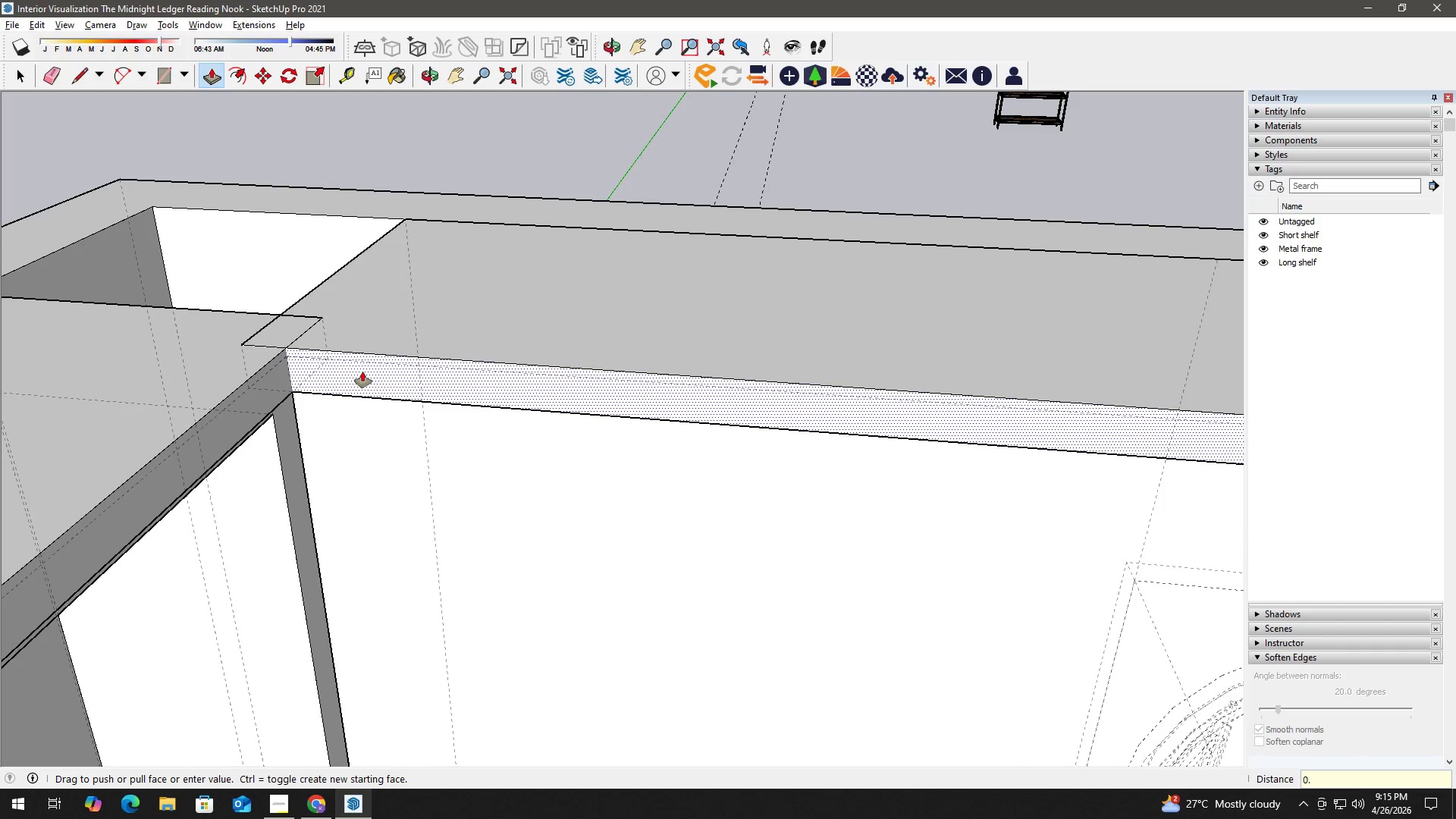 
key(Numpad0)
 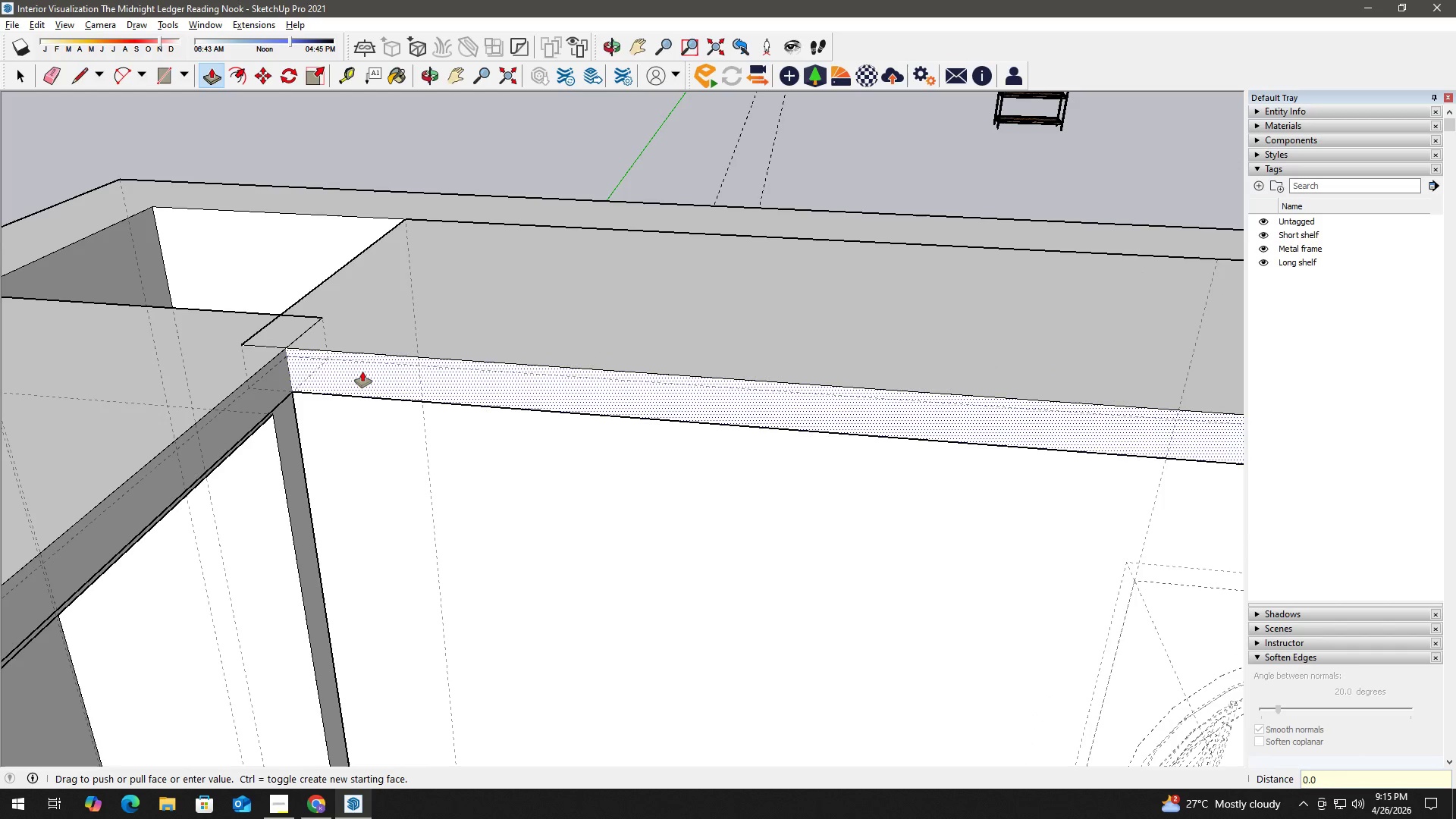 
key(Numpad5)
 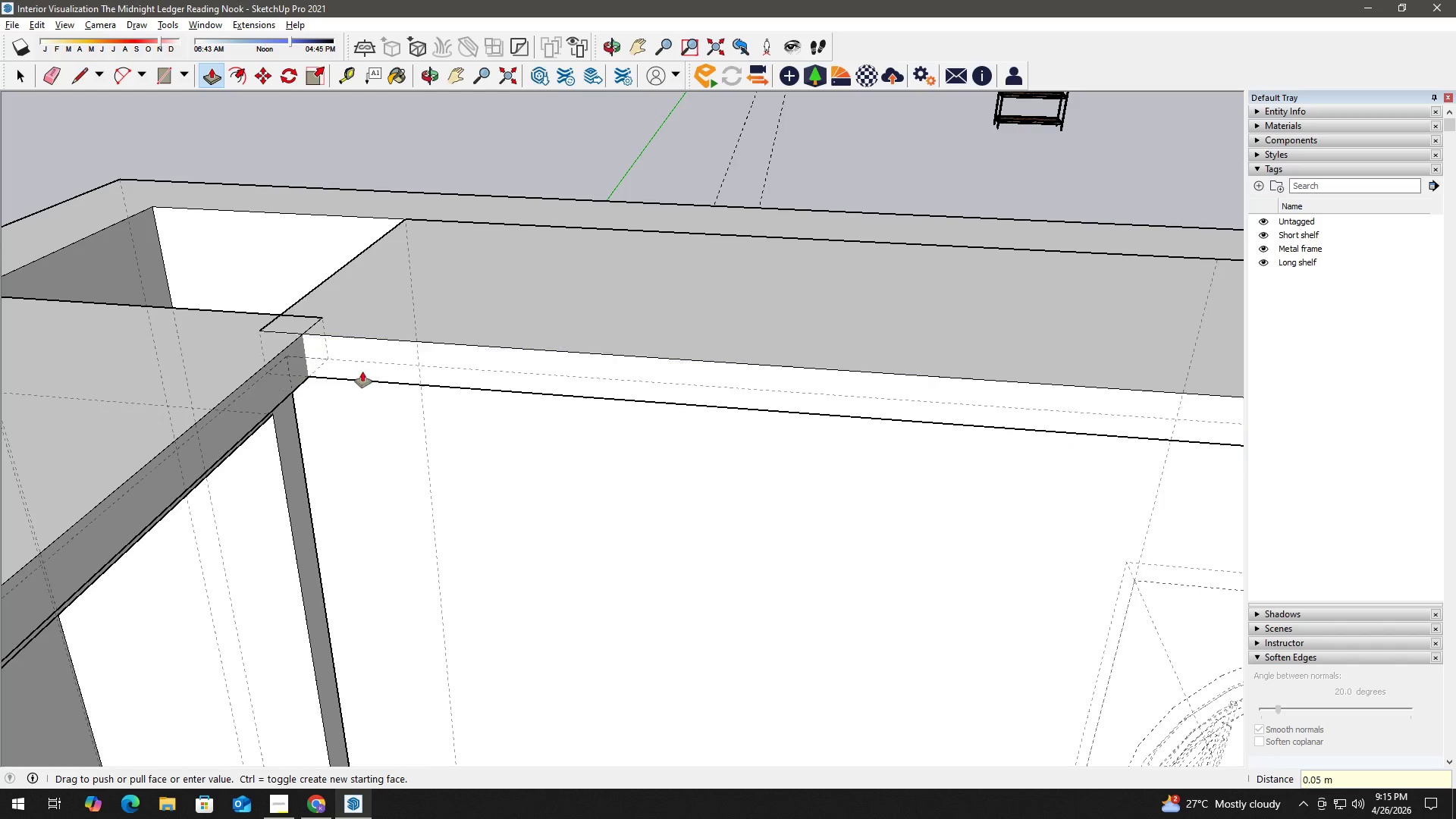 
key(NumpadEnter)
 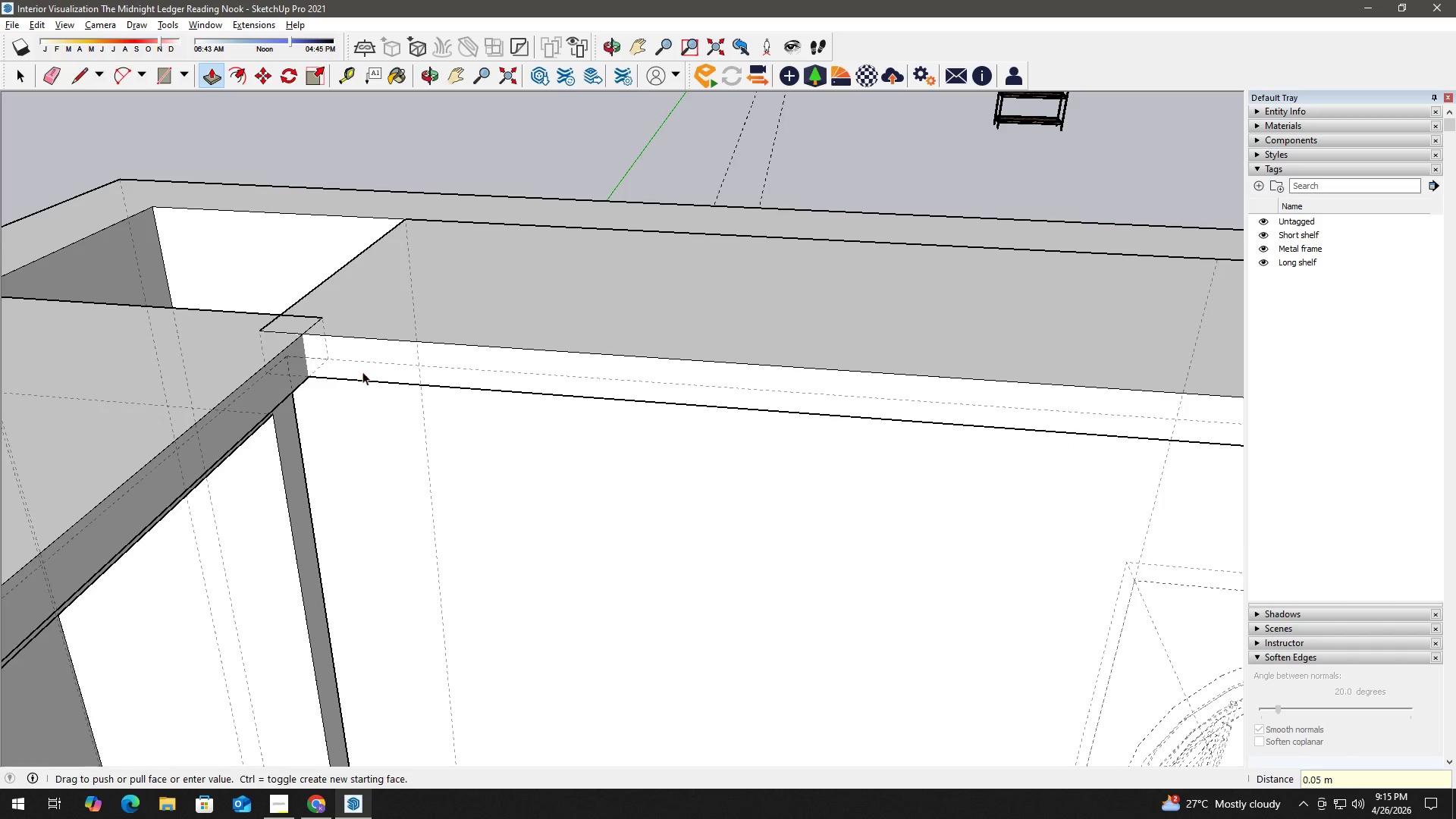 
key(Space)
 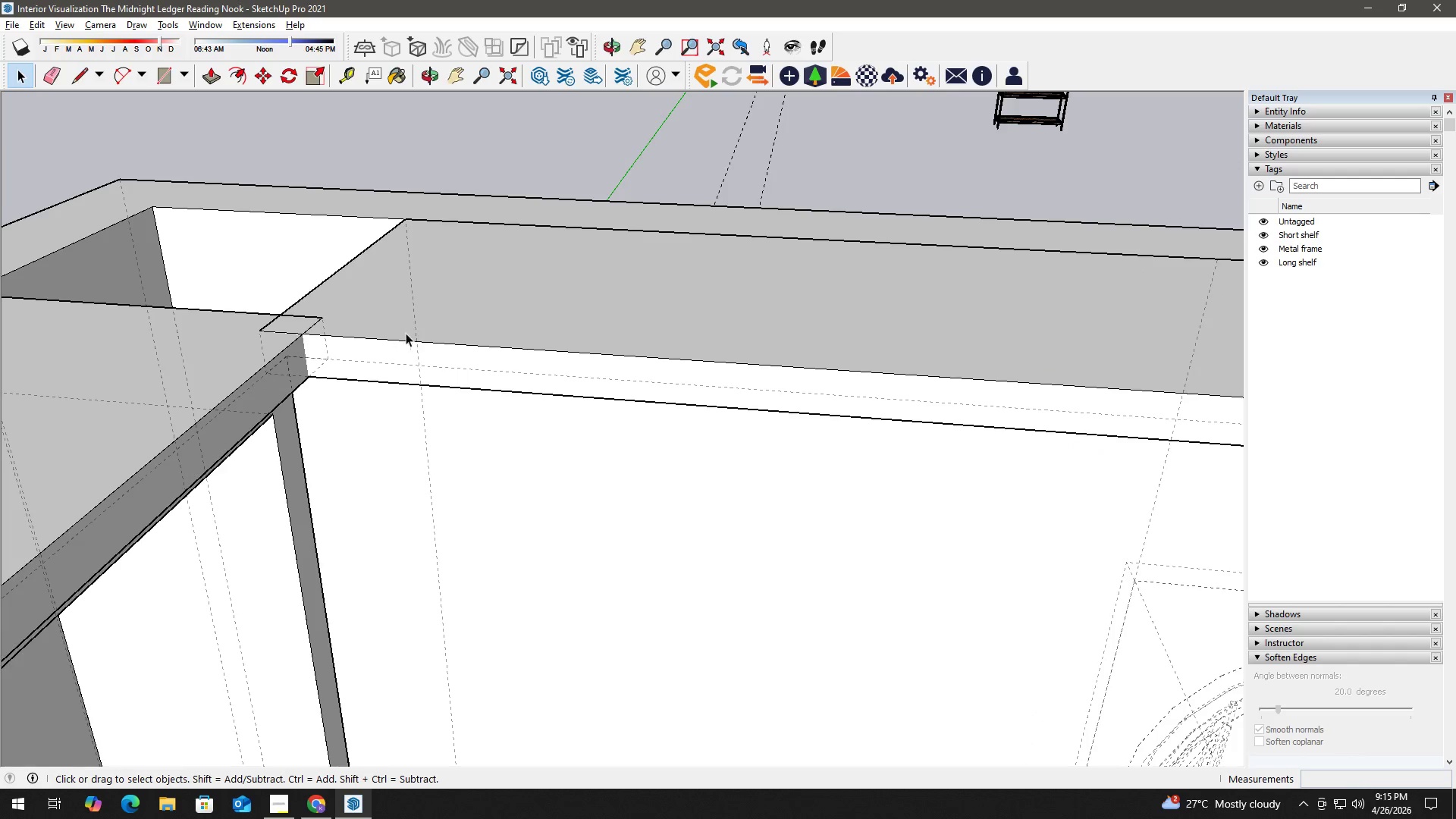 
scroll: coordinate [410, 347], scroll_direction: down, amount: 3.0
 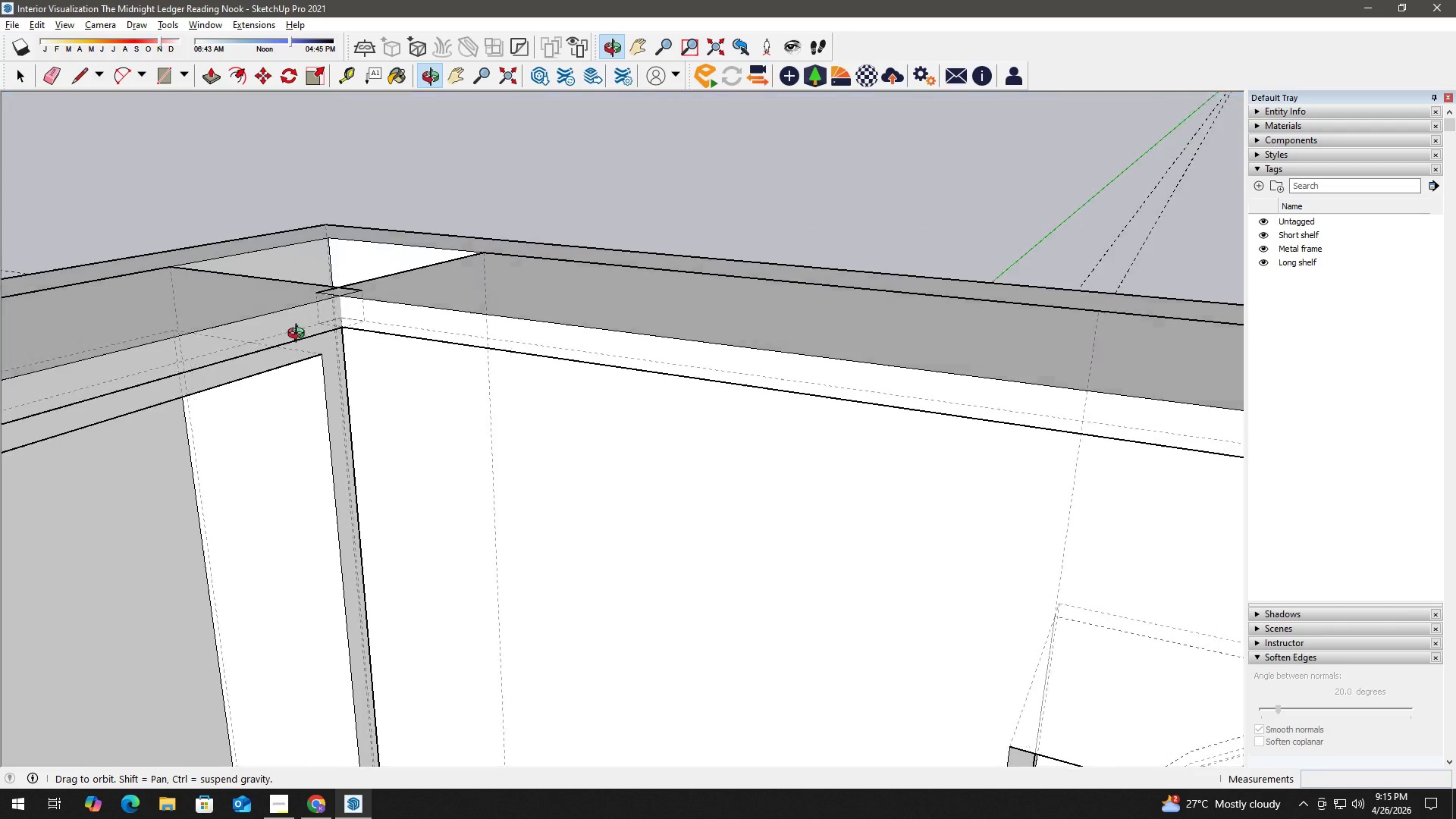 
scroll: coordinate [347, 332], scroll_direction: up, amount: 8.0
 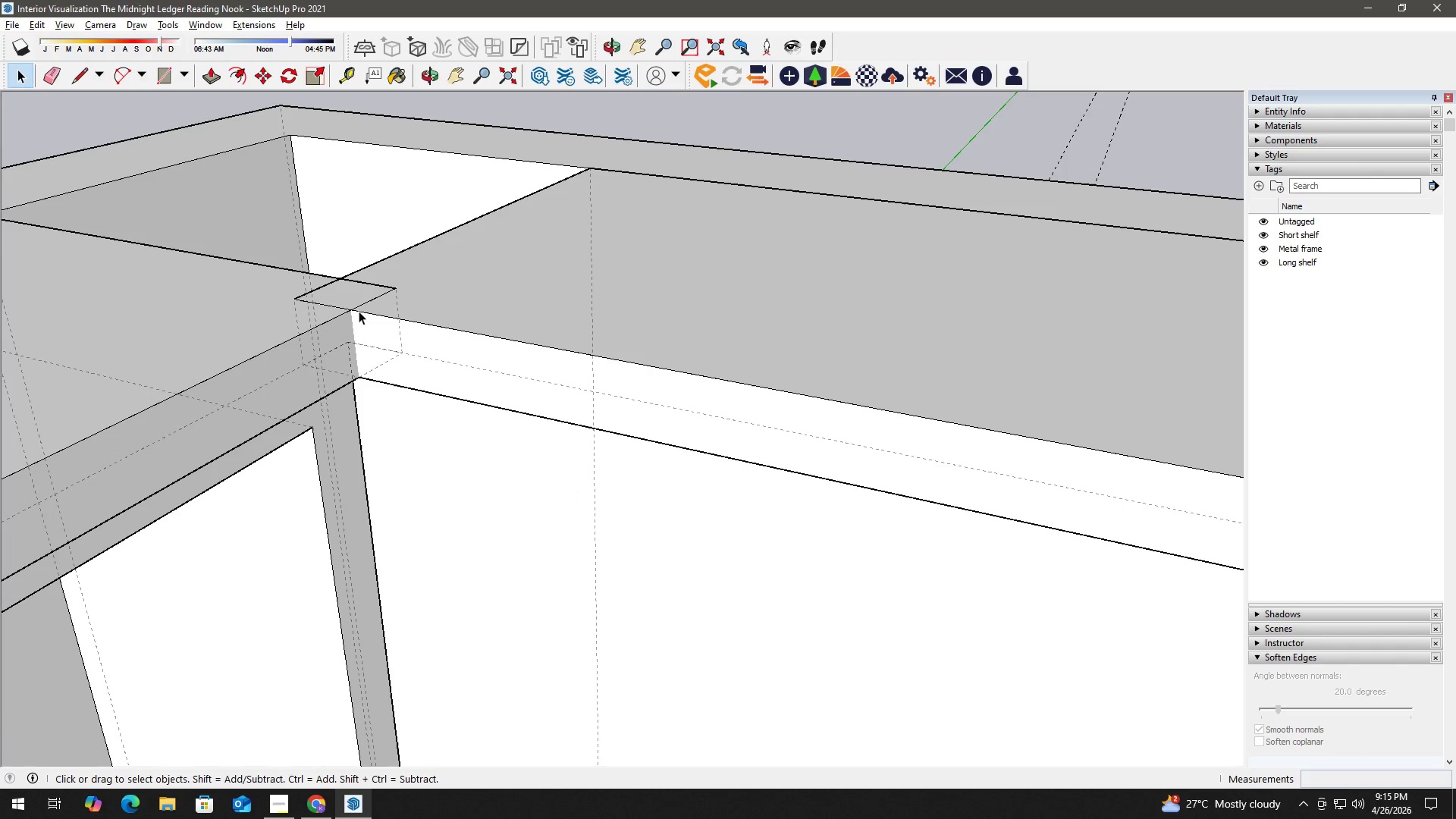 
key(L)
 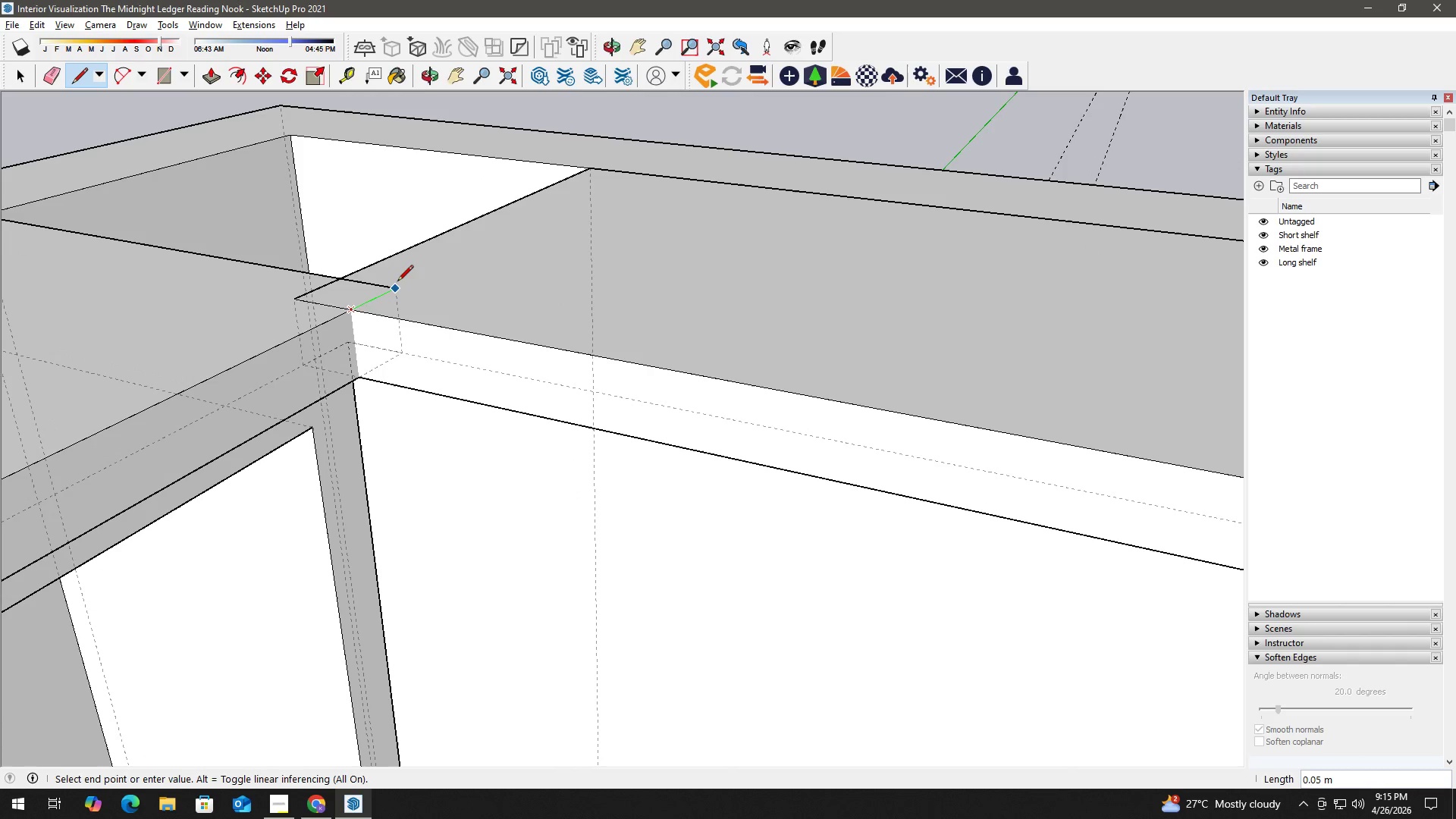 
left_click_drag(start_coordinate=[397, 282], to_coordinate=[393, 282])
 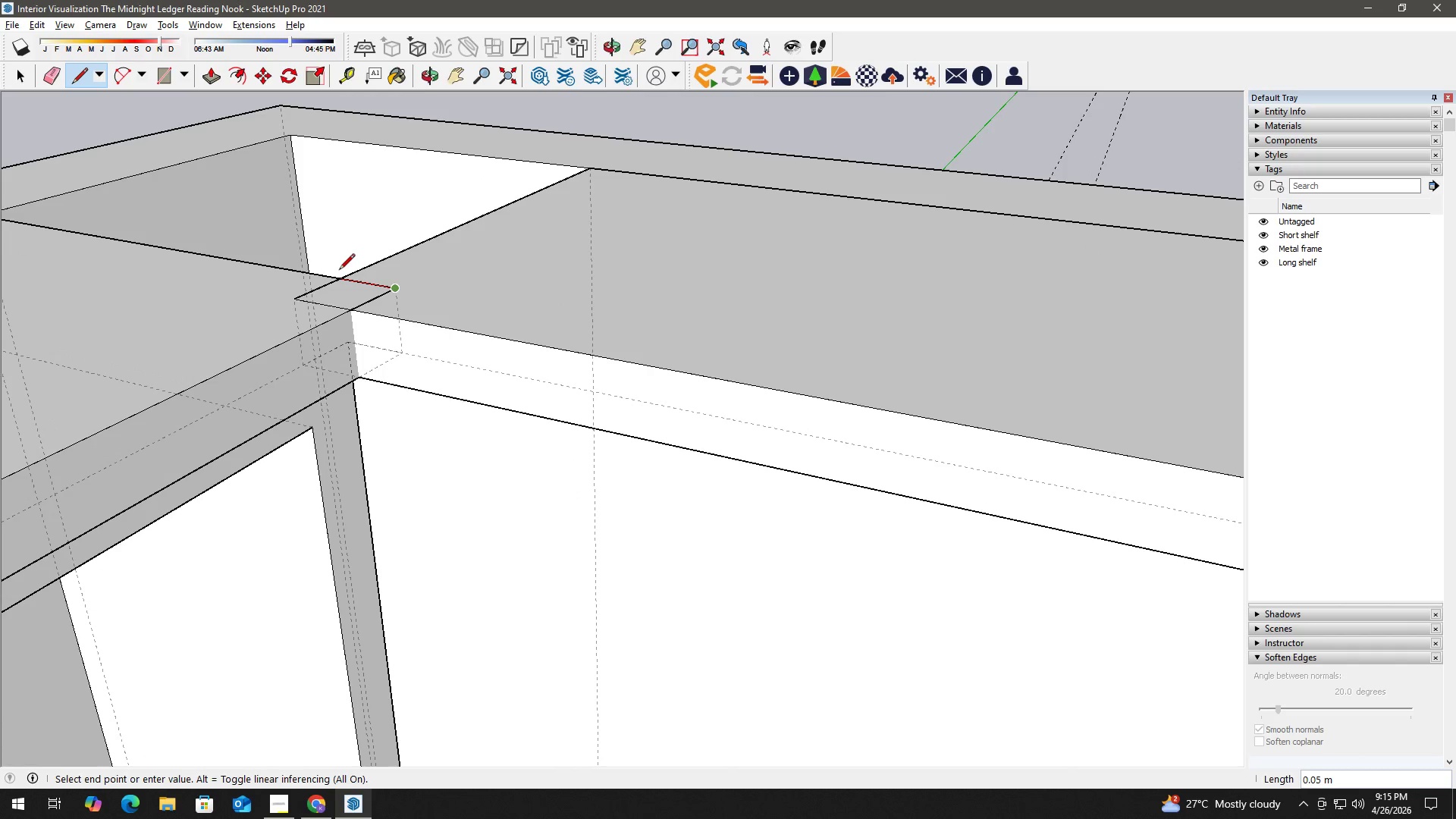 
left_click([339, 271])
 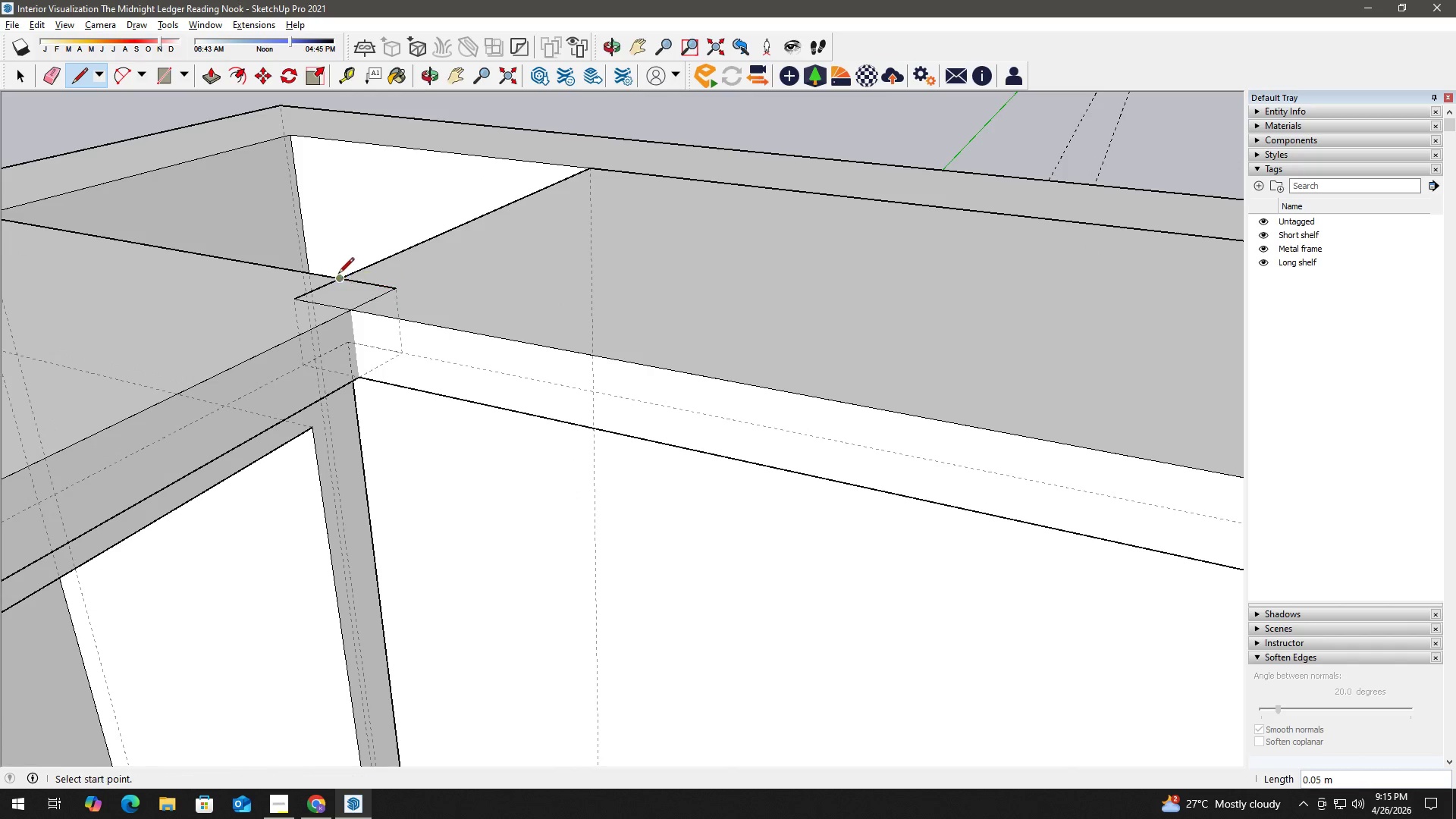 
key(Space)
 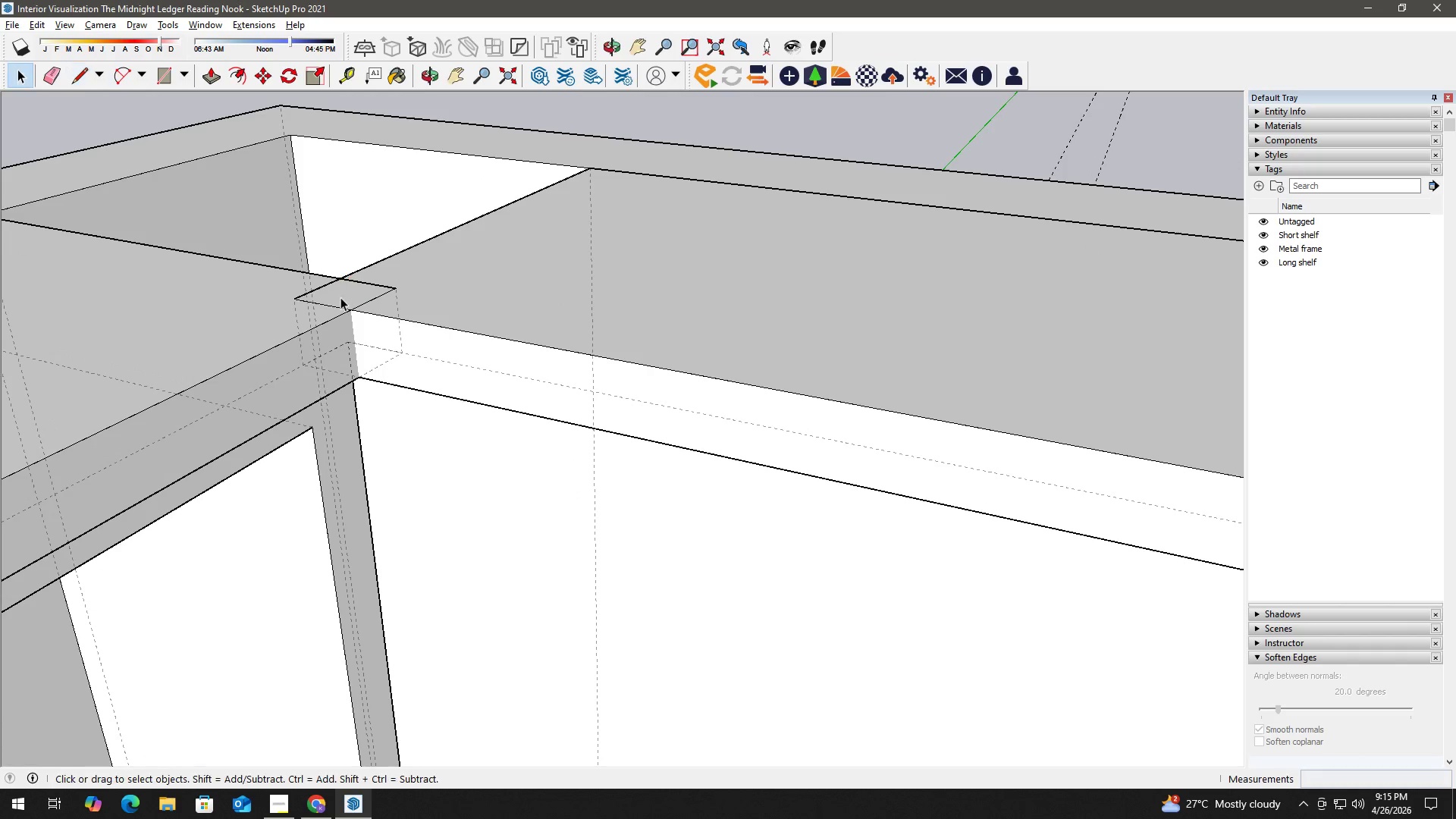 
double_click([340, 297])
 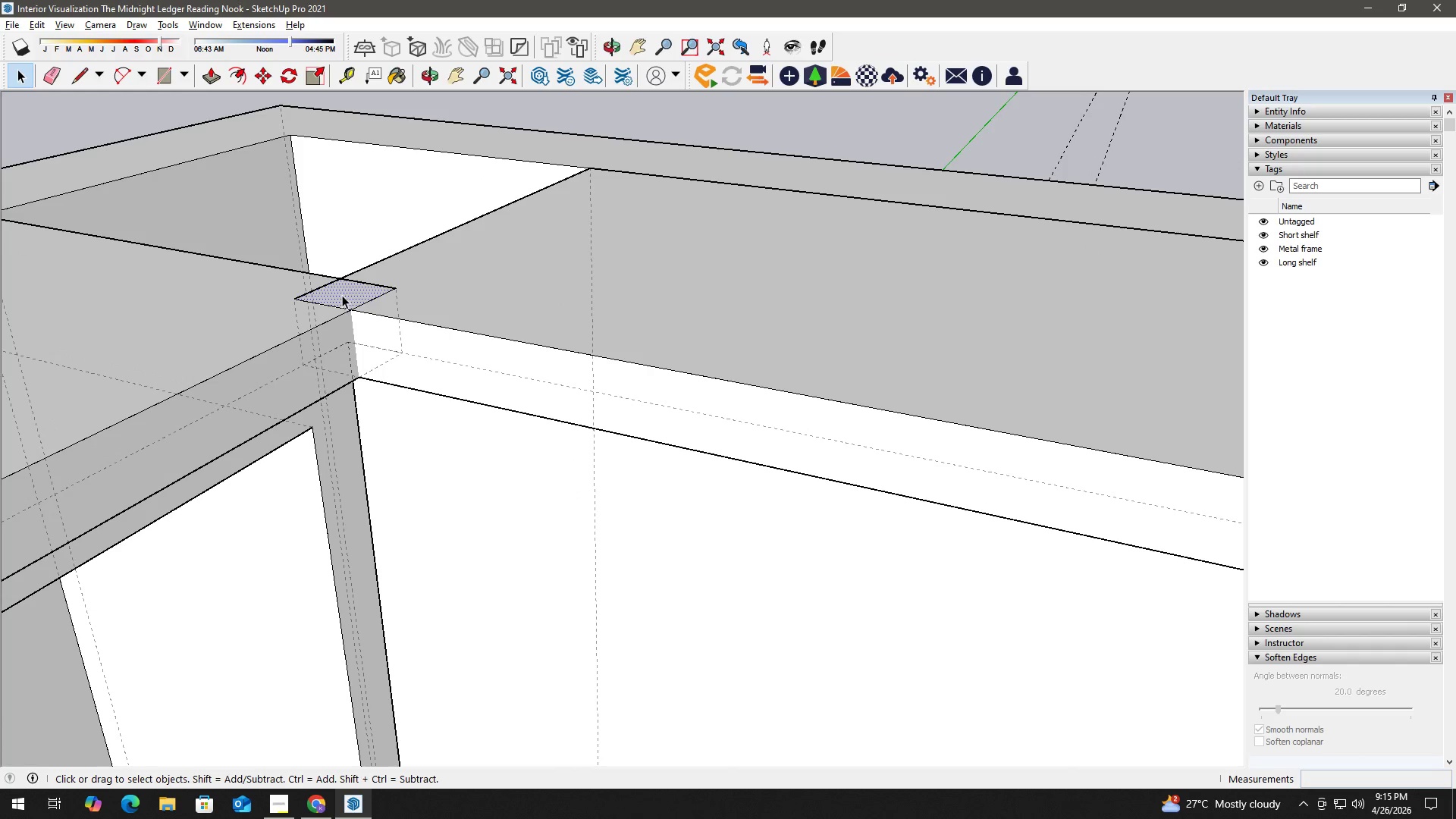 
key(P)
 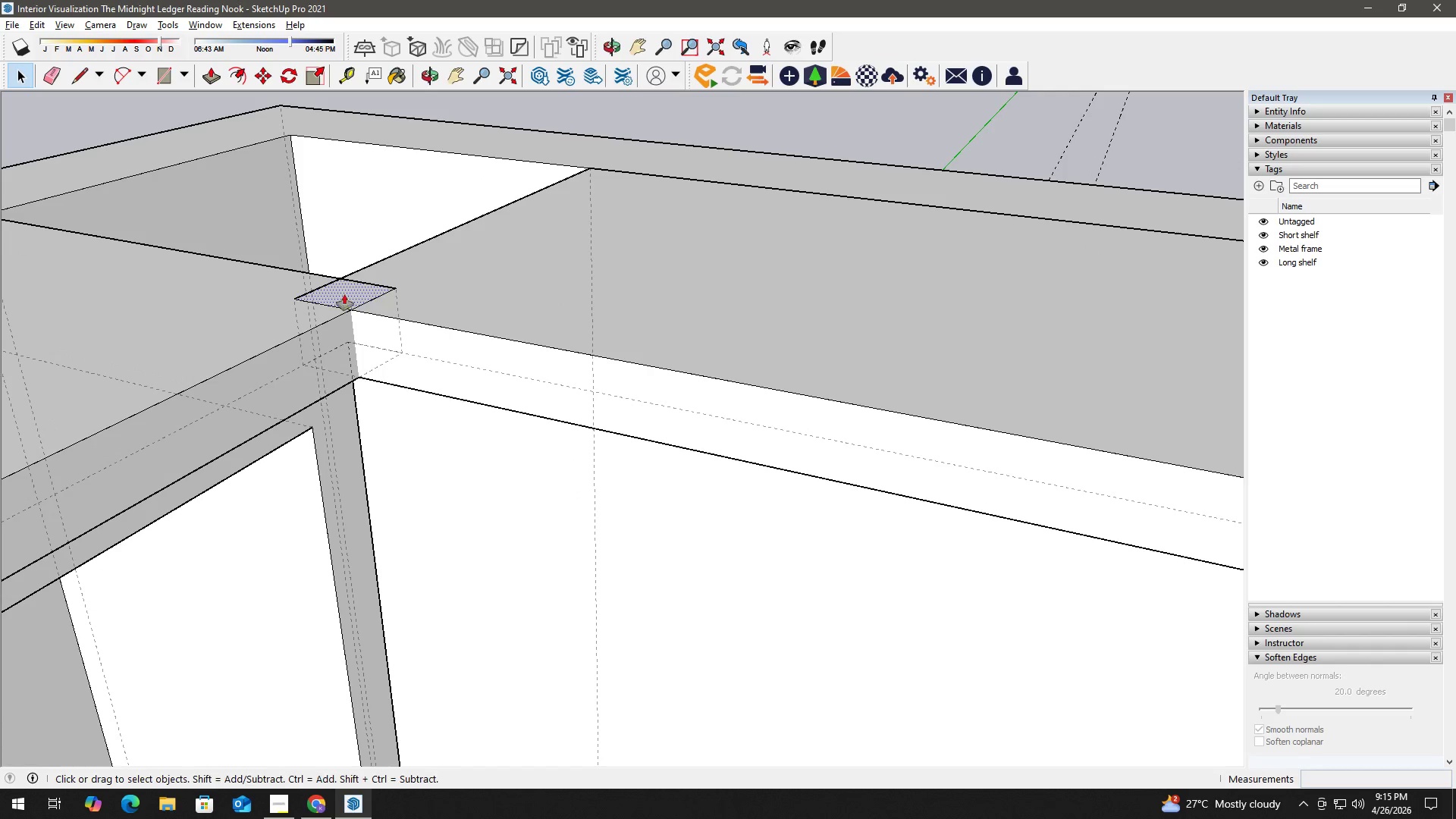 
left_click_drag(start_coordinate=[345, 294], to_coordinate=[343, 368])
 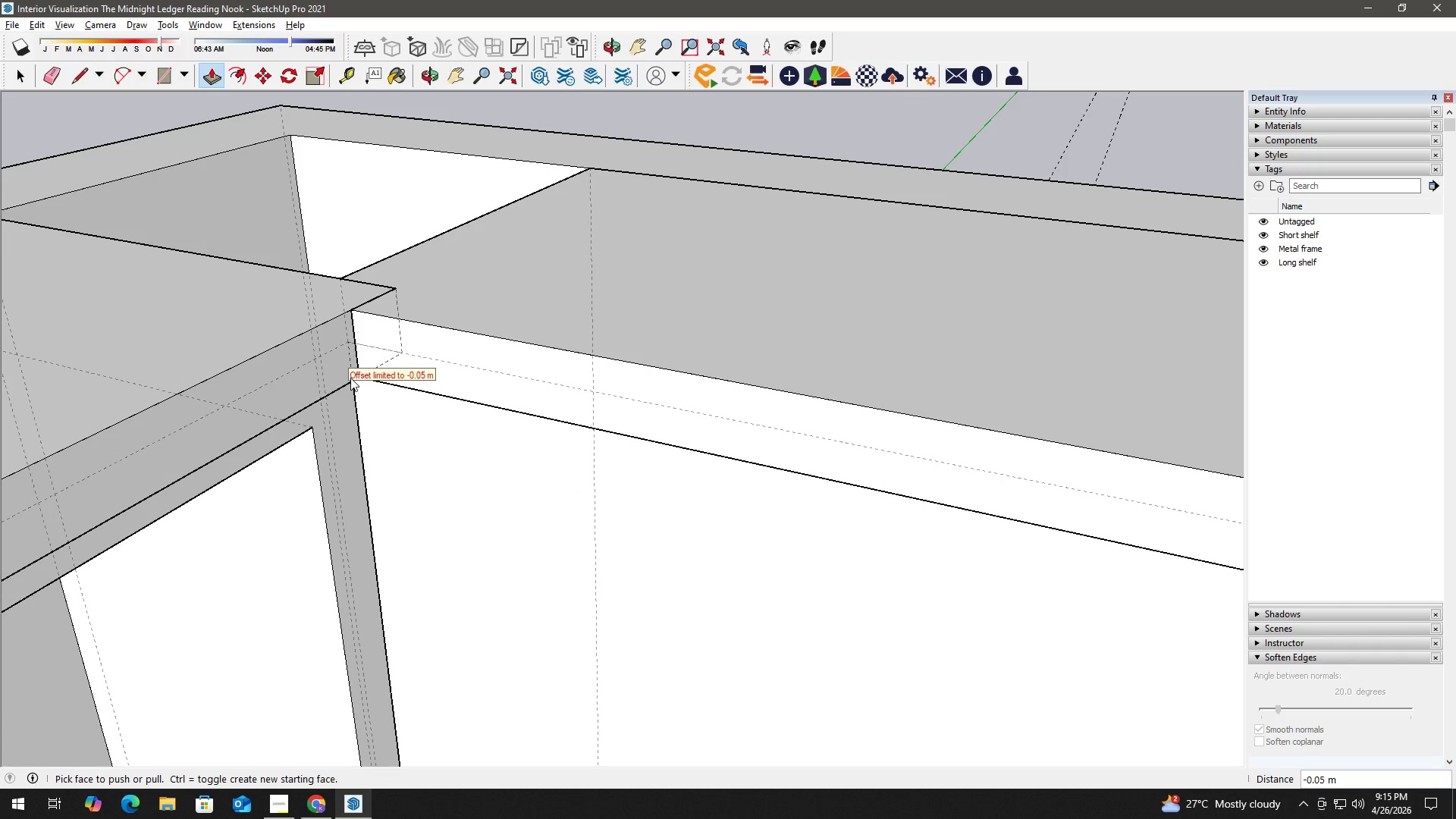 
key(Space)
 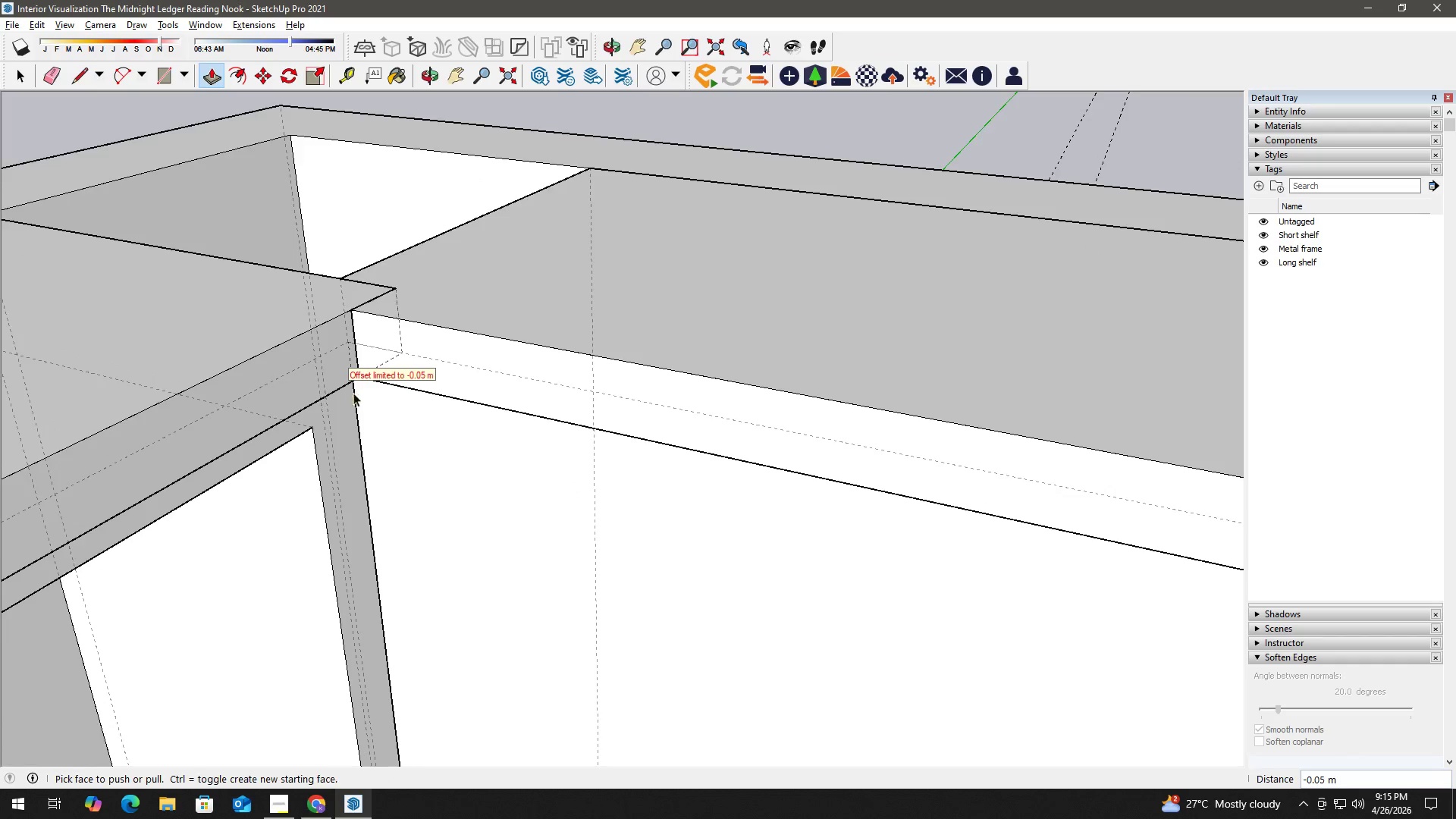 
key(Escape)
 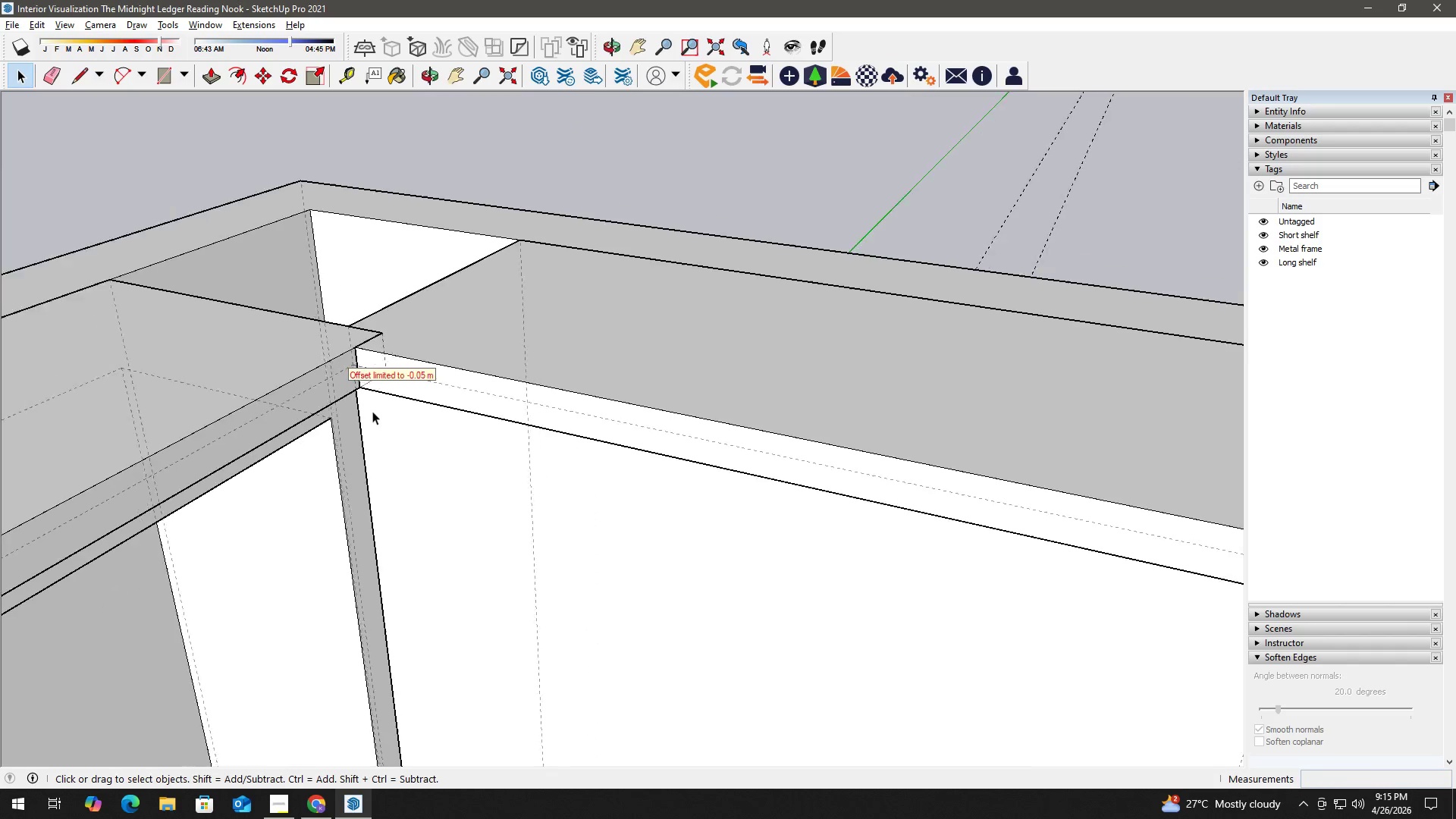 
key(Escape)
 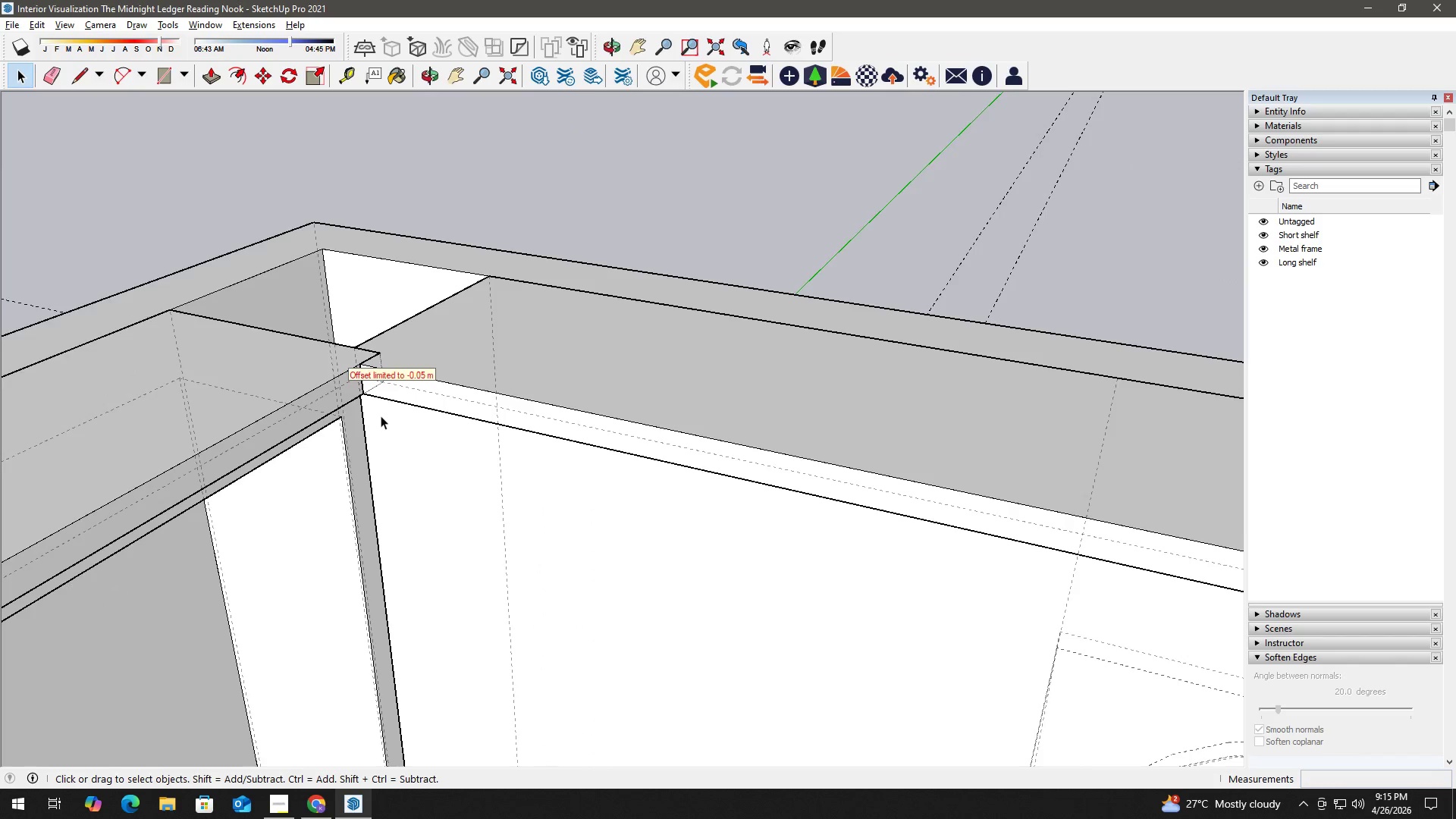 
key(Escape)
 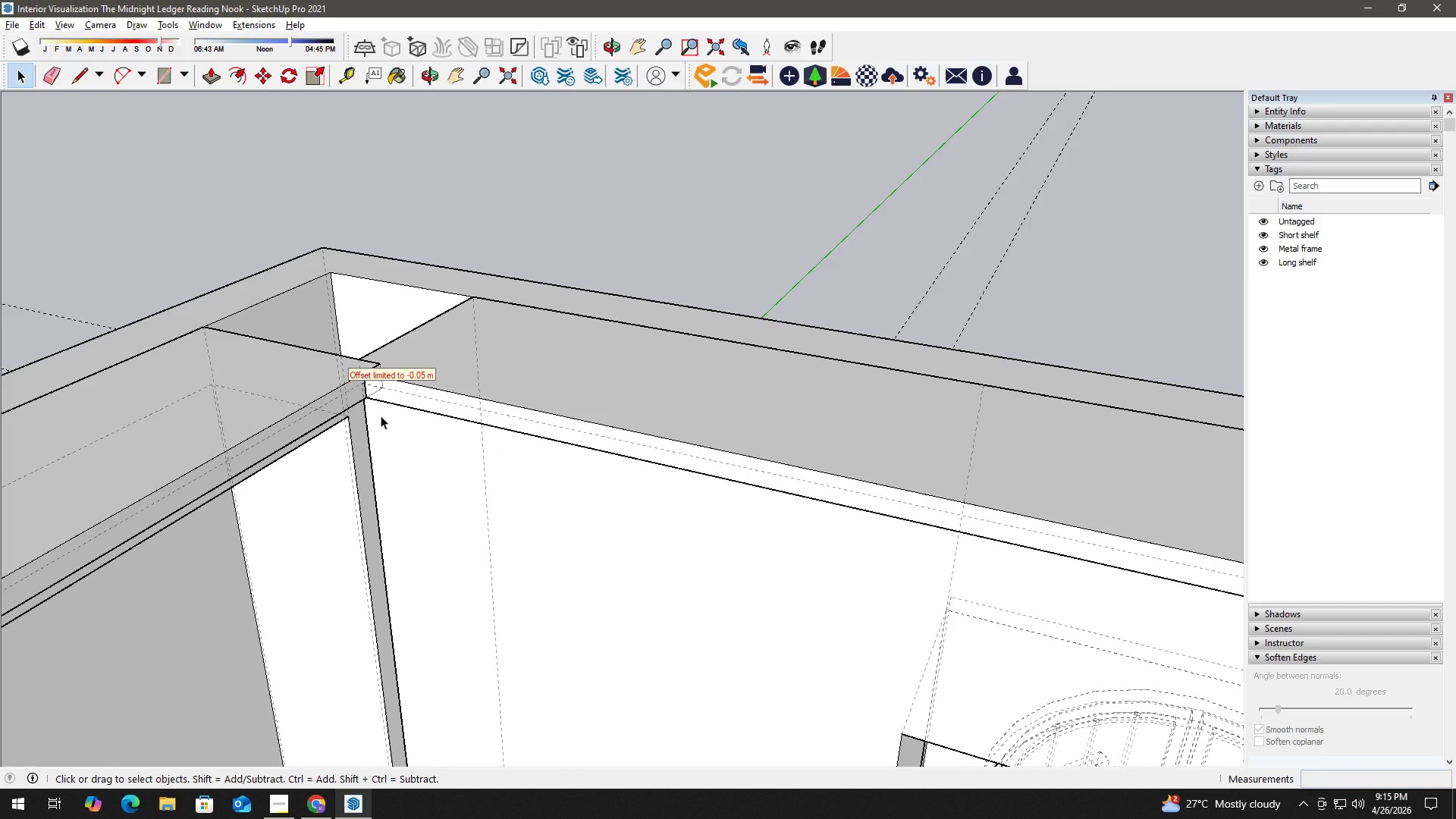 
scroll: coordinate [381, 416], scroll_direction: down, amount: 10.0
 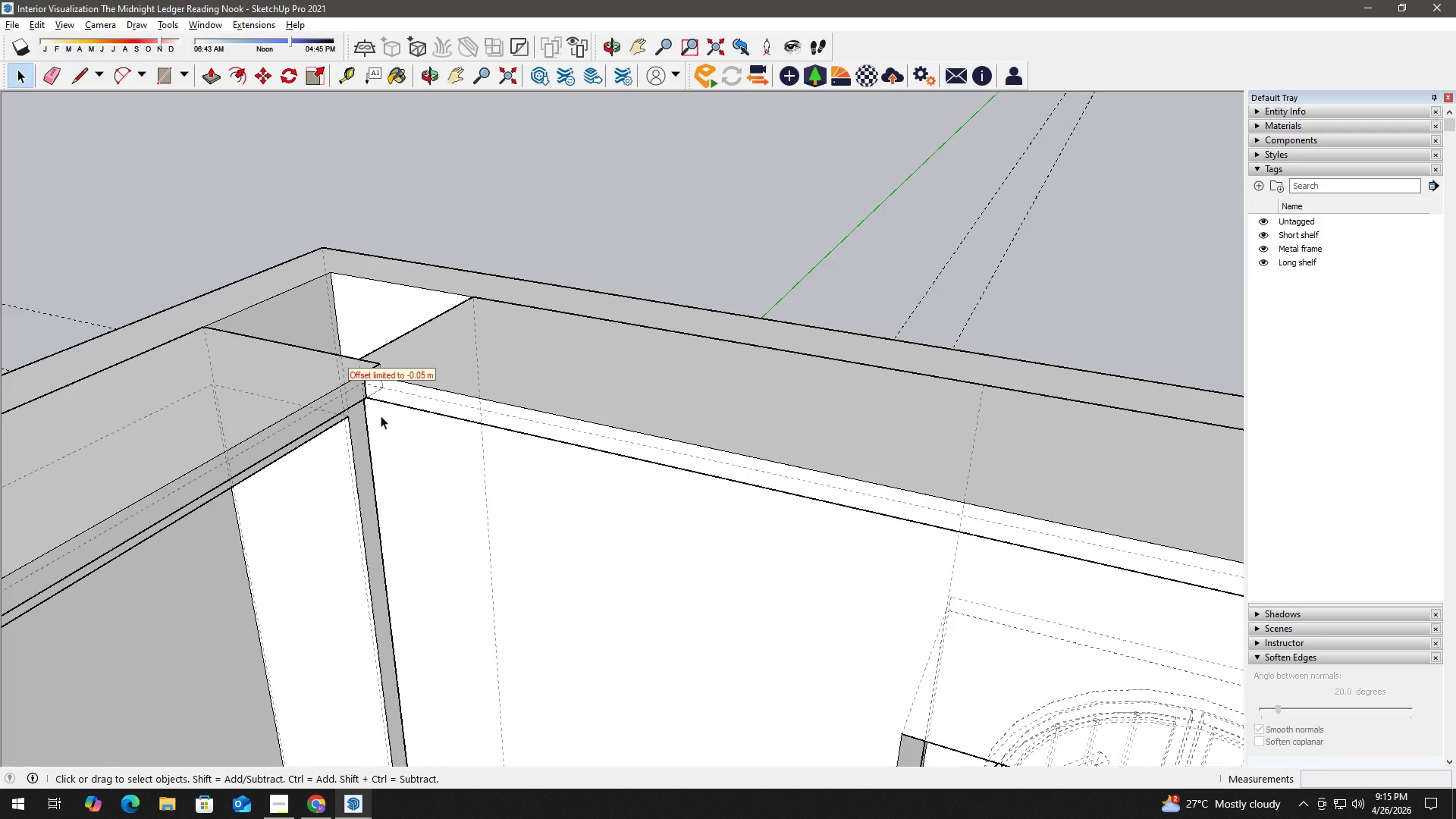 
key(K)
 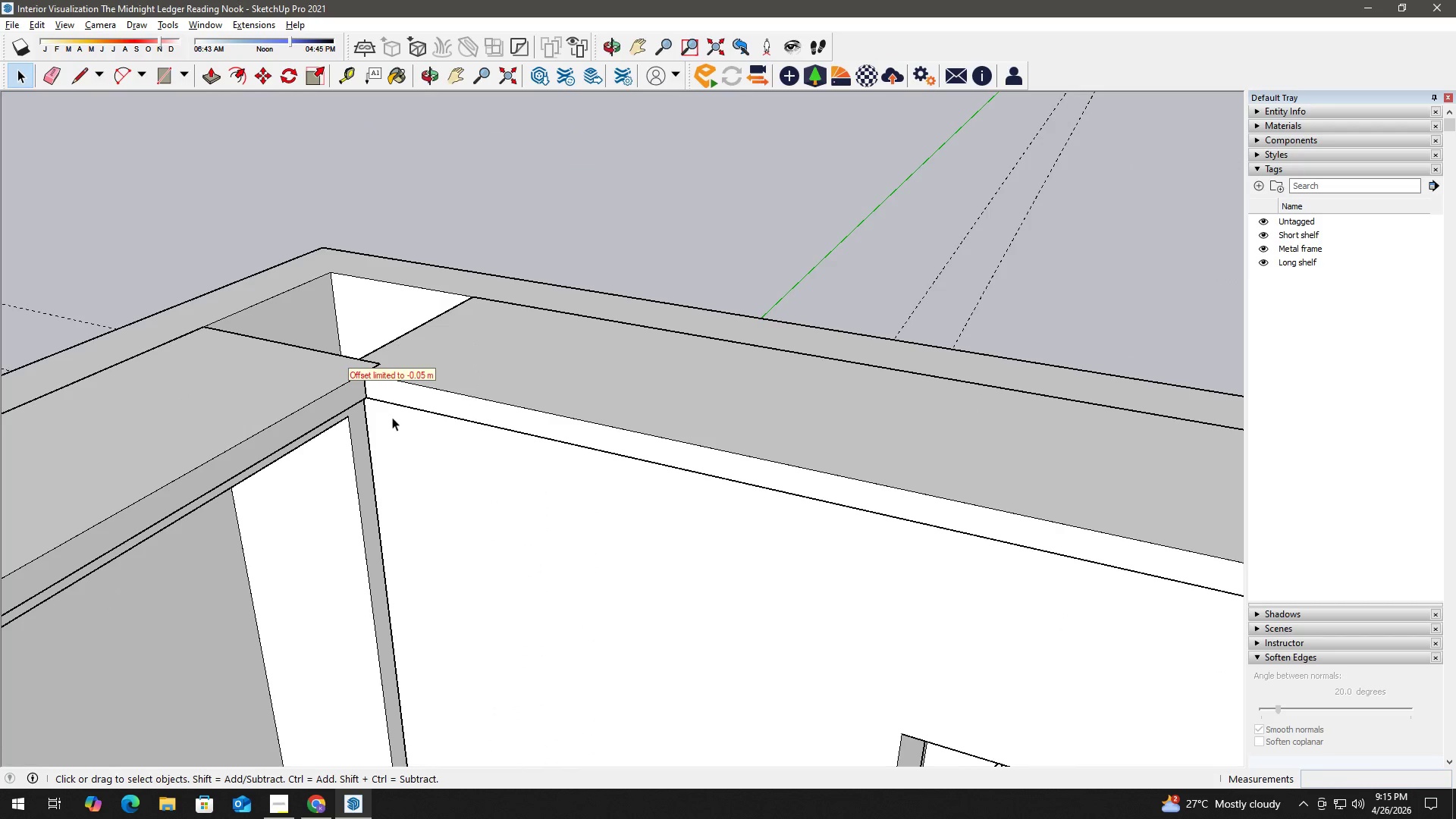 
key(Space)
 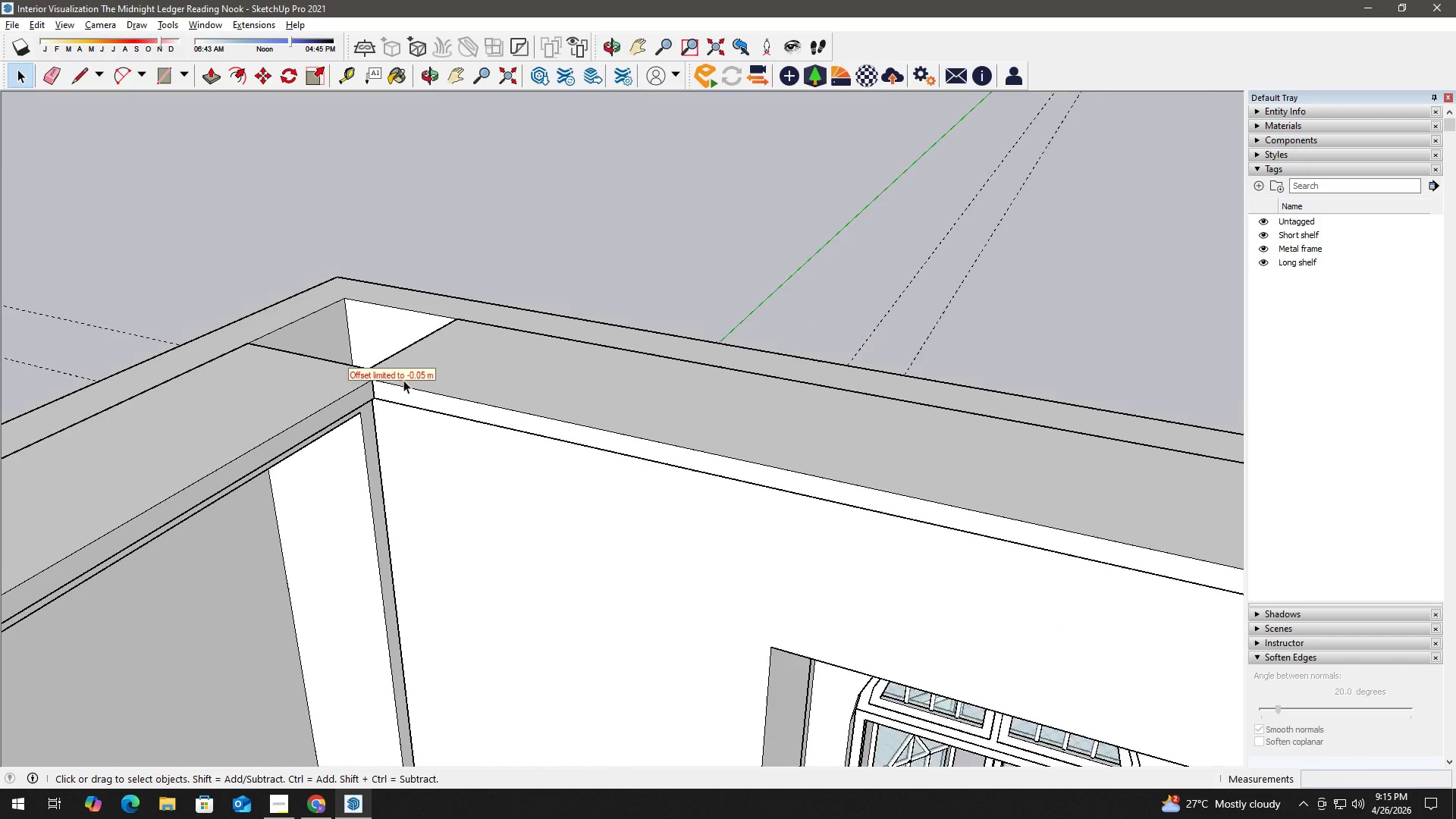 
scroll: coordinate [399, 391], scroll_direction: down, amount: 2.0
 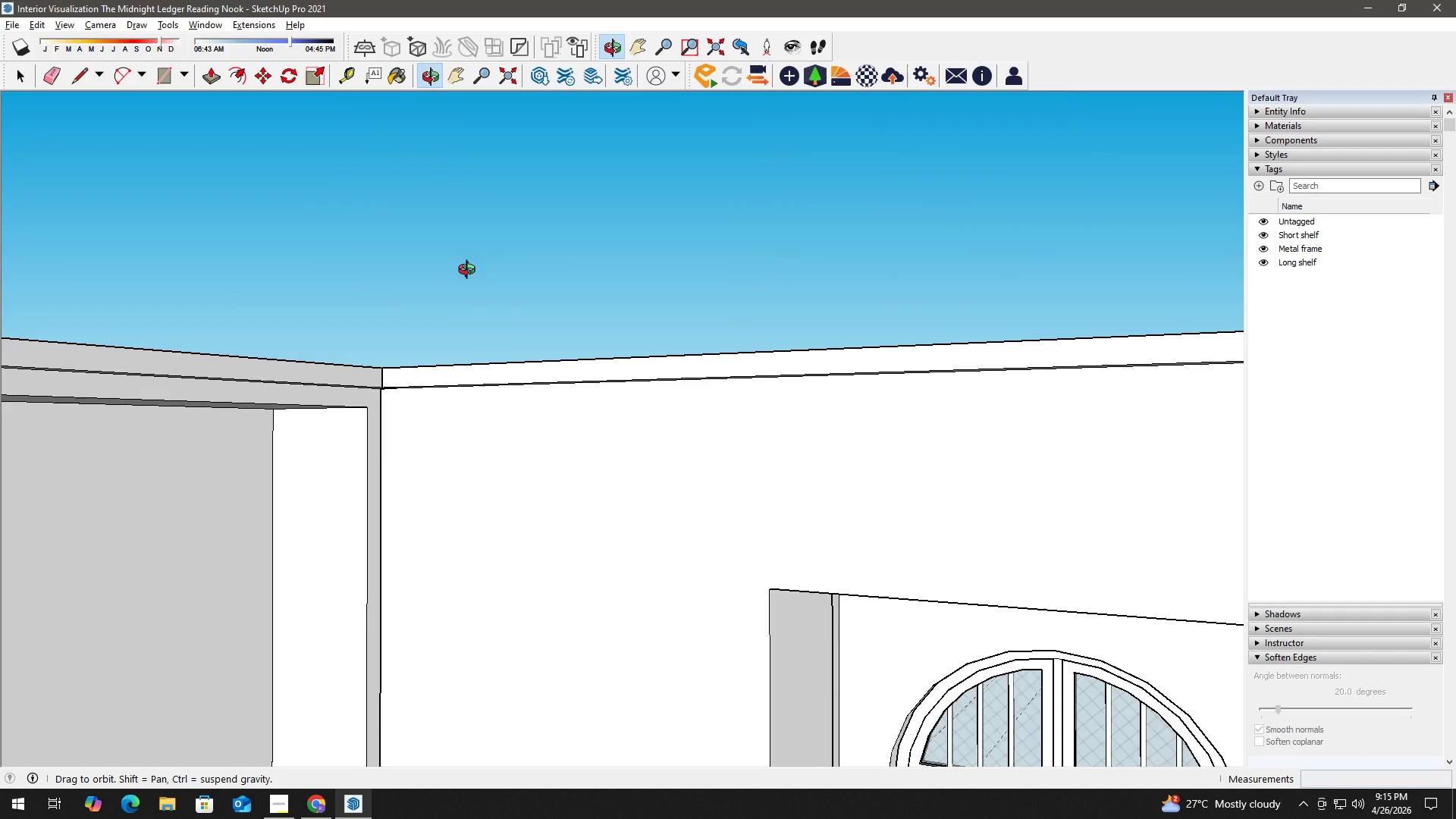 
key(H)
 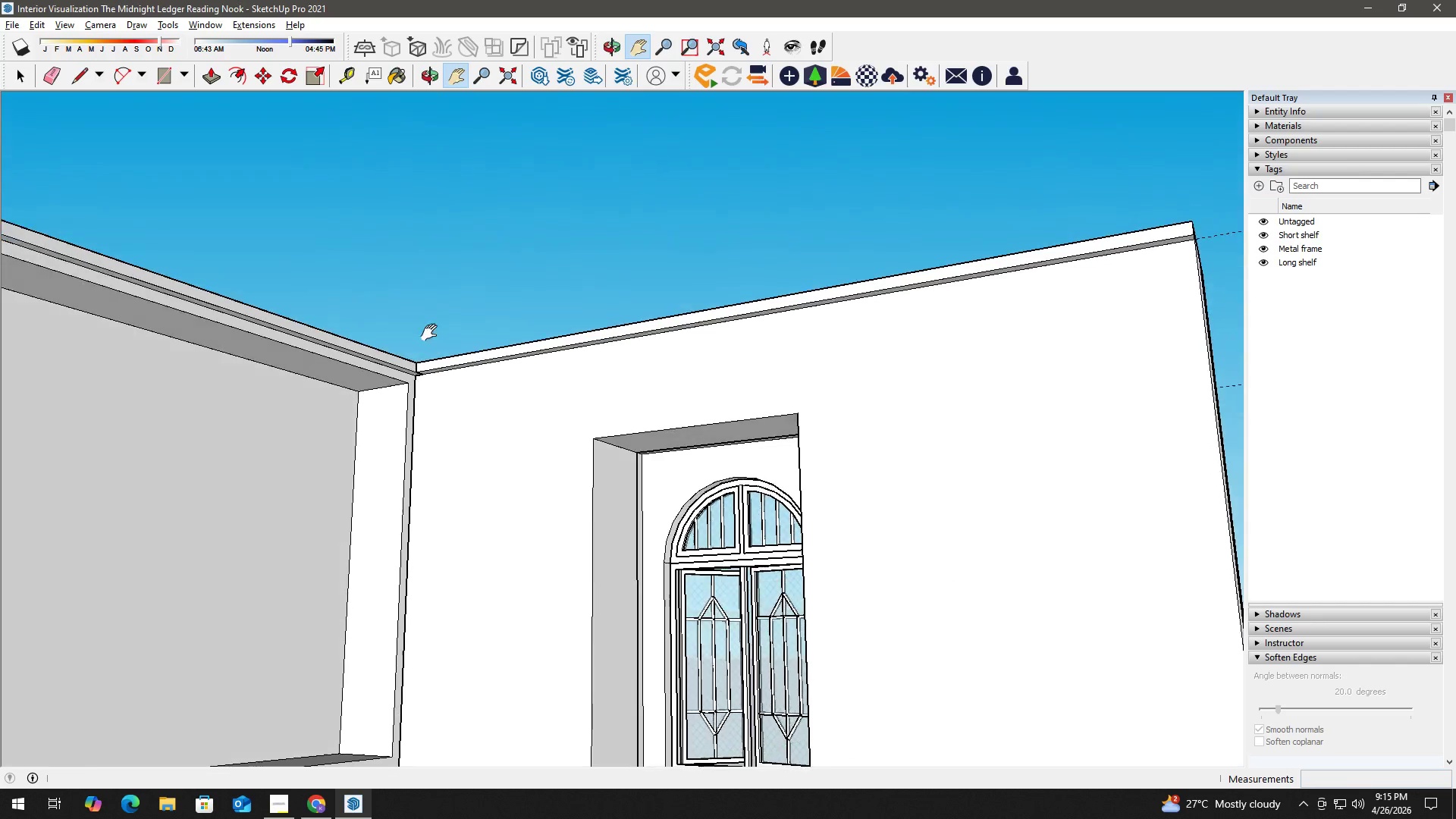 
scroll: coordinate [447, 344], scroll_direction: down, amount: 3.0
 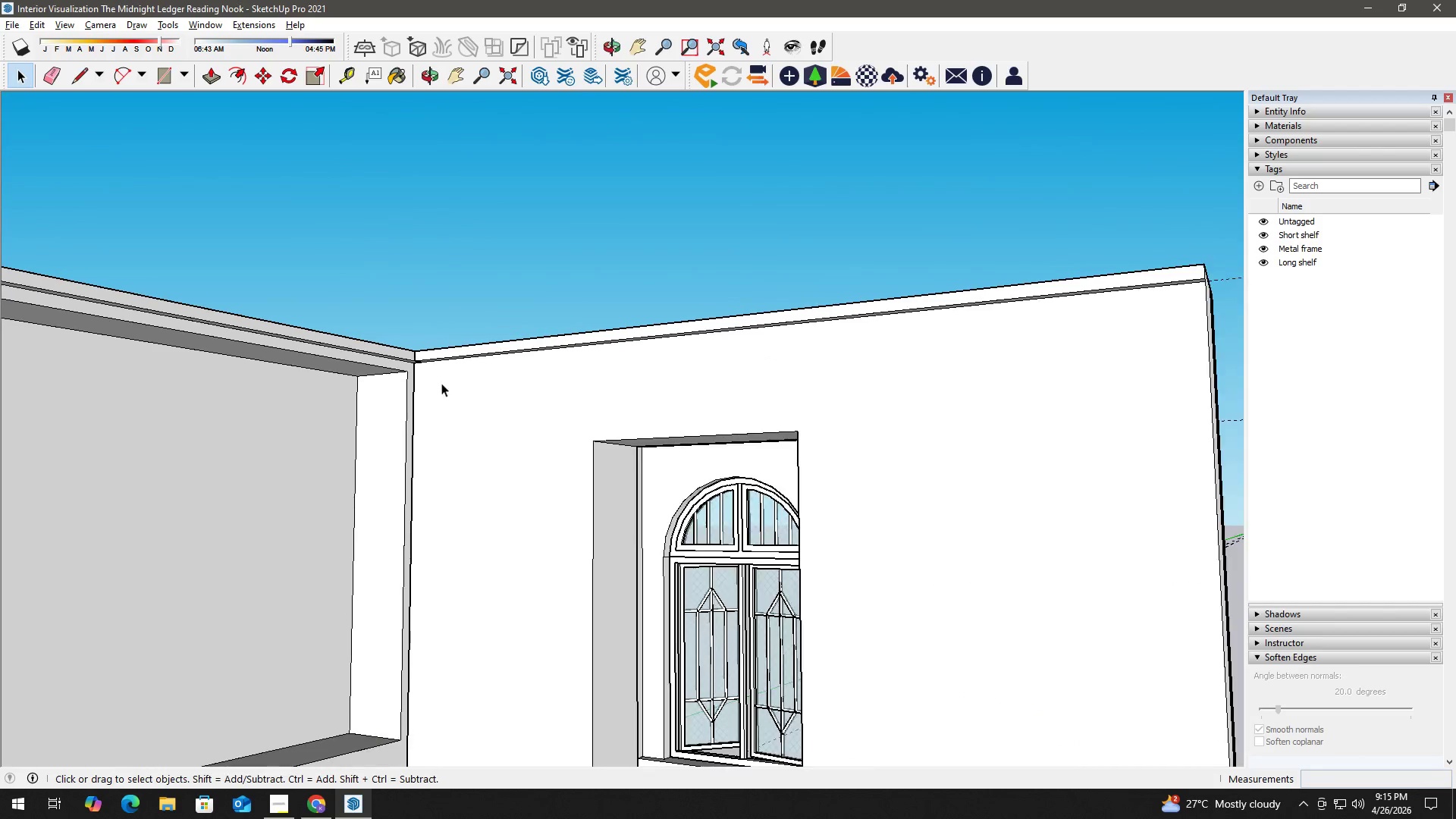 
scroll: coordinate [419, 367], scroll_direction: up, amount: 20.0
 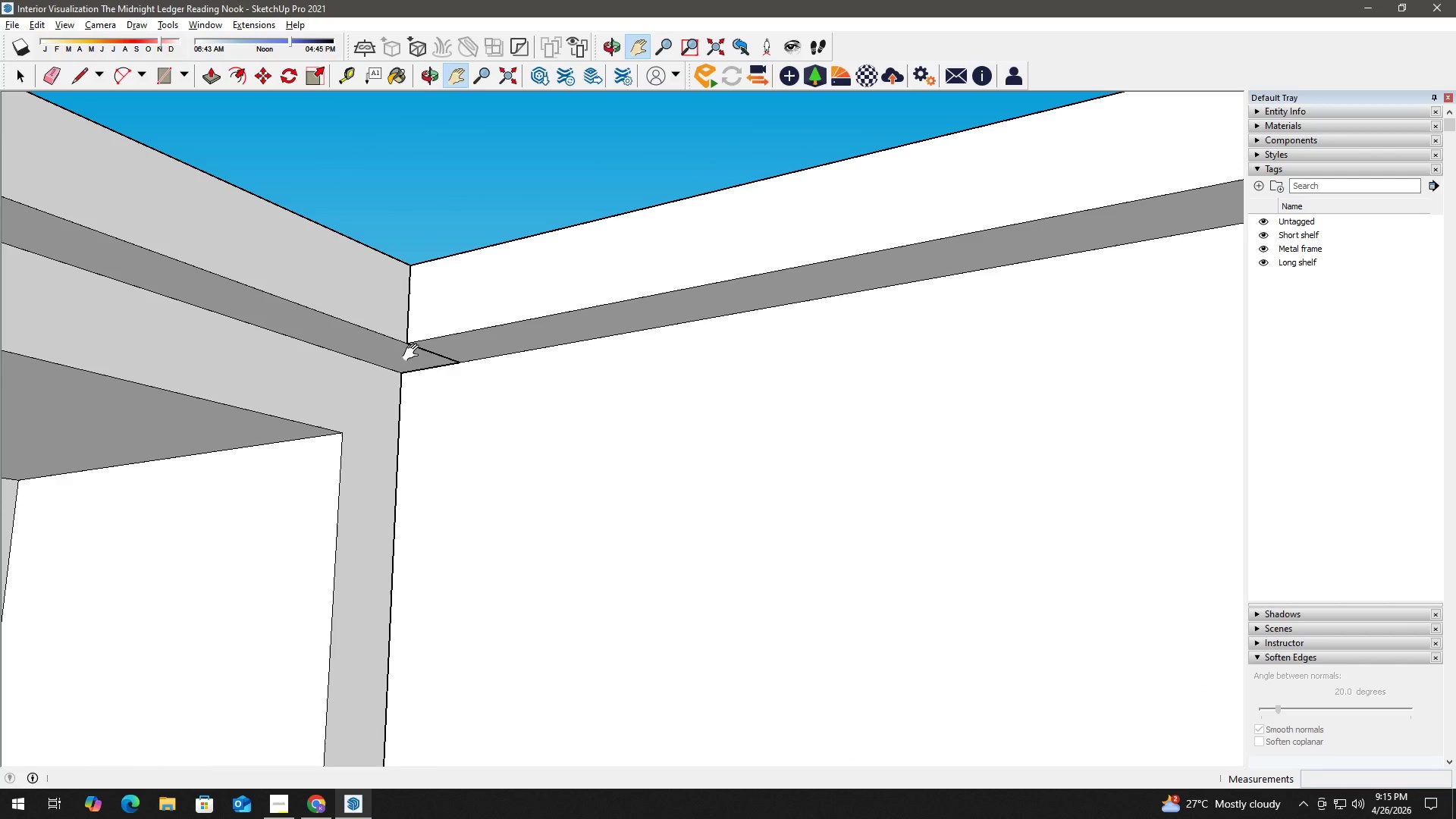 
key(Space)
 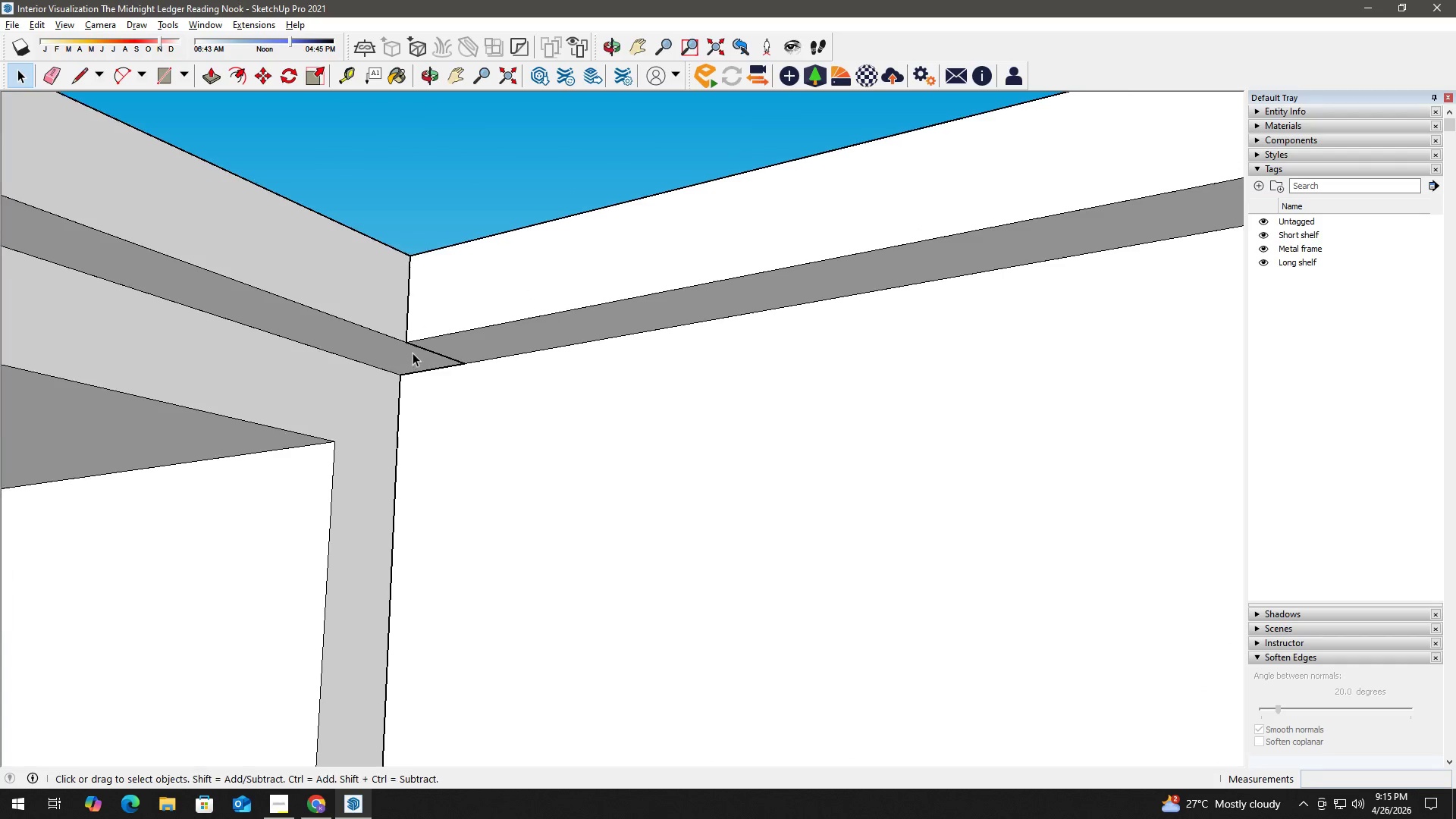 
key(L)
 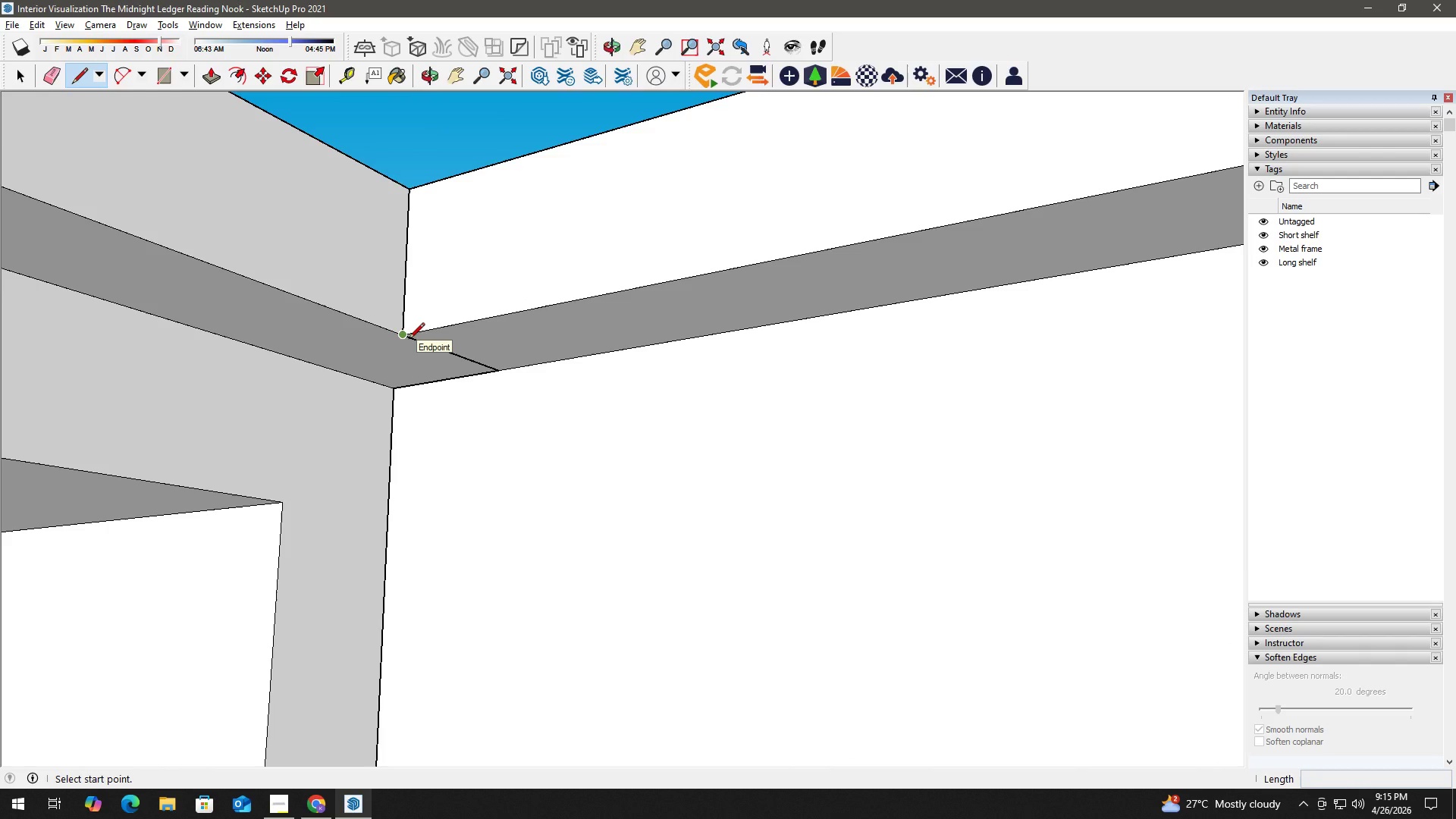 
scroll: coordinate [410, 353], scroll_direction: up, amount: 6.0
 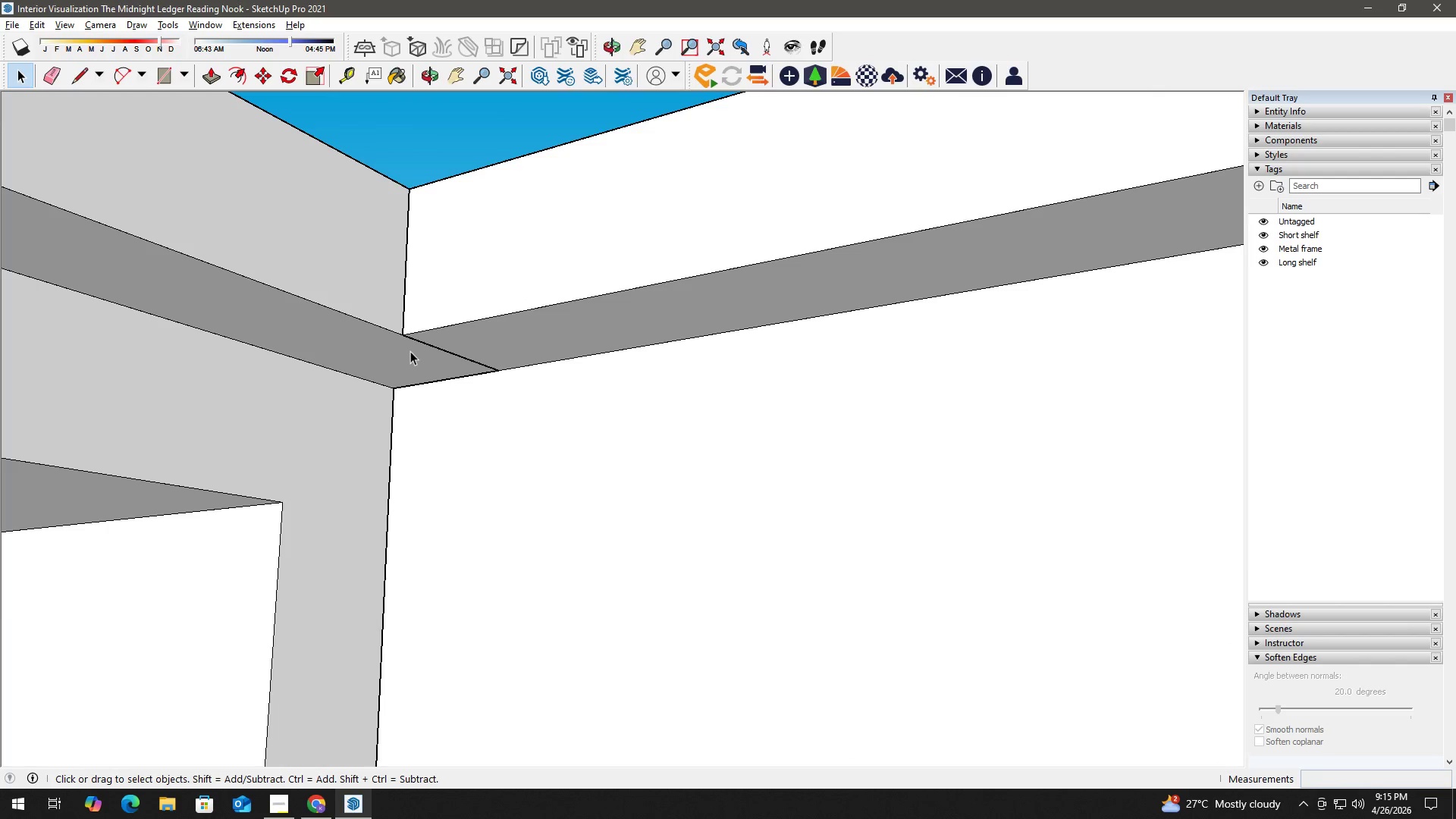 
scroll: coordinate [409, 340], scroll_direction: down, amount: 3.0
 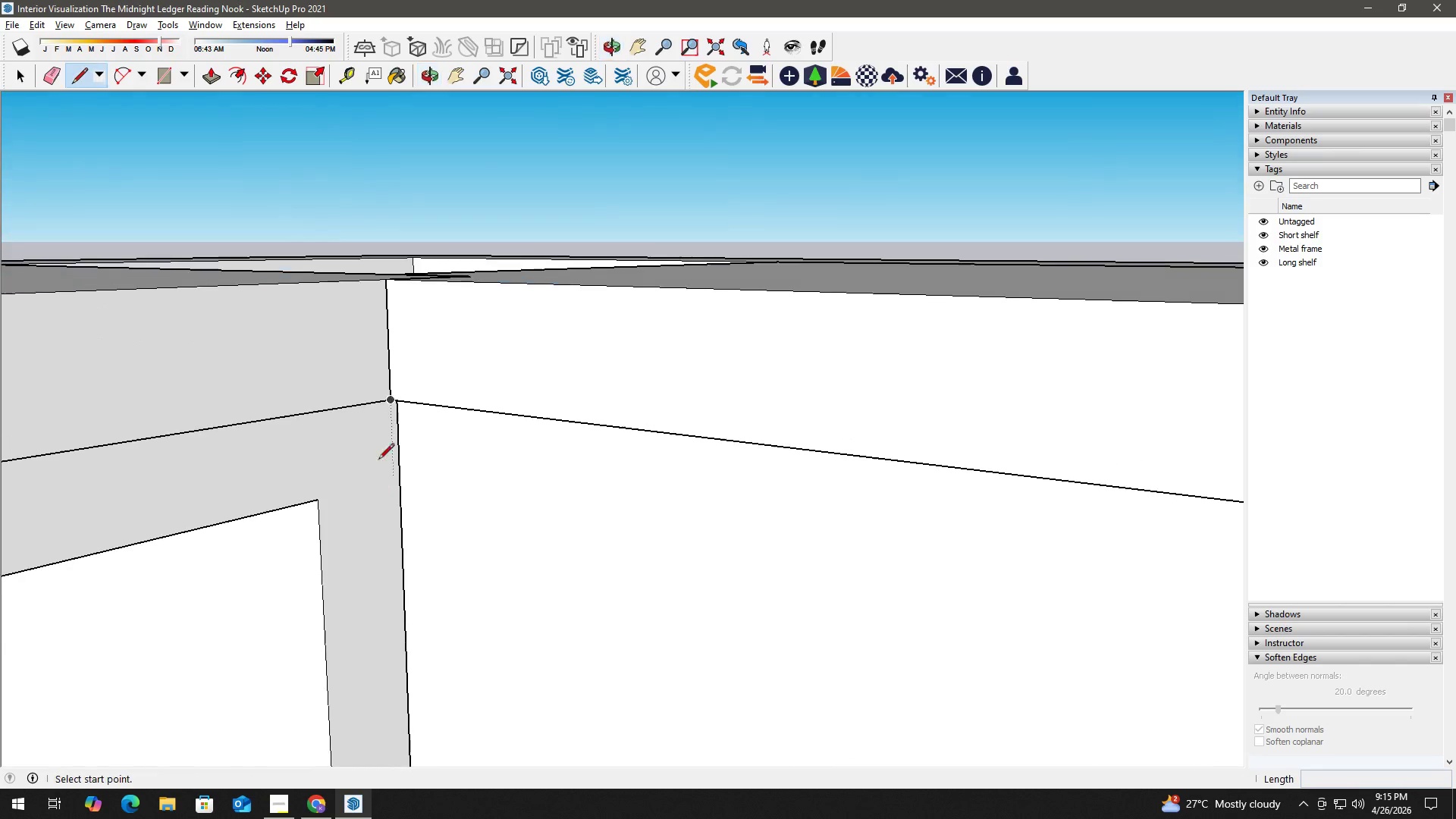 
key(Control+Z)
 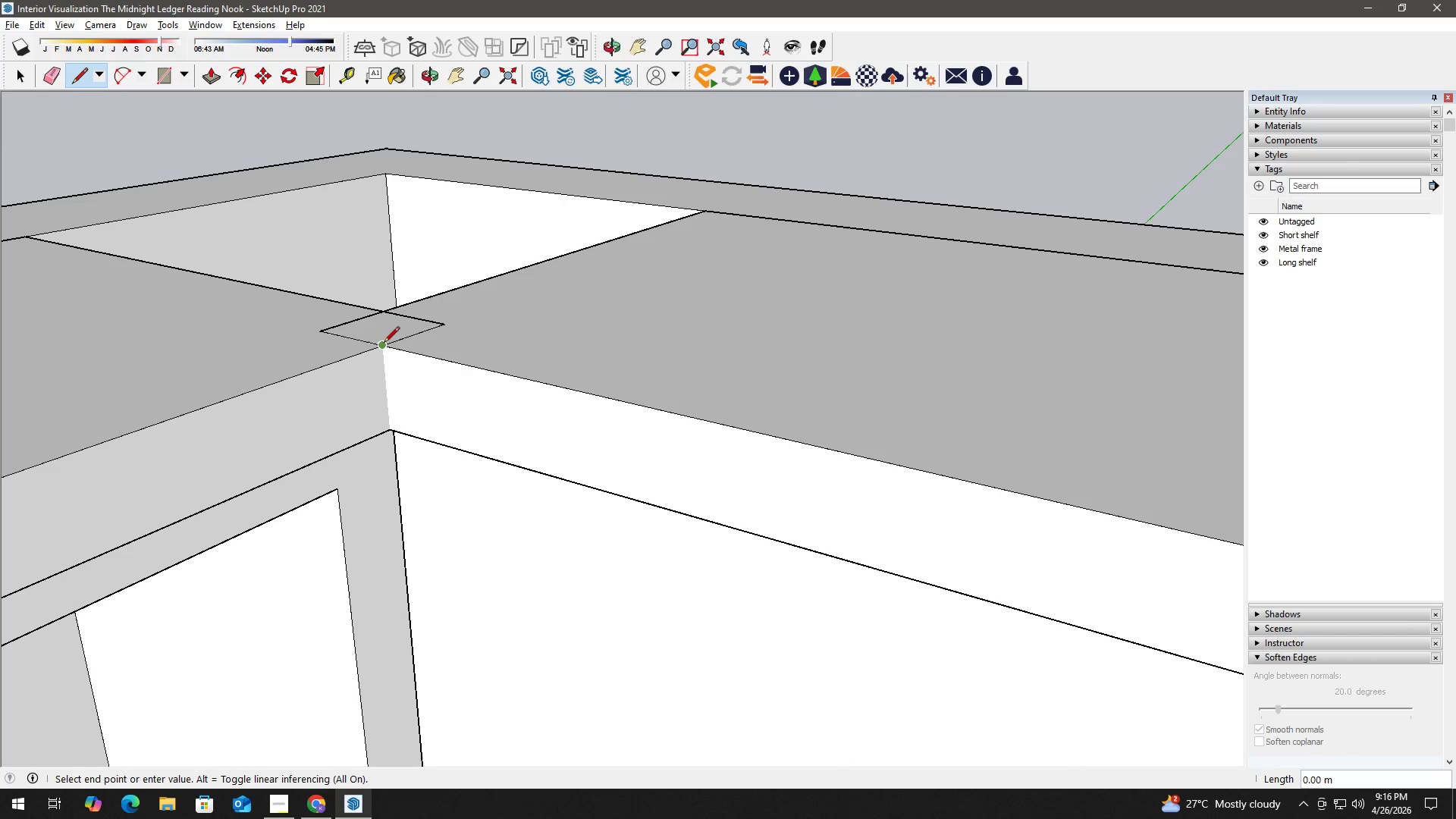 
scroll: coordinate [384, 410], scroll_direction: down, amount: 3.0
 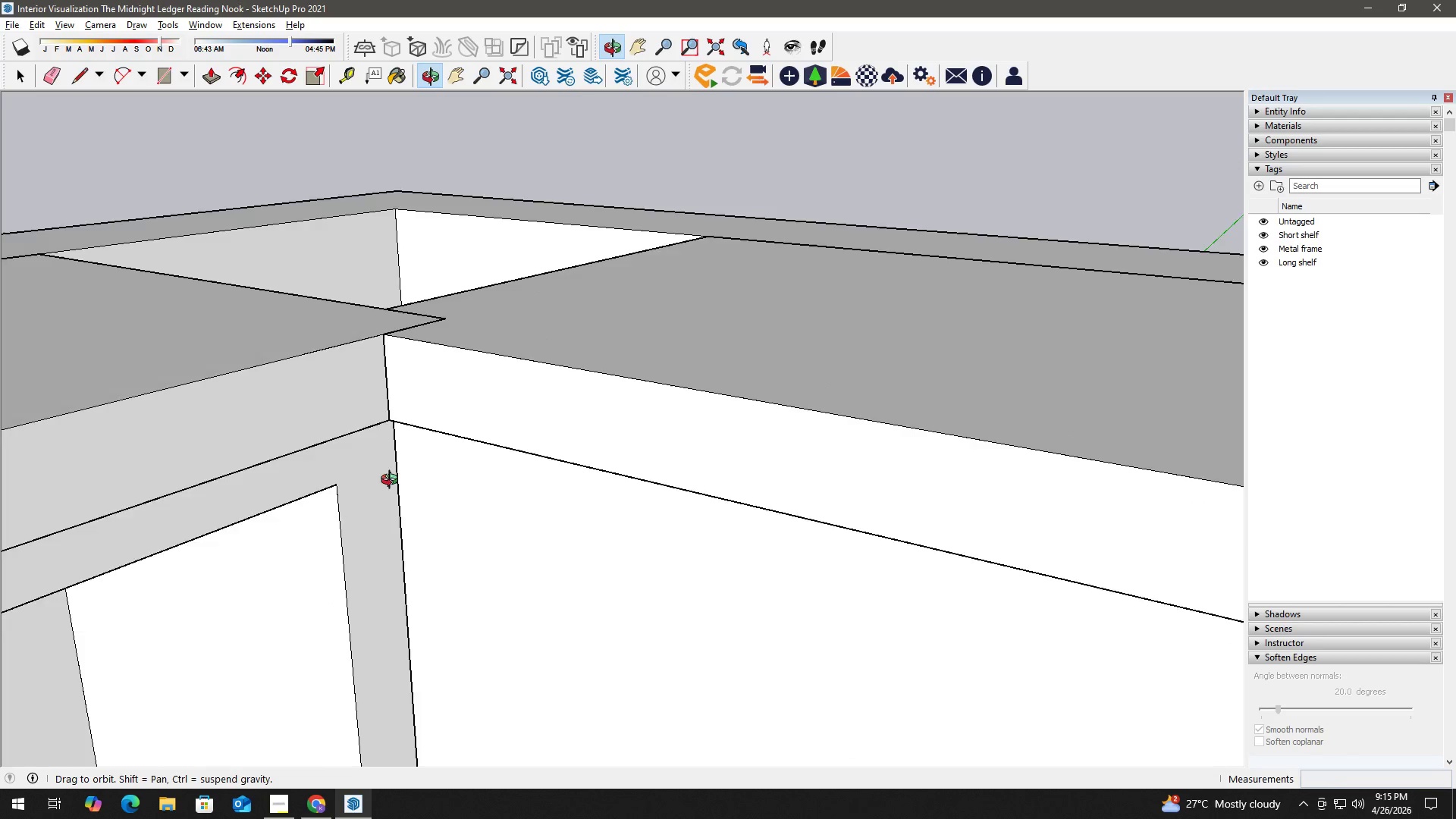 
key(Space)
 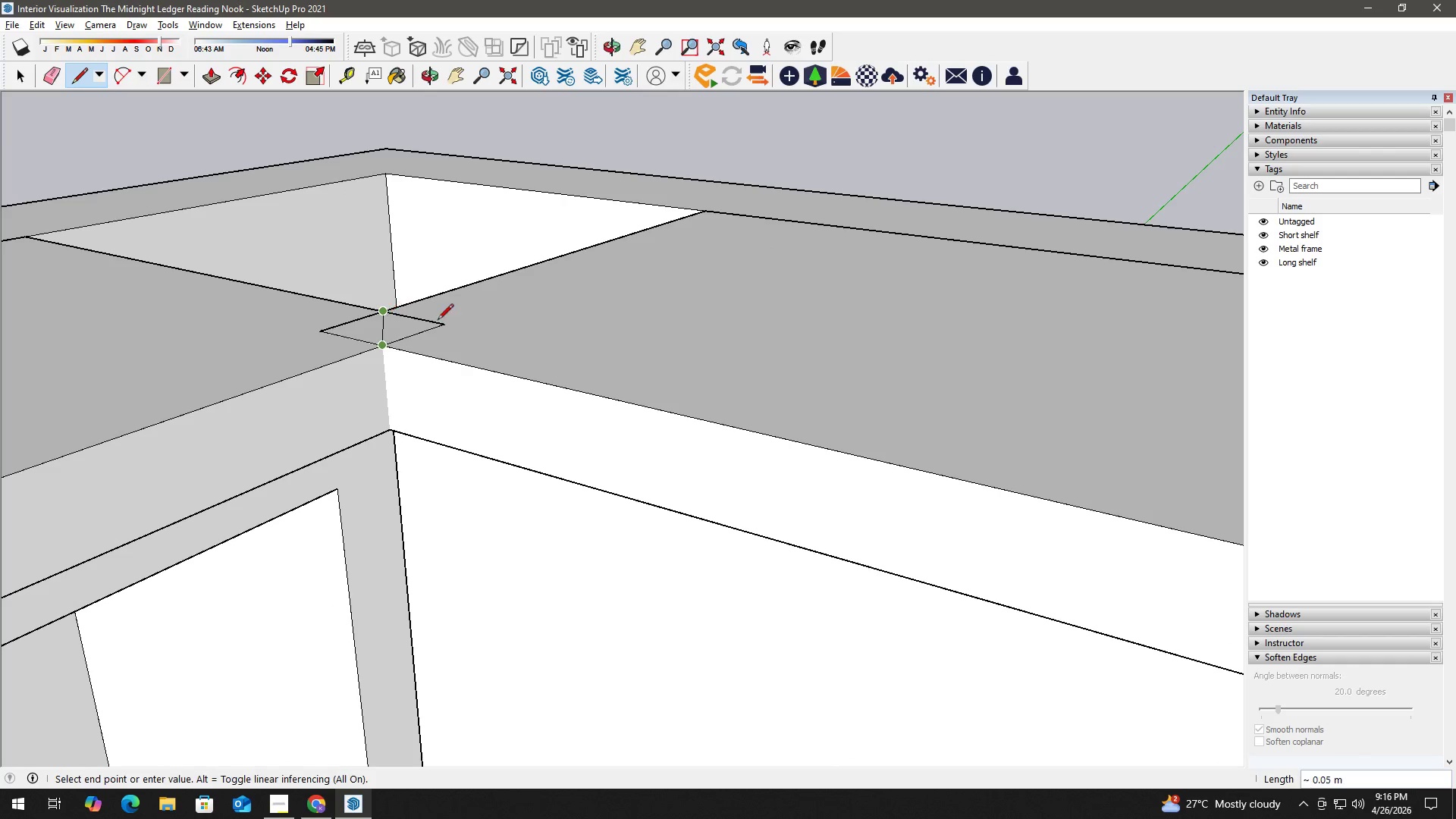 
left_click([526, 330])
 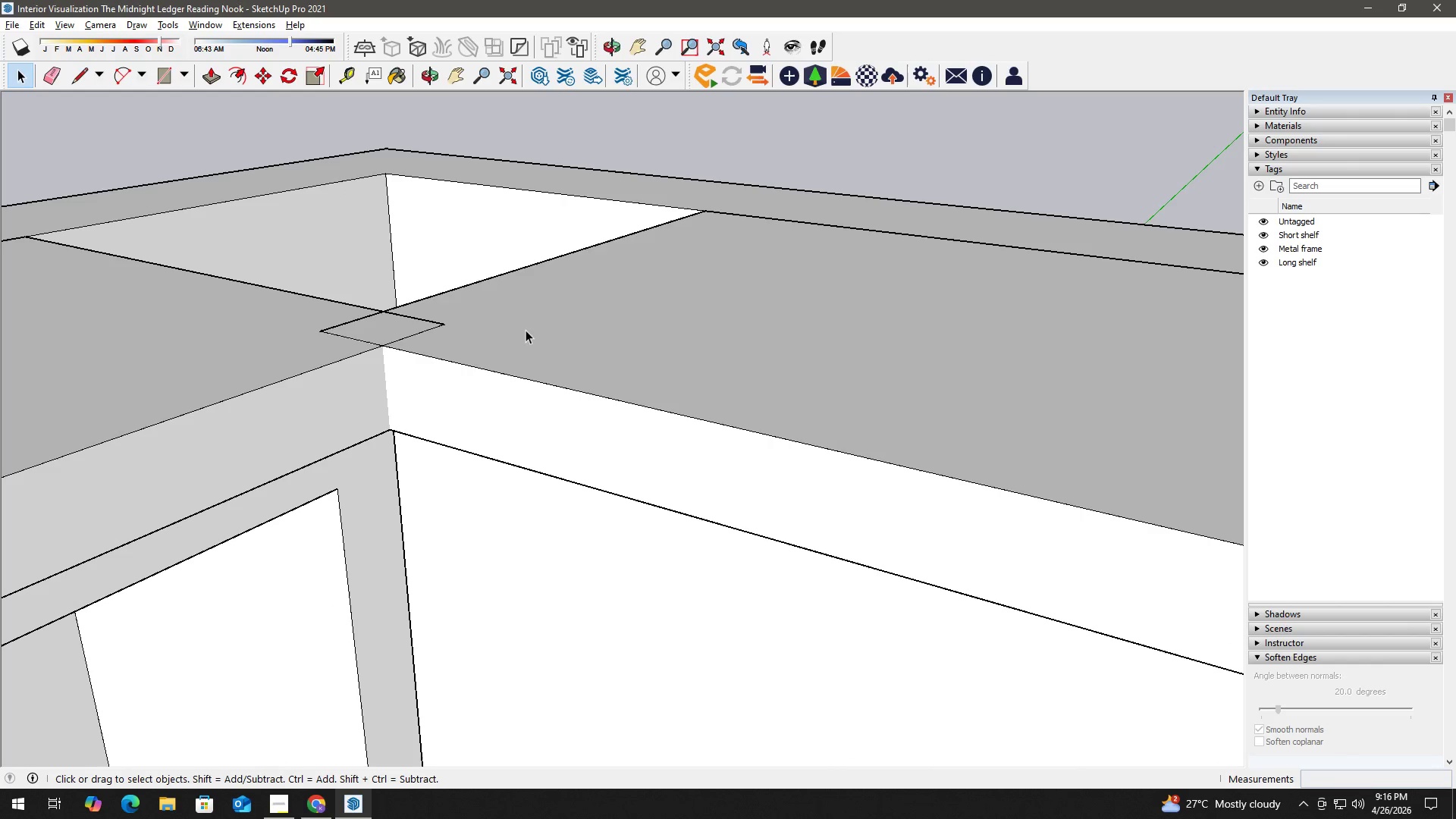 
double_click([526, 330])
 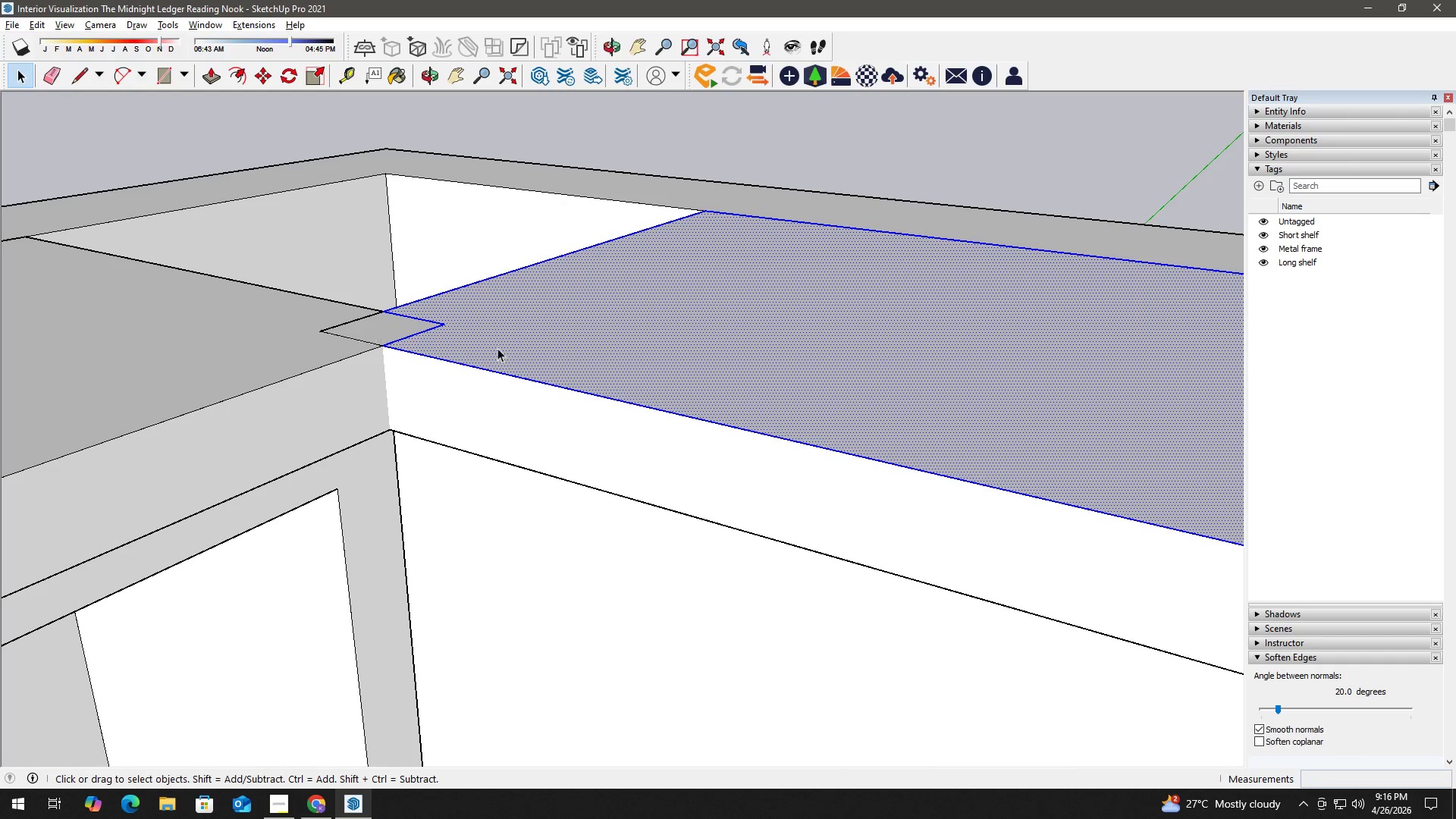 
key(Control+Z)
 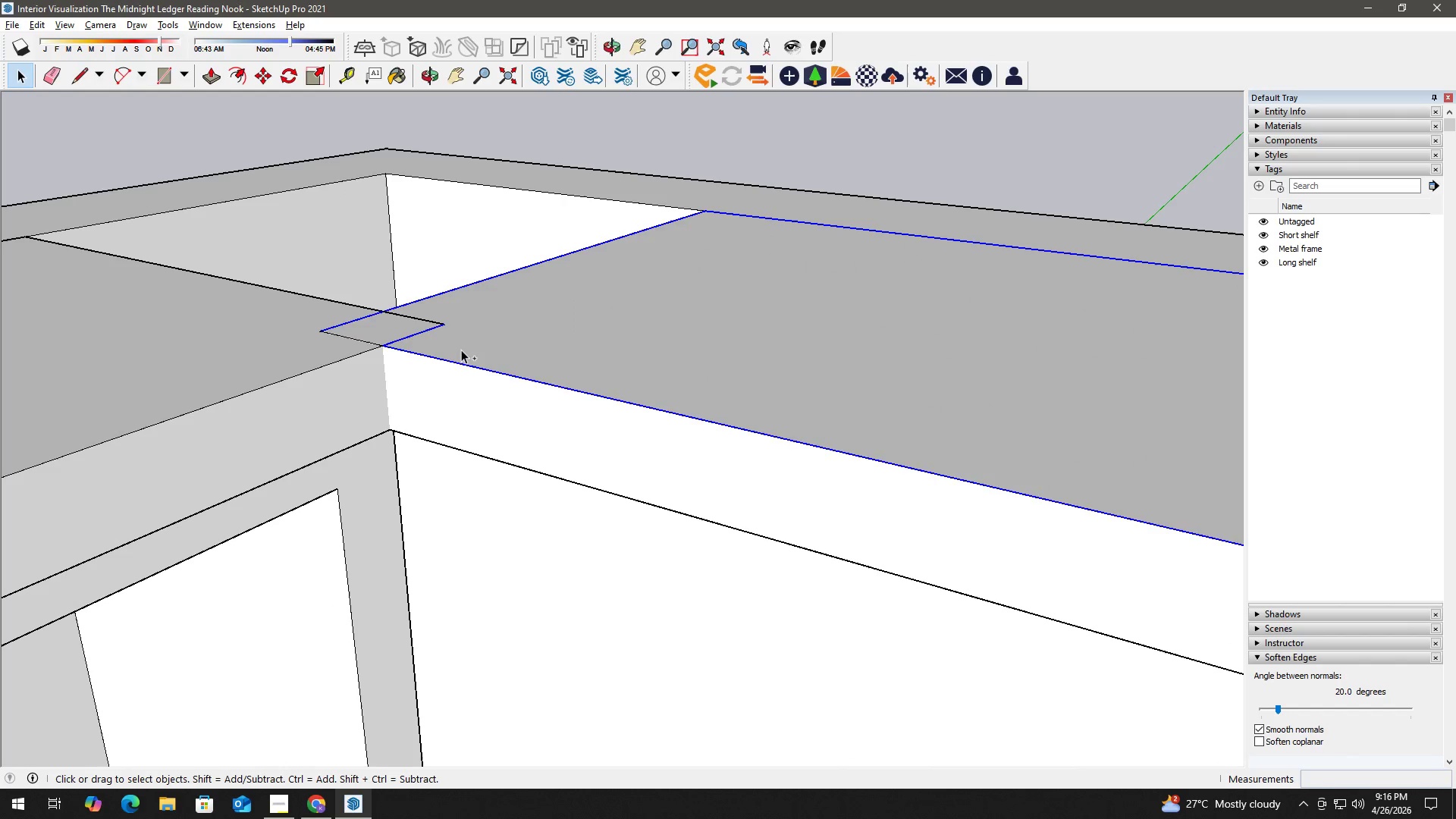 
key(Control+Z)
 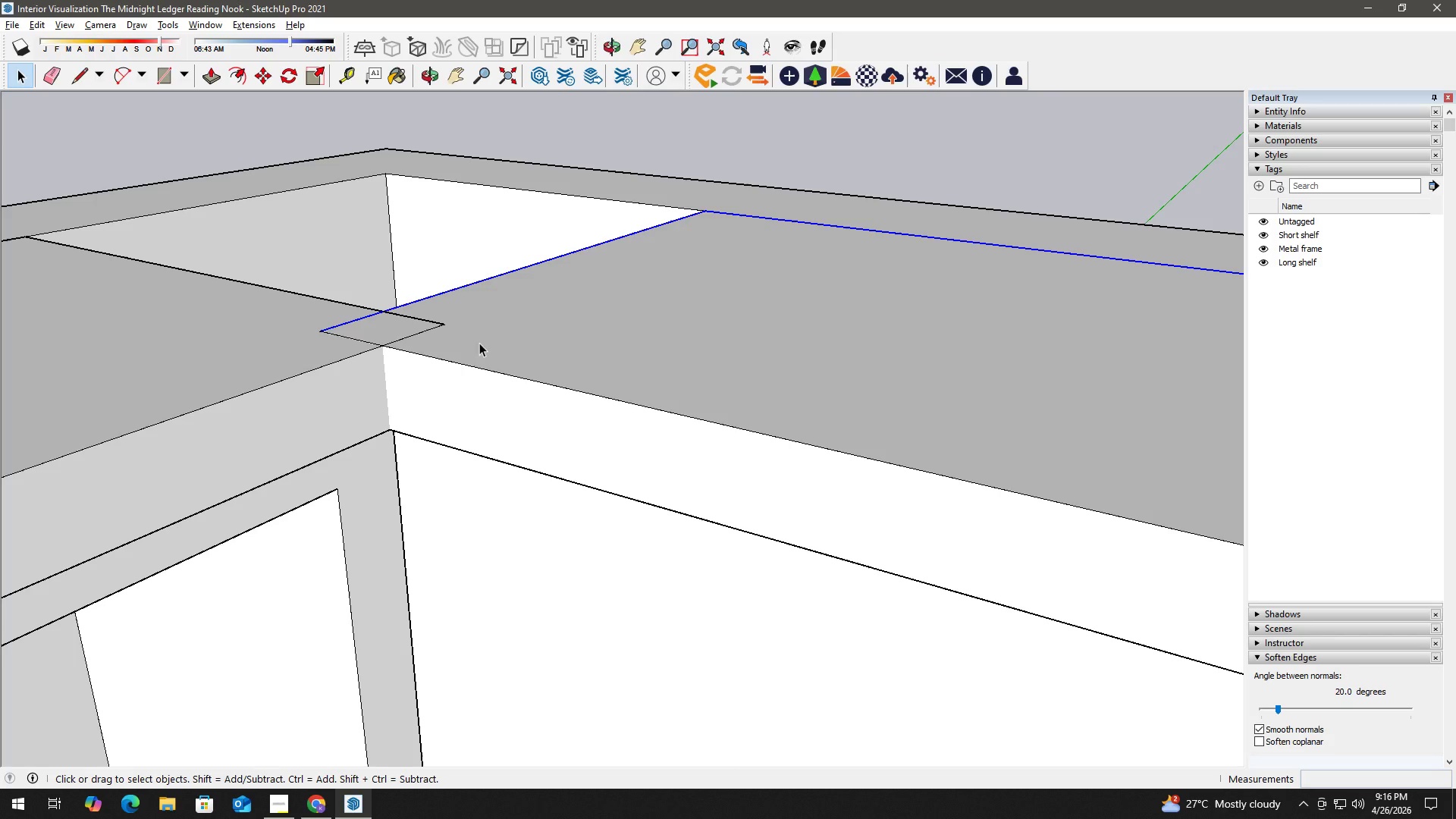 
double_click([481, 342])
 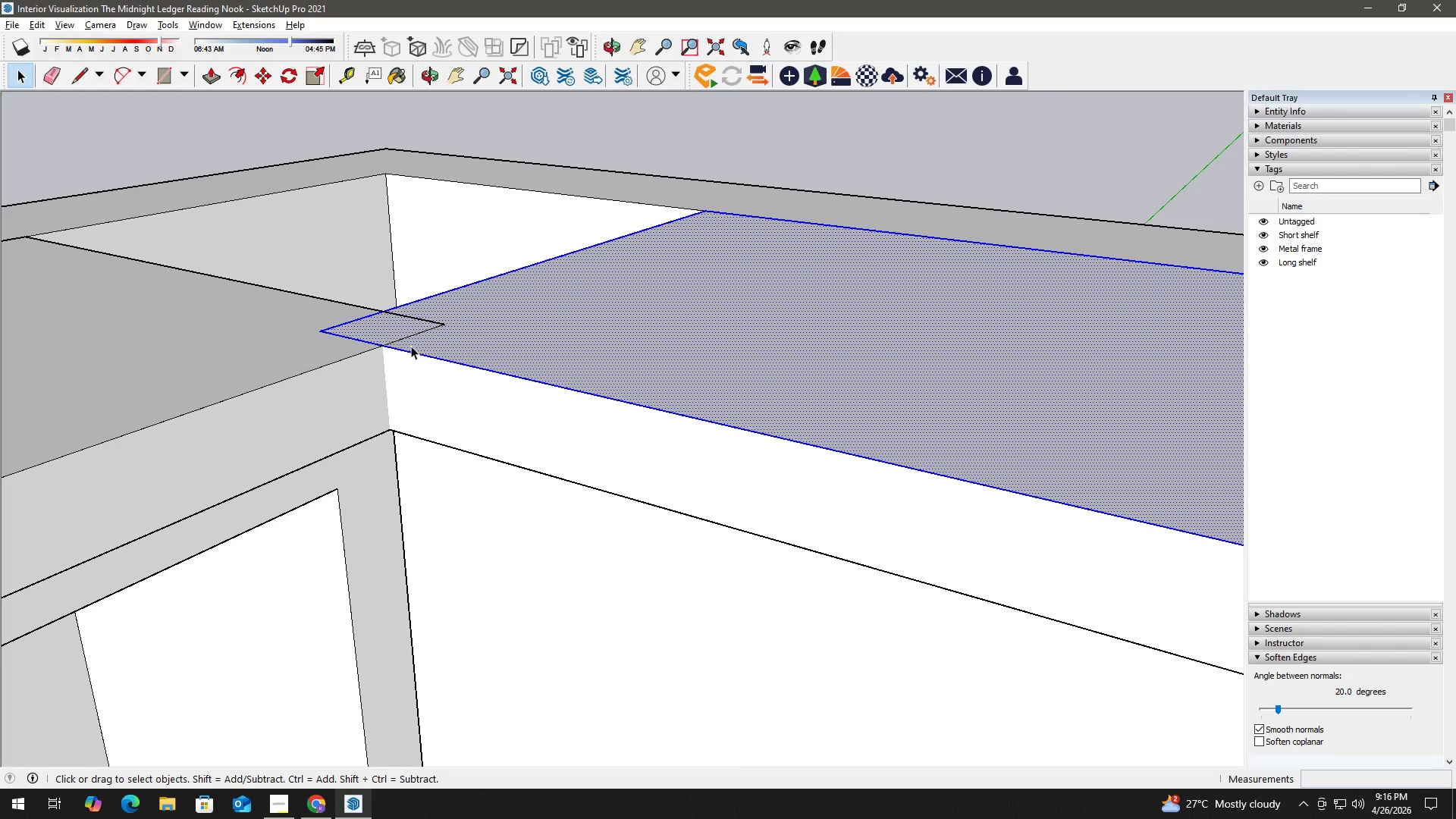 
key(L)
 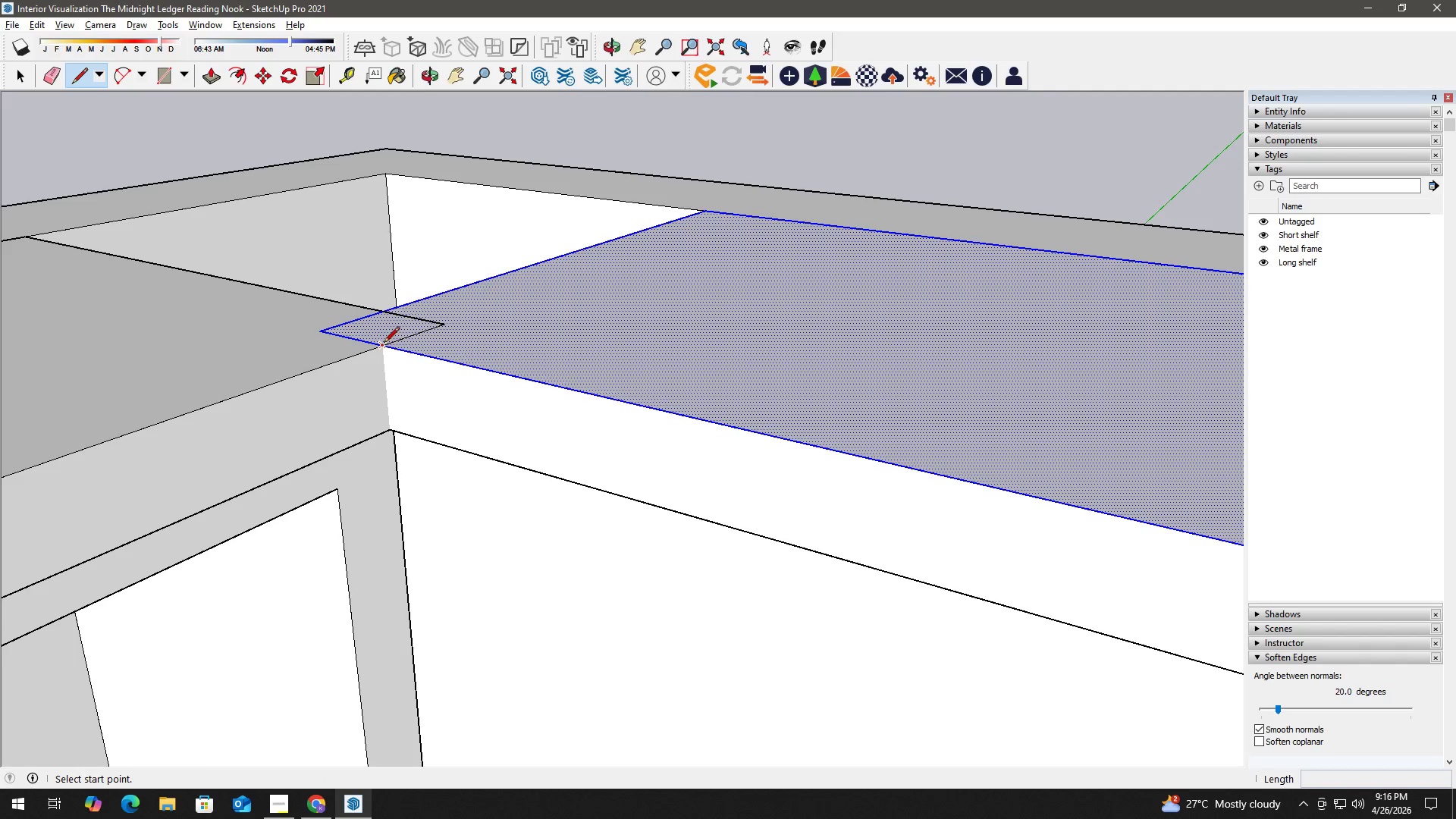 
left_click_drag(start_coordinate=[383, 344], to_coordinate=[384, 340])
 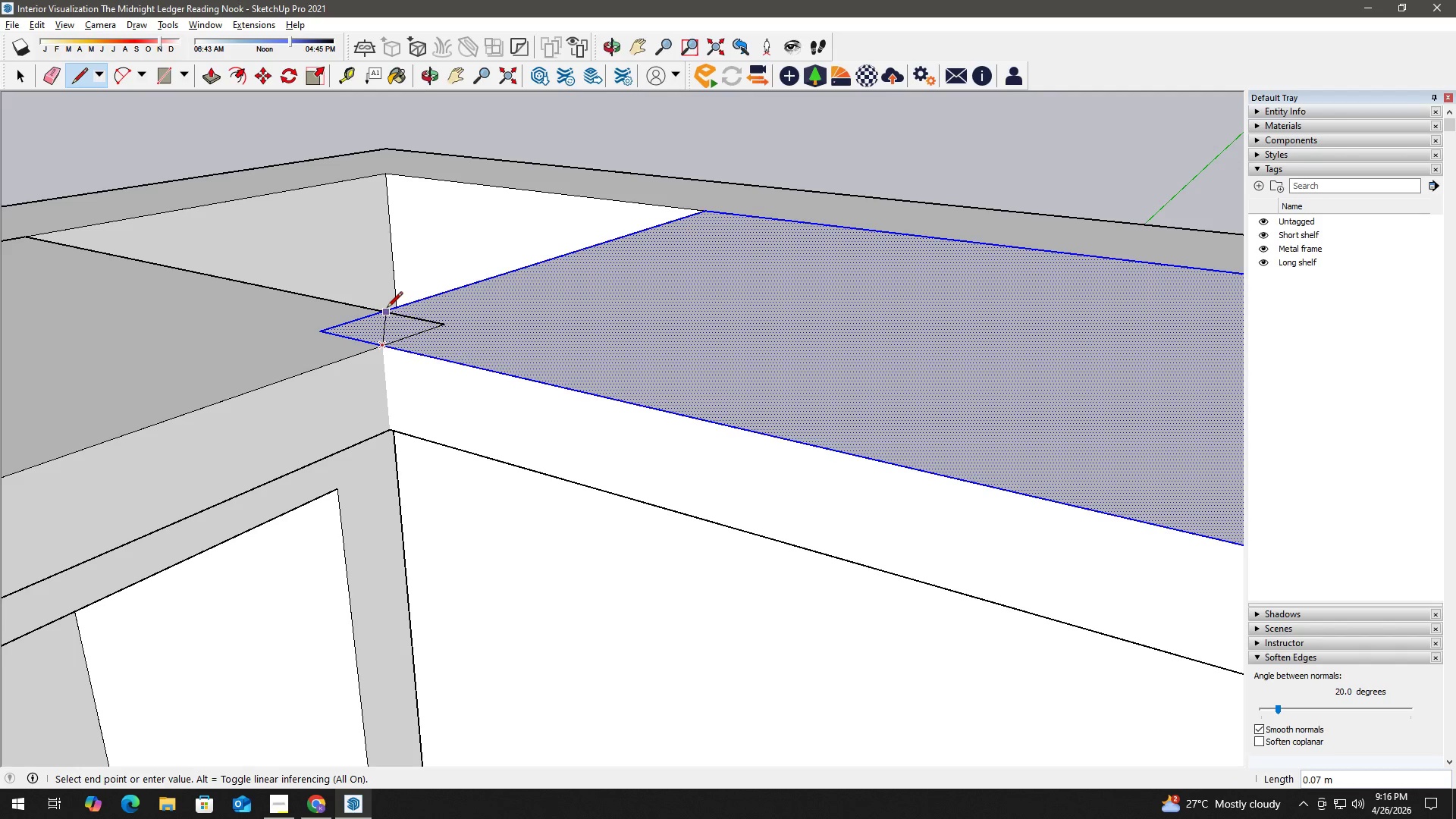 
left_click([385, 308])
 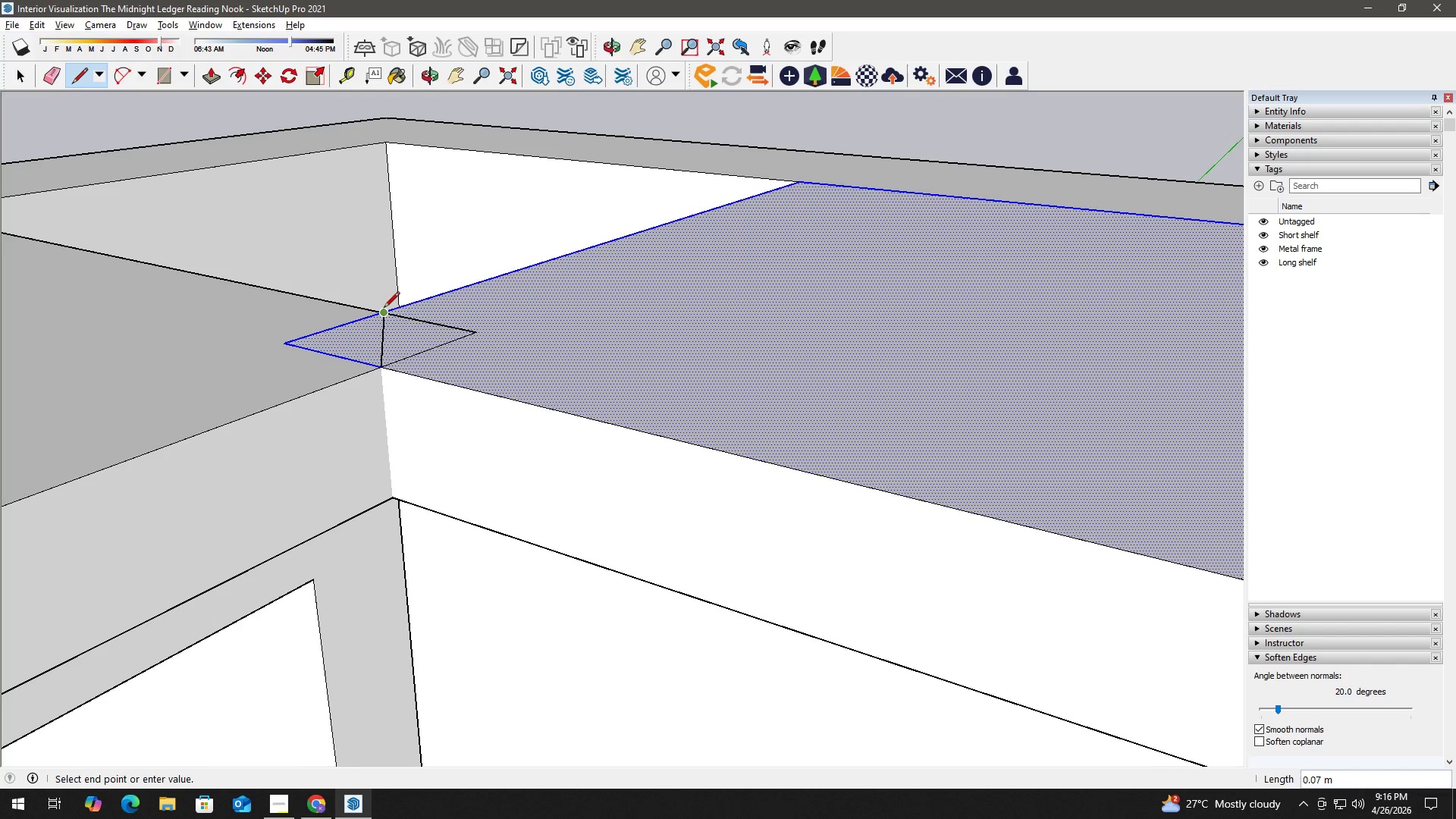 
scroll: coordinate [385, 309], scroll_direction: up, amount: 4.0
 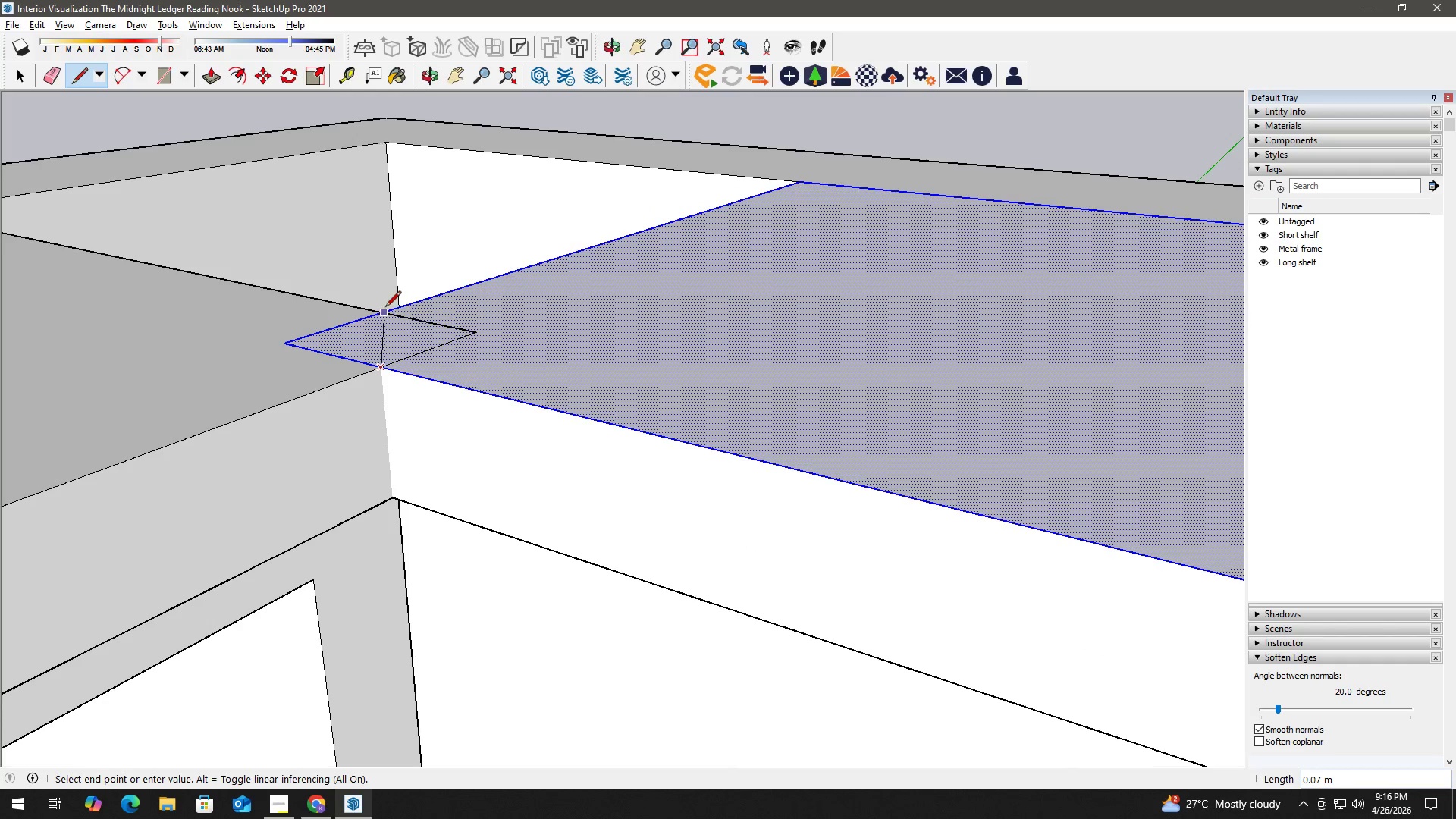 
key(Space)
 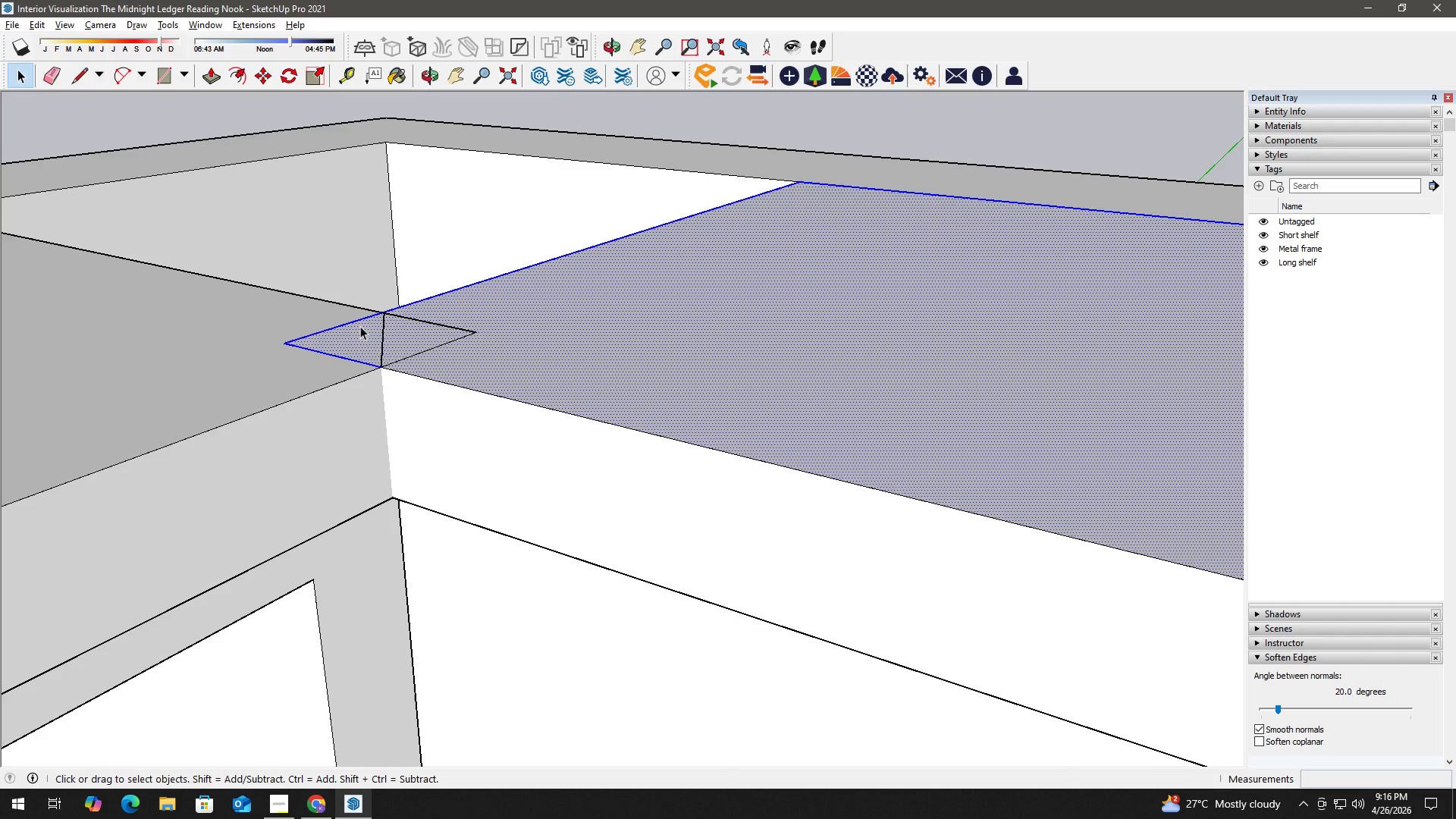 
scroll: coordinate [361, 326], scroll_direction: up, amount: 1.0
 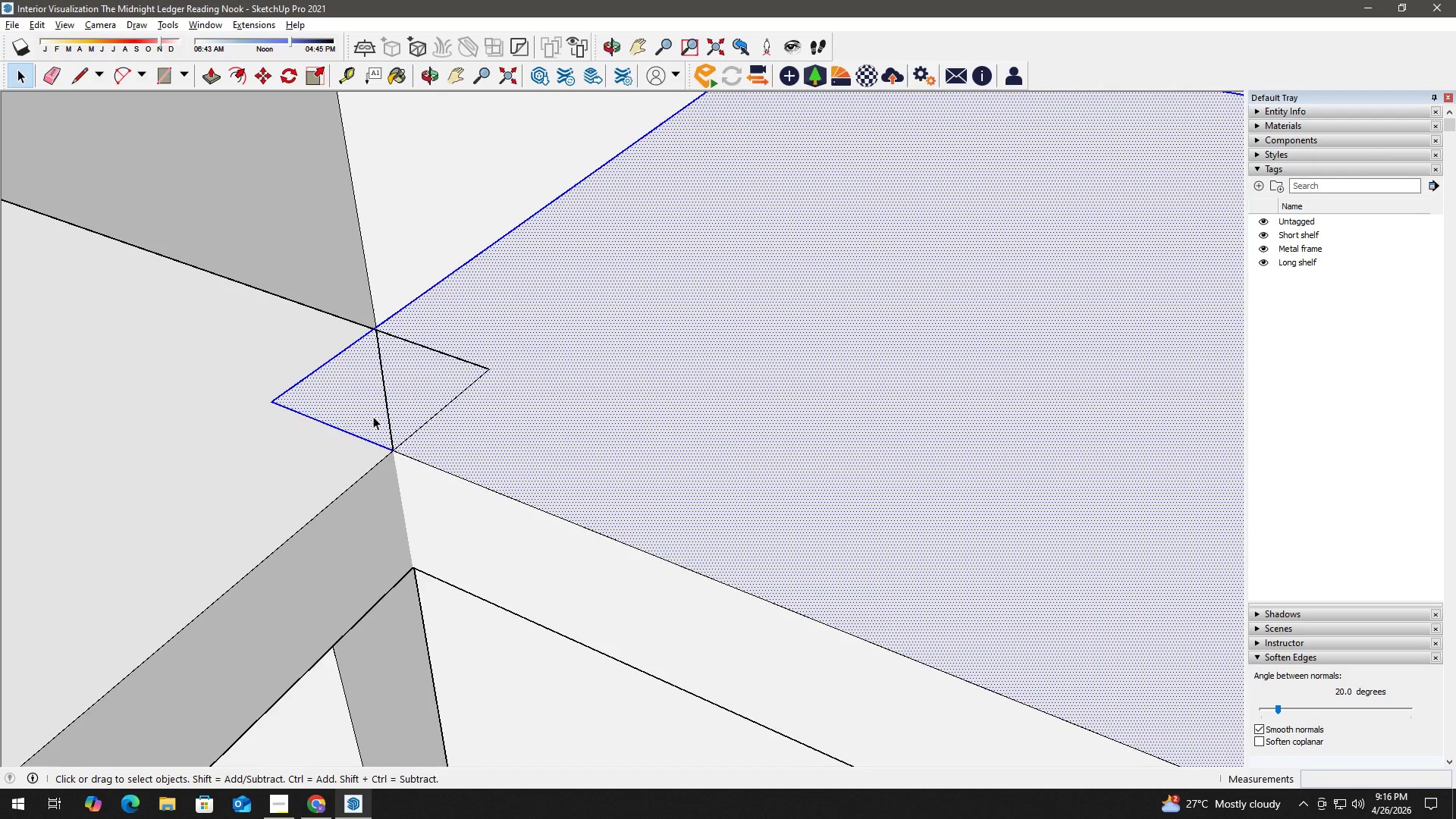 
key(Control+Z)
 